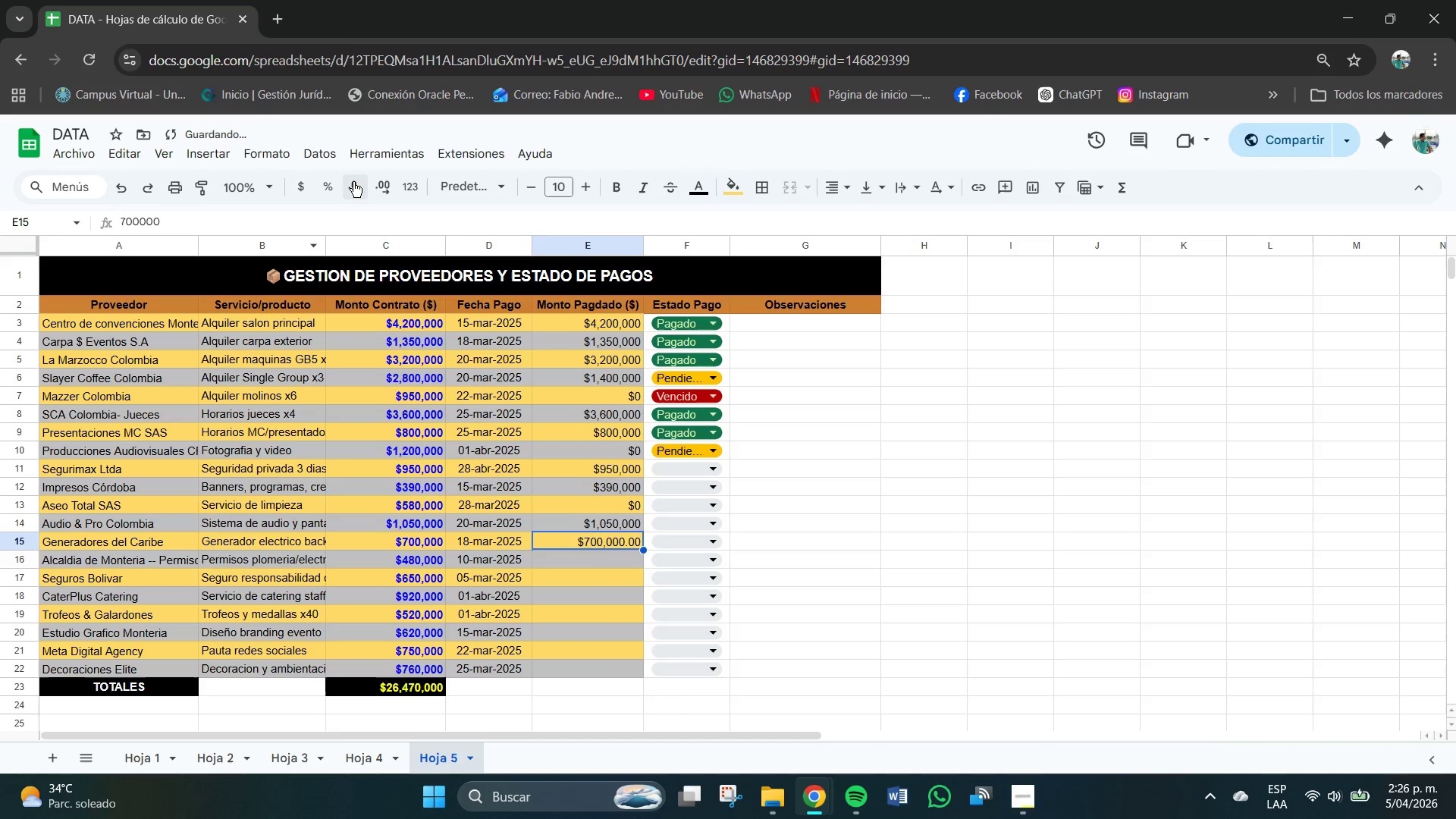 
double_click([354, 182])
 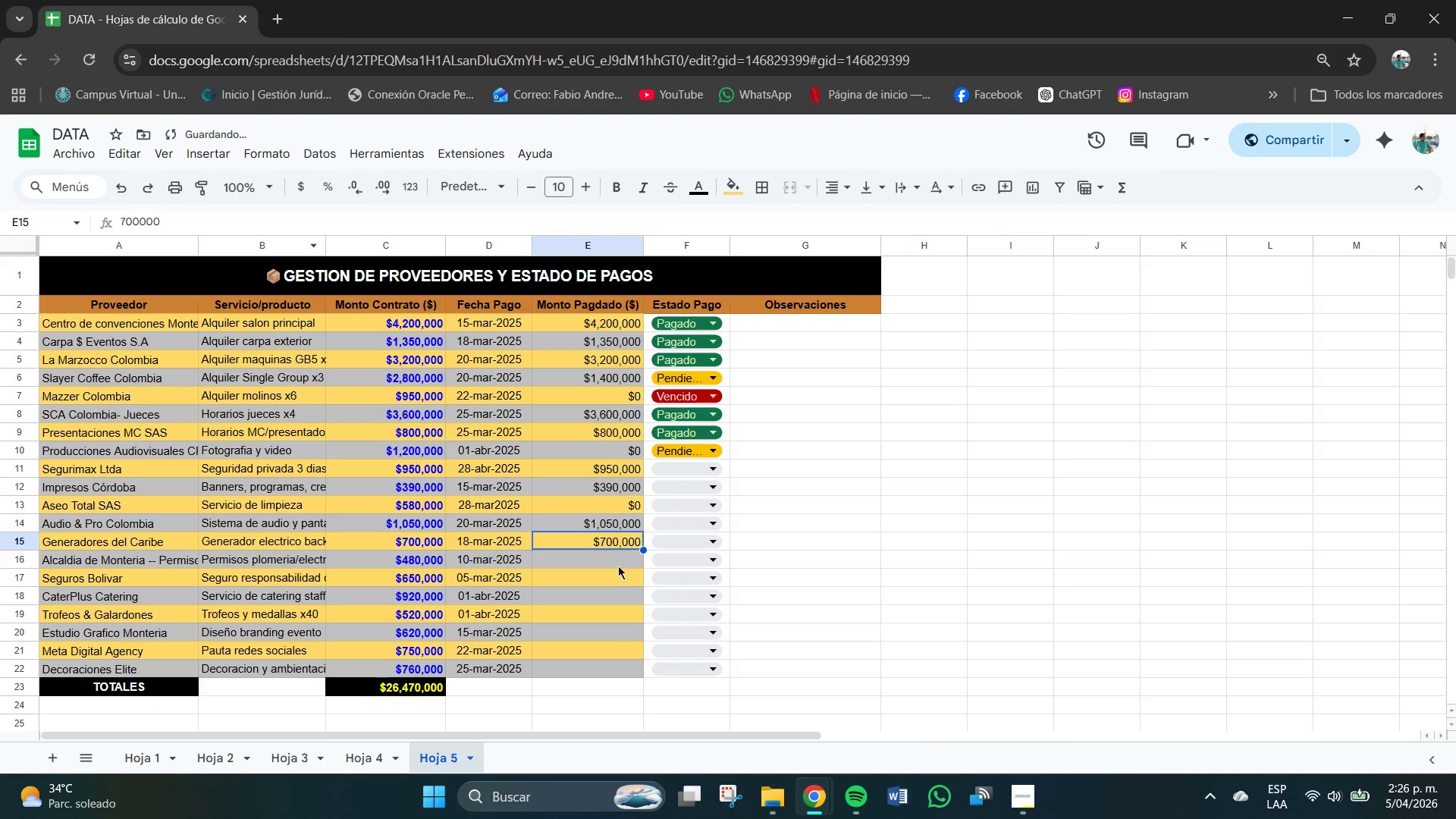 
left_click([615, 564])
 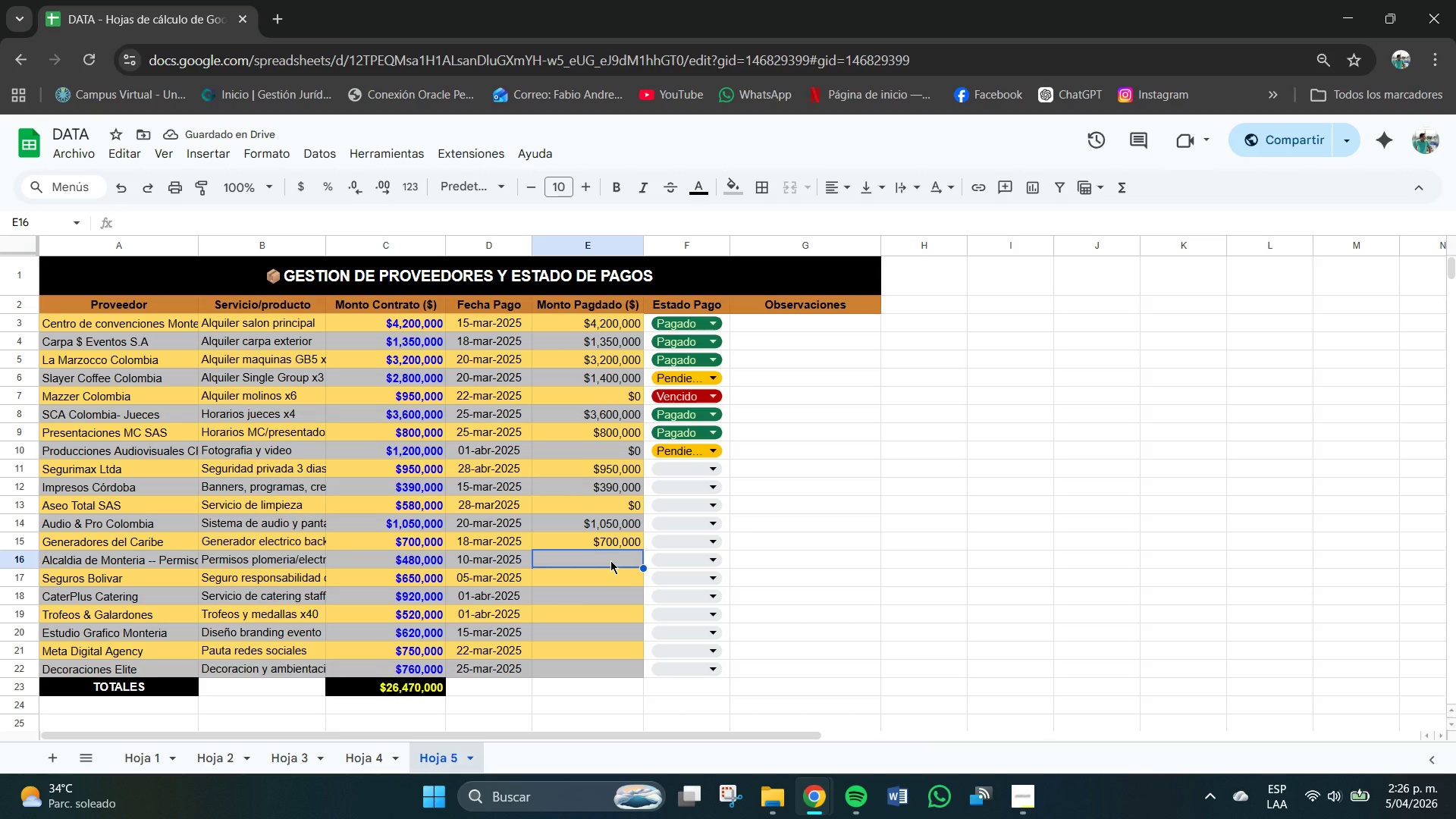 
key(Numpad4)
 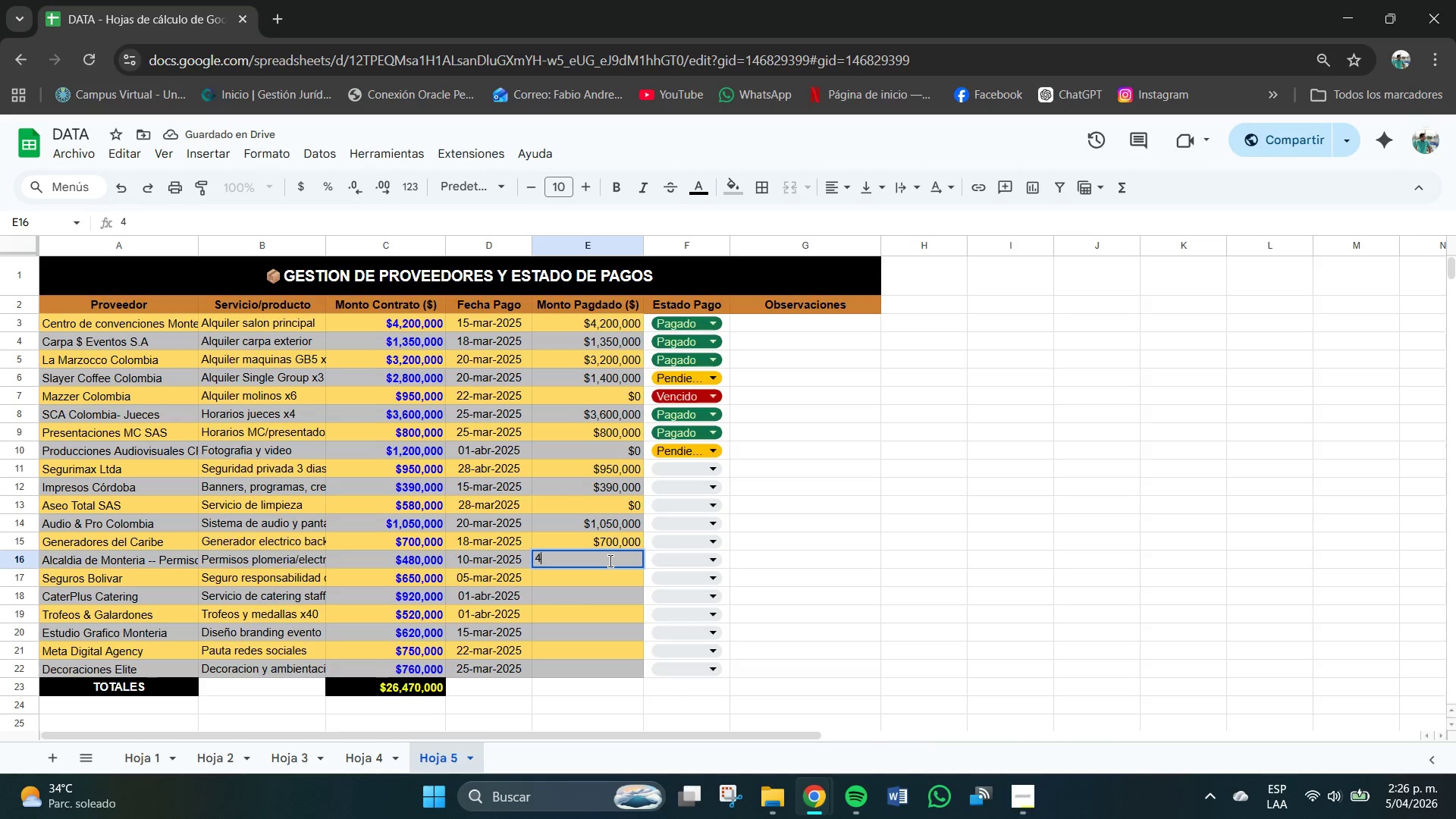 
key(Numpad8)
 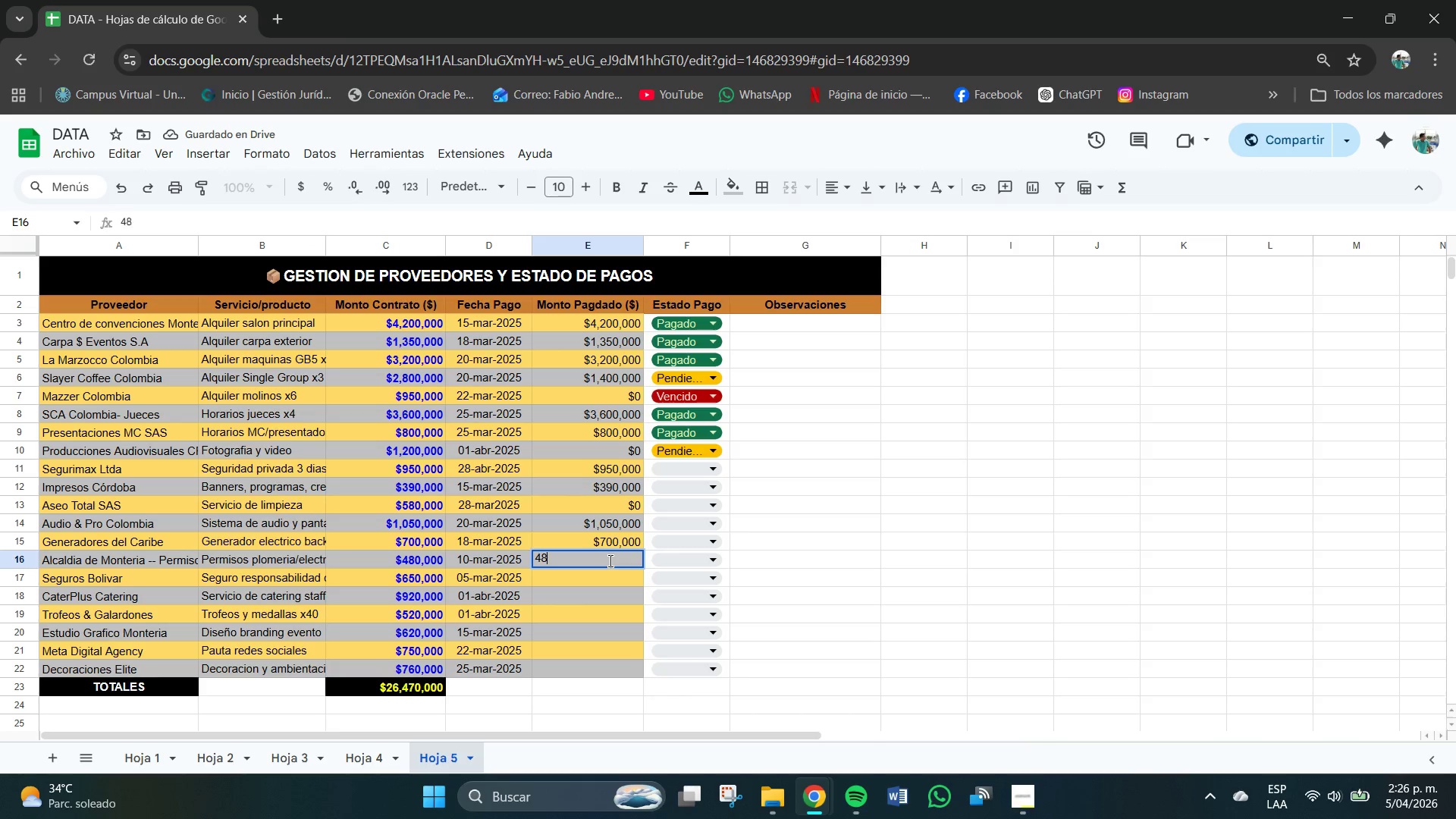 
key(Numpad0)
 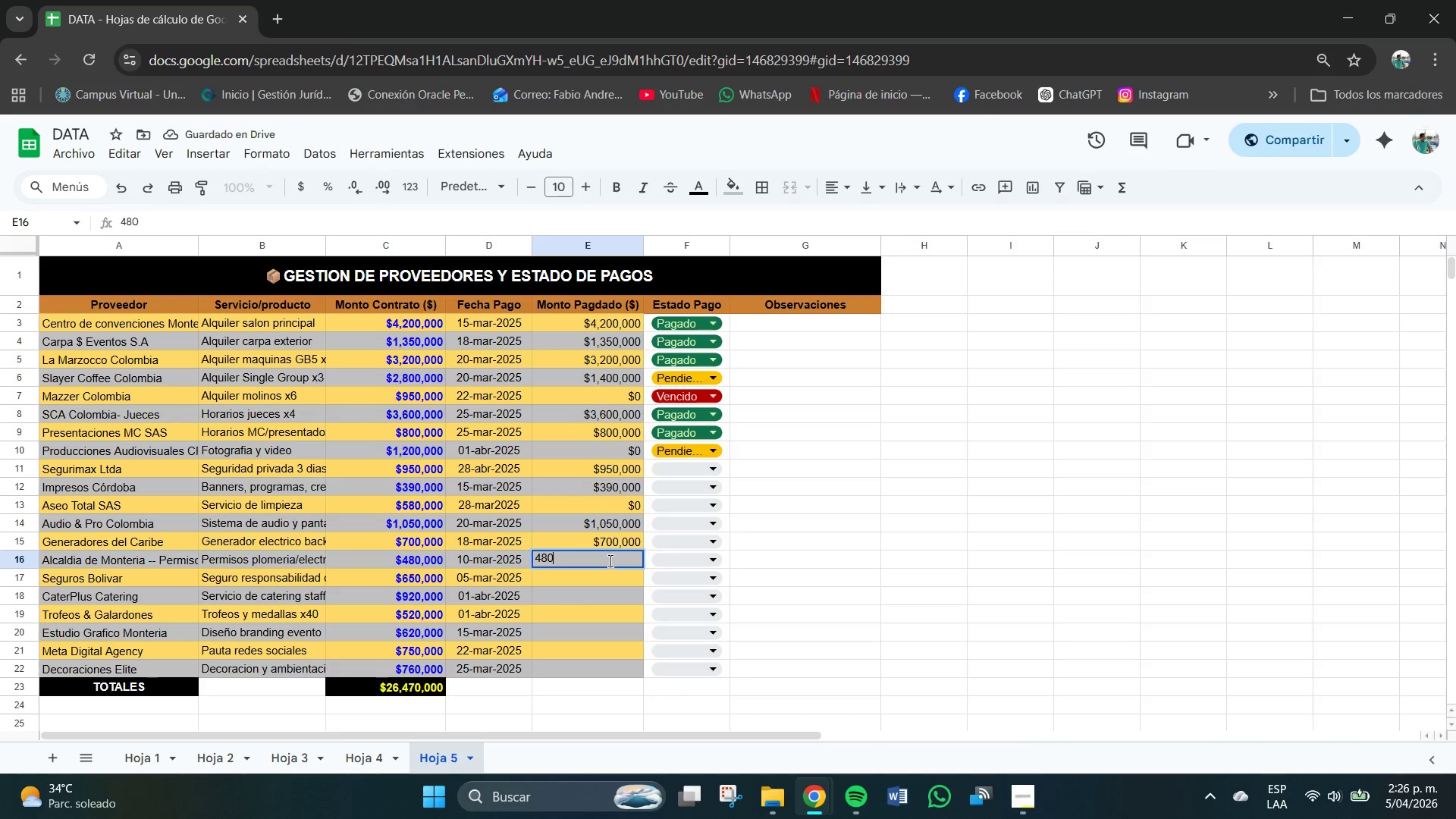 
key(Numpad0)
 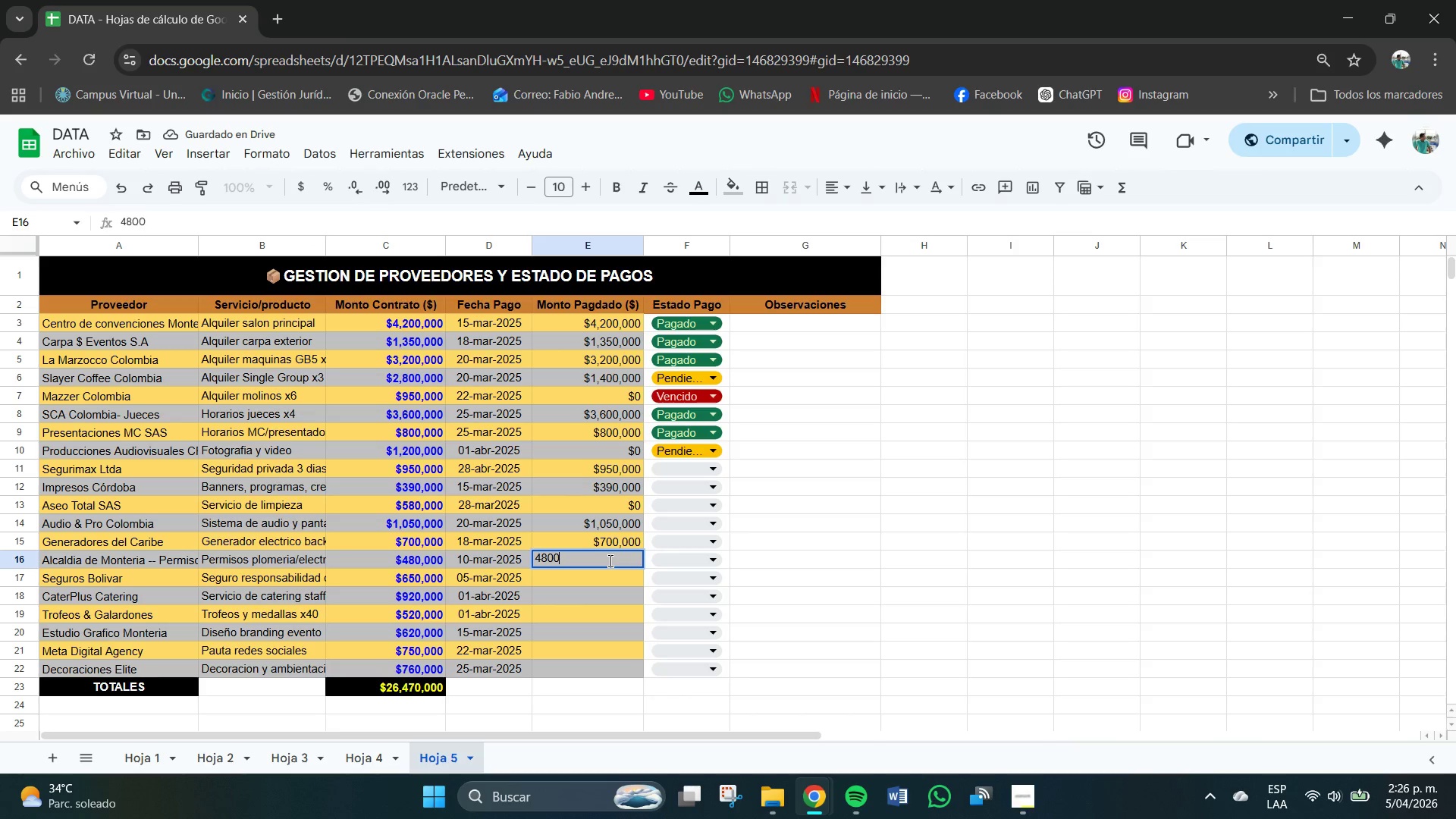 
key(Numpad0)
 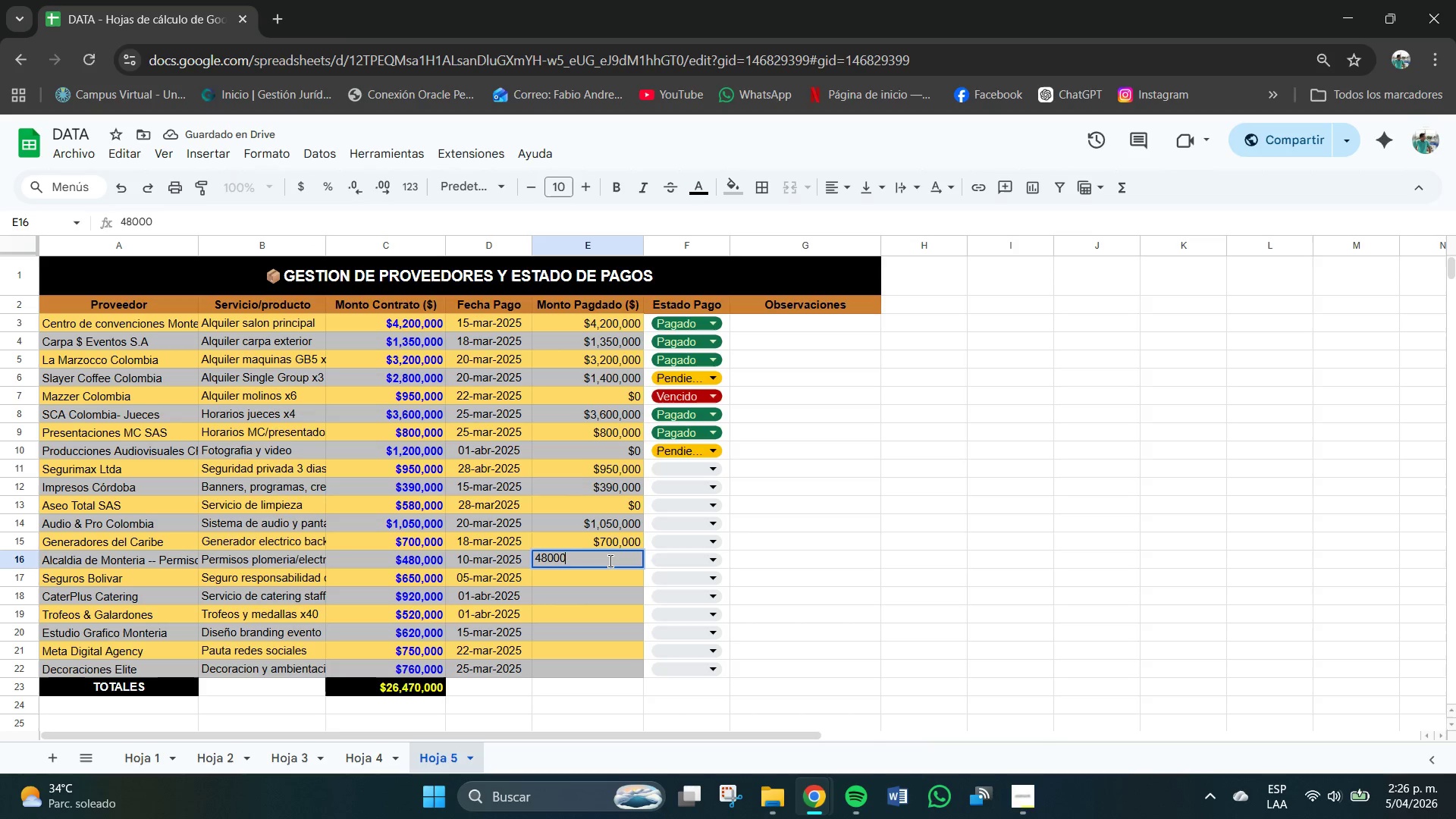 
key(Numpad0)
 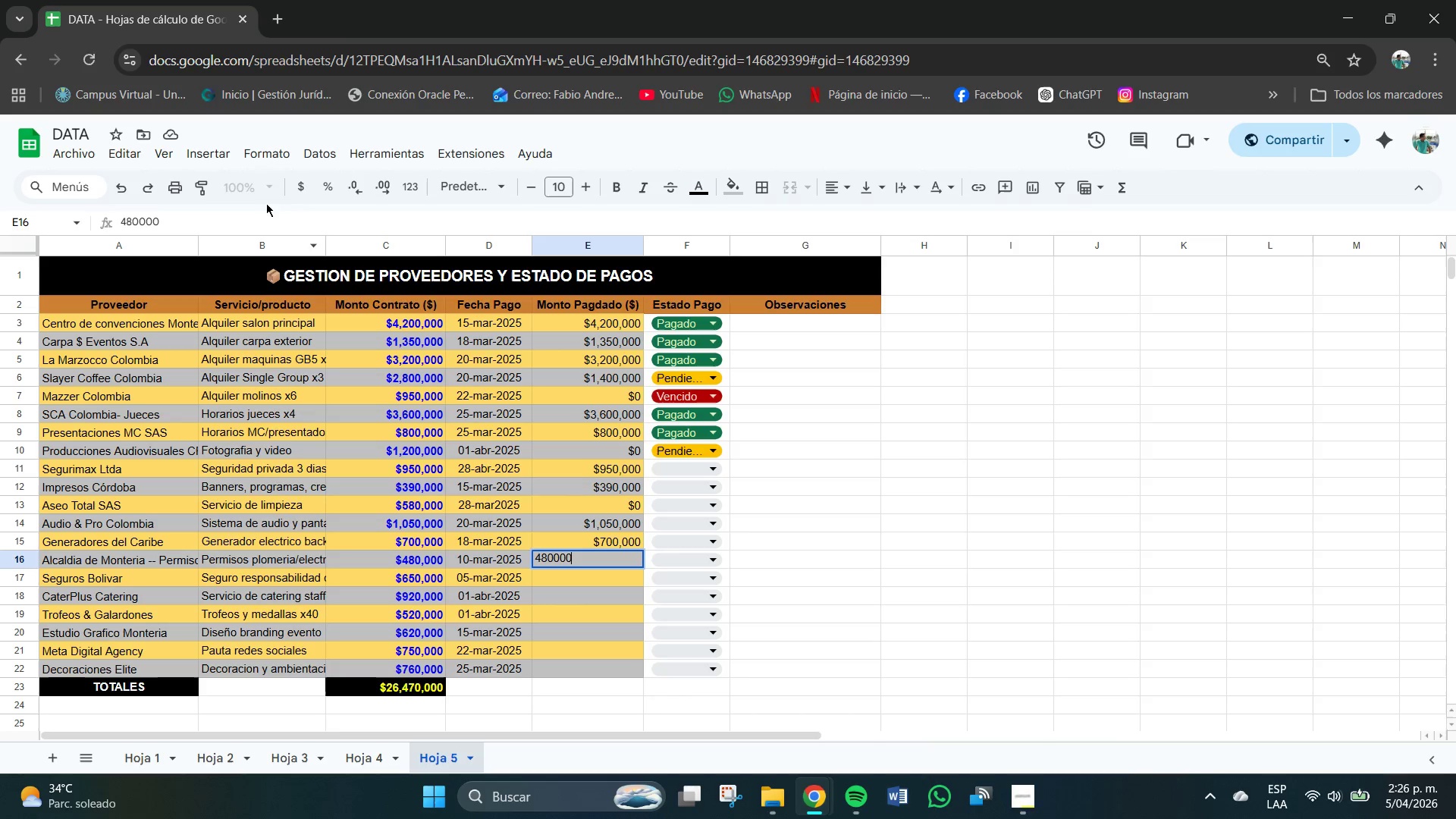 
left_click_drag(start_coordinate=[303, 188], to_coordinate=[299, 187])
 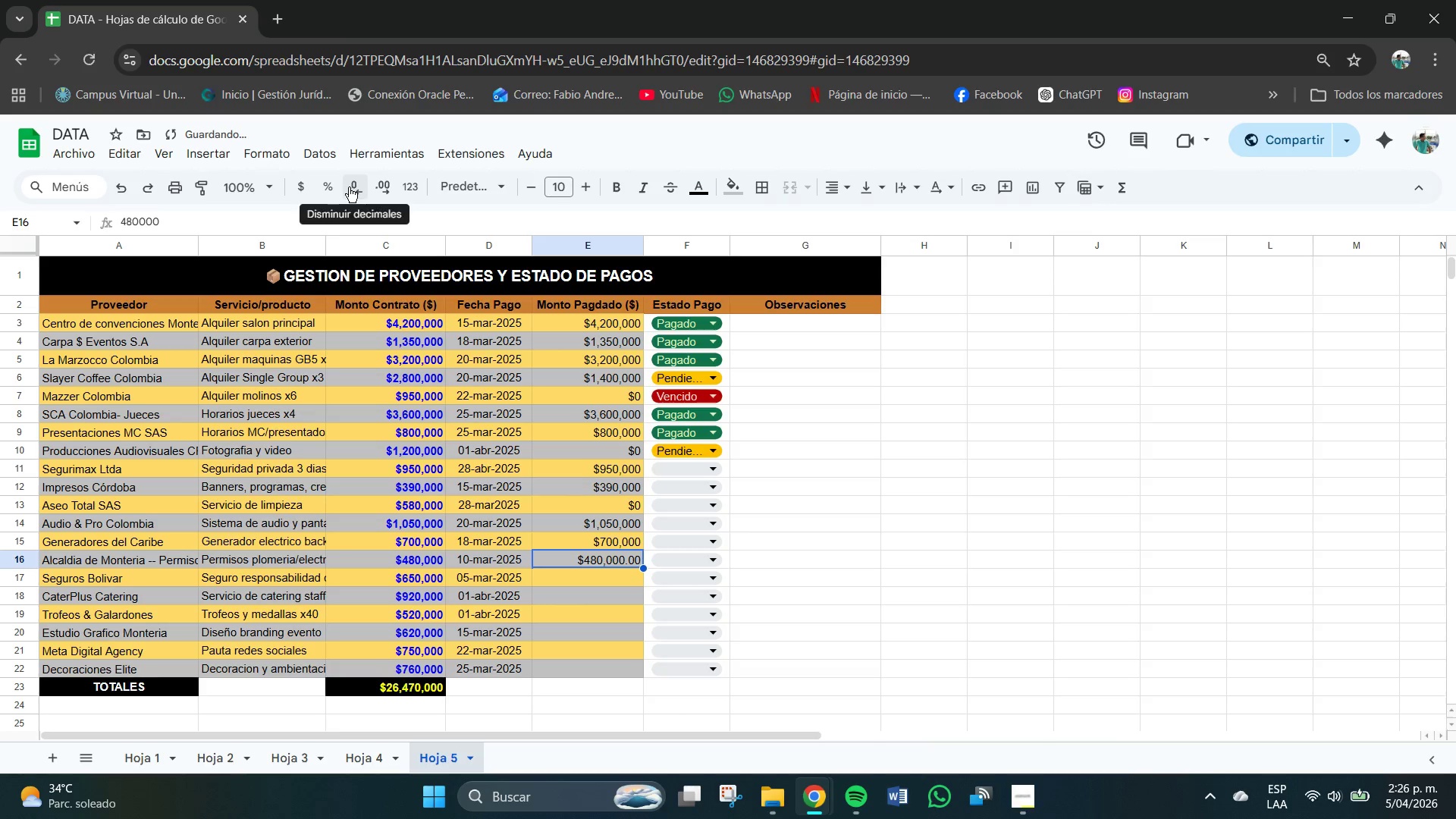 
double_click([350, 187])
 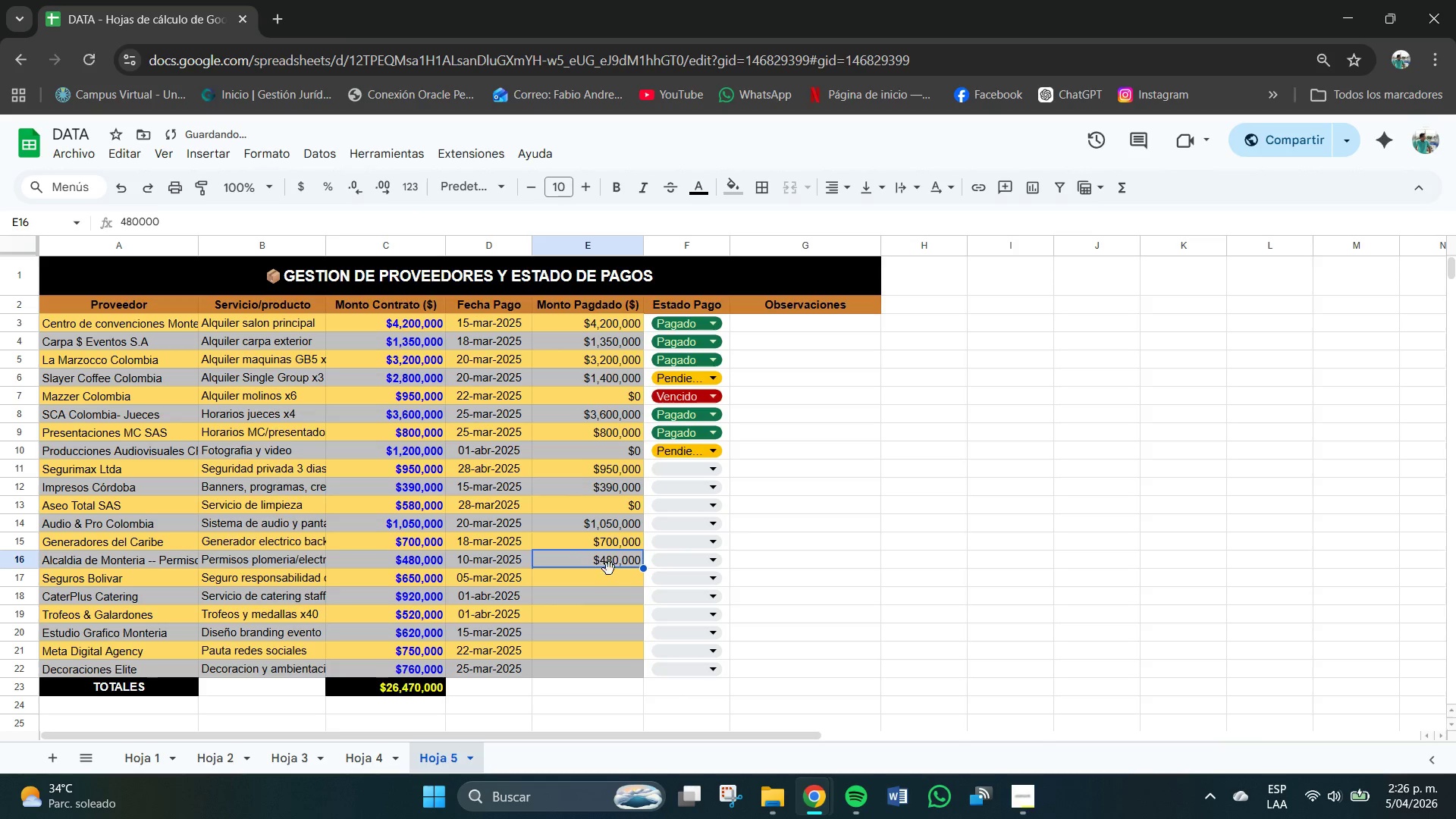 
left_click([615, 576])
 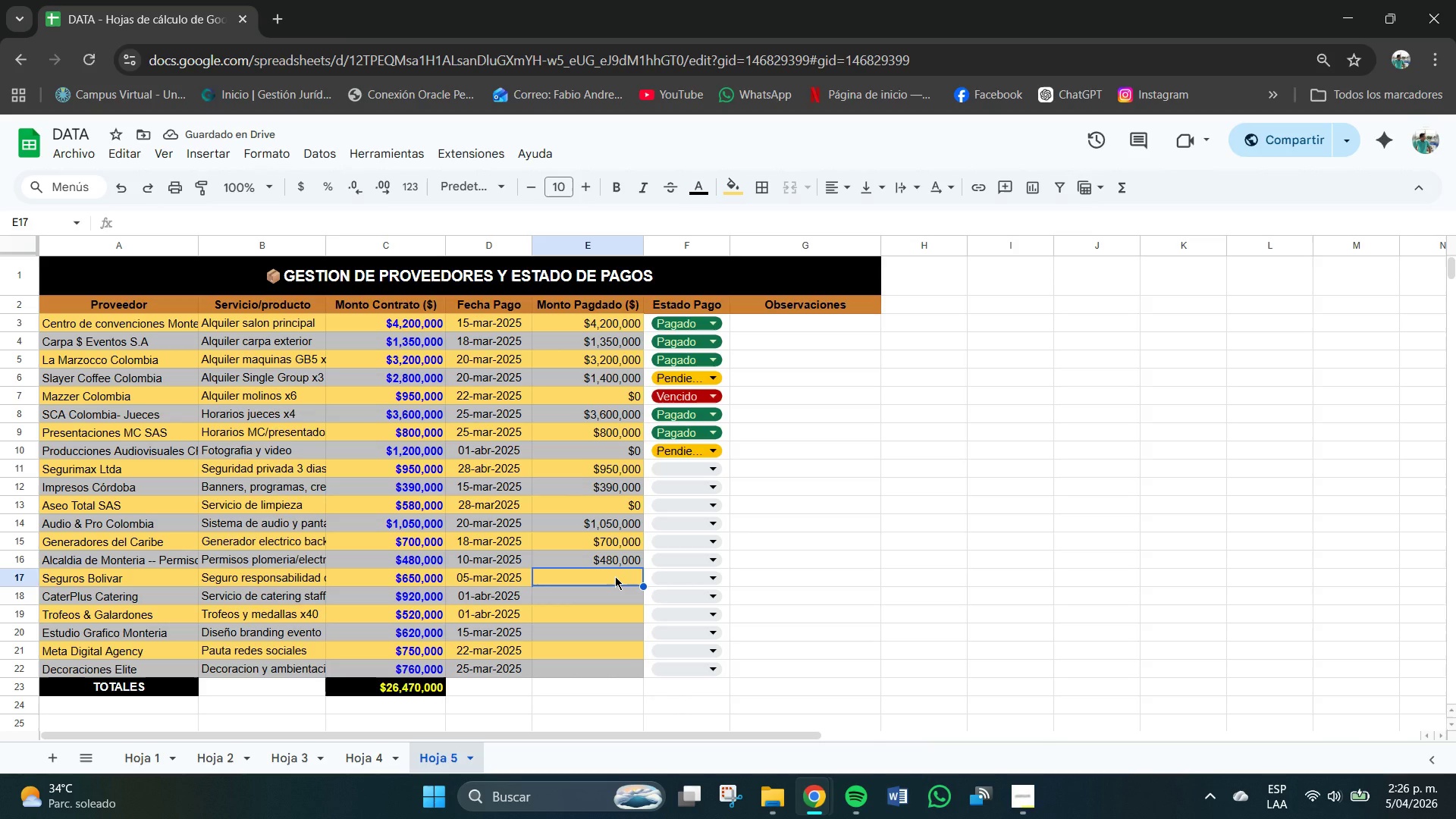 
key(Numpad6)
 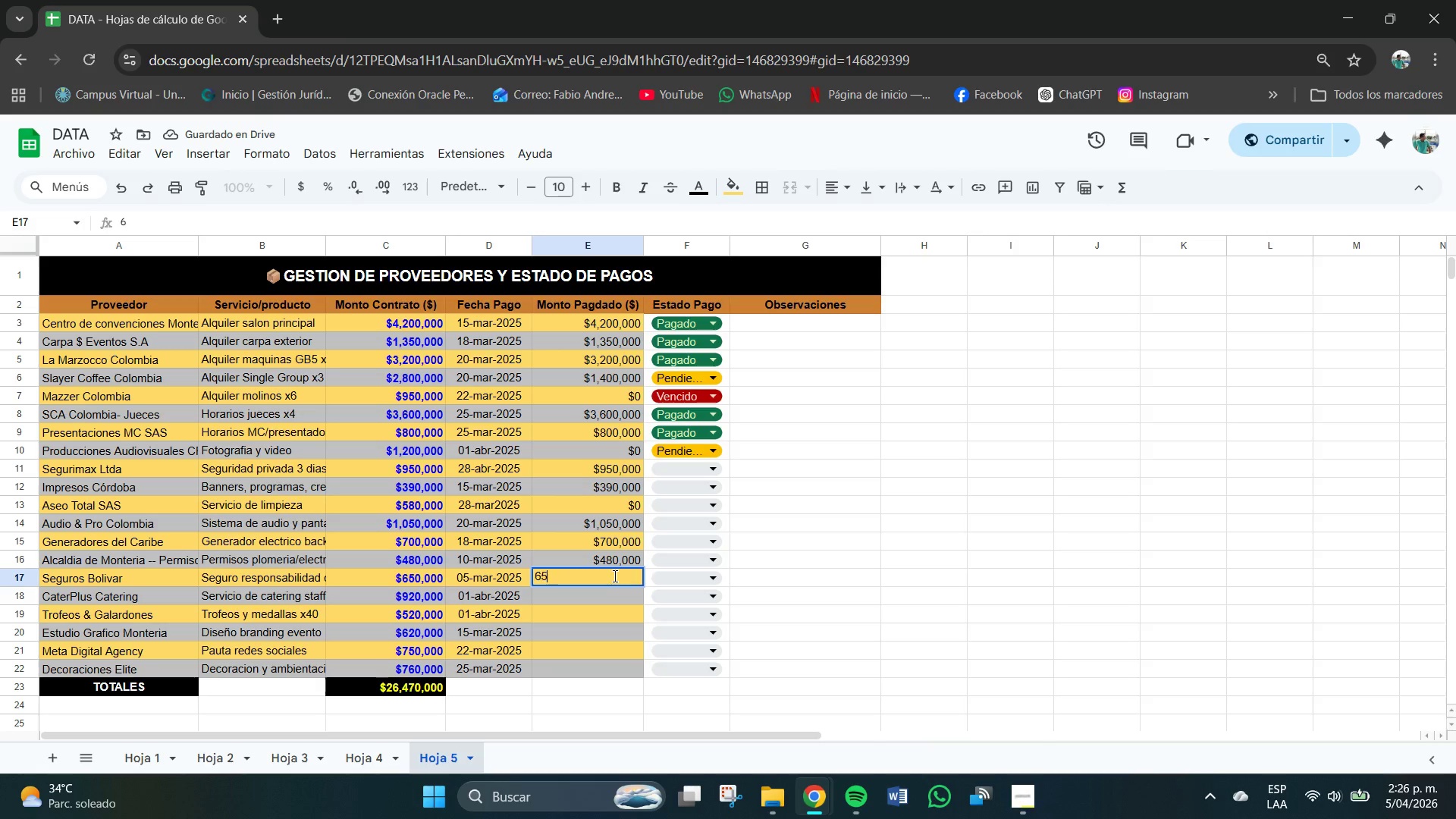 
key(Numpad5)
 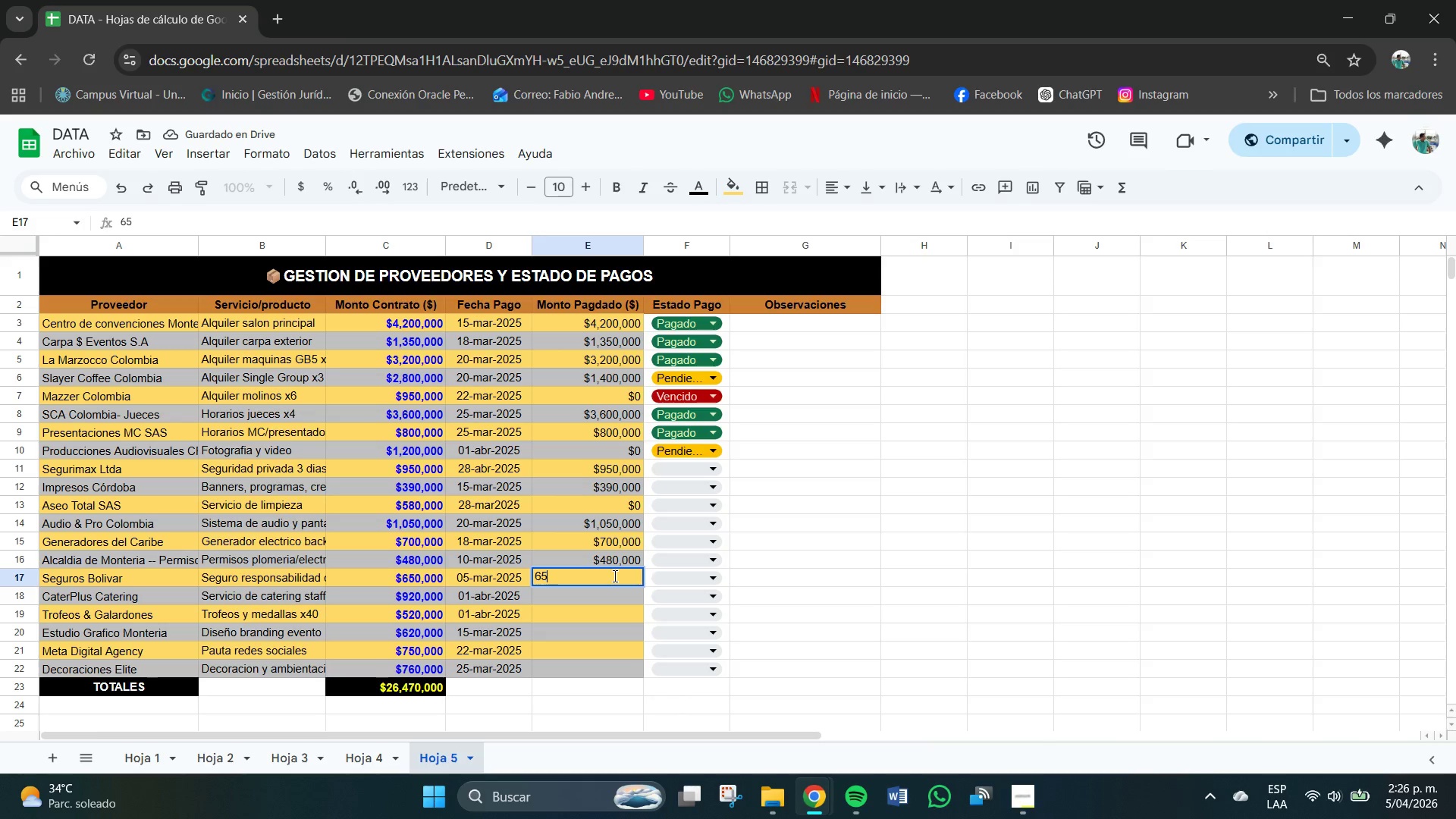 
key(Numpad0)
 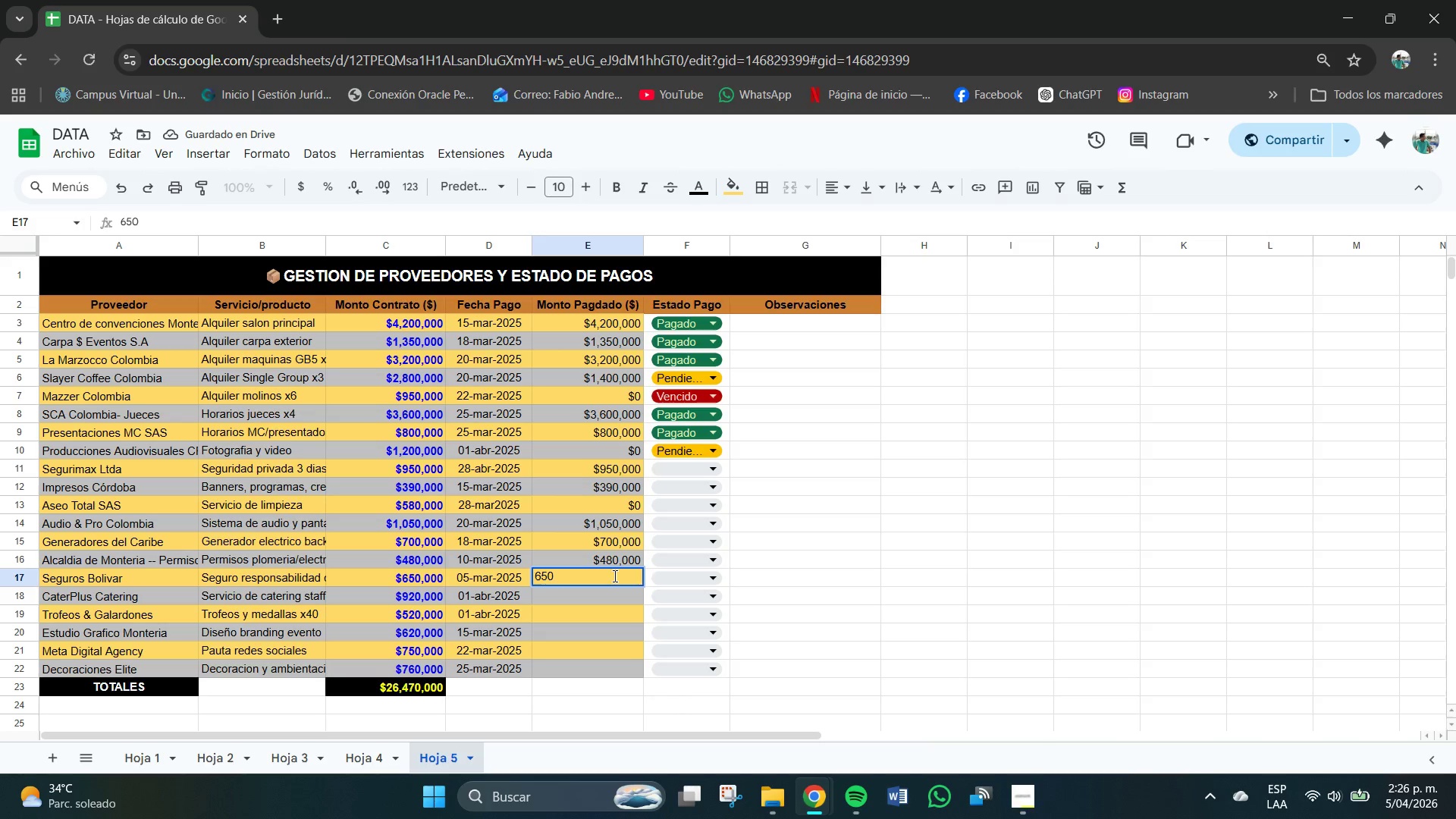 
key(Numpad0)
 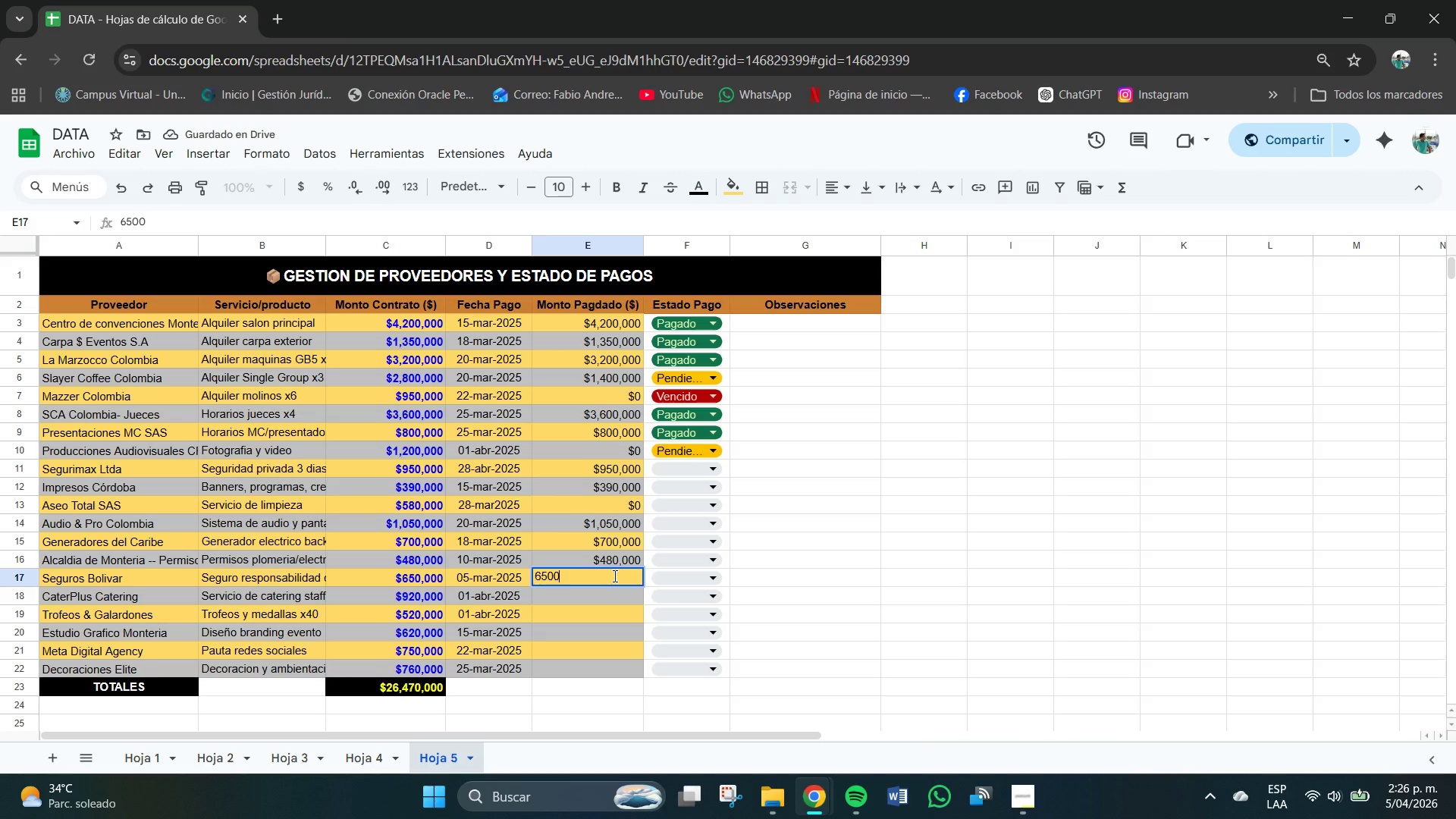 
key(Numpad0)
 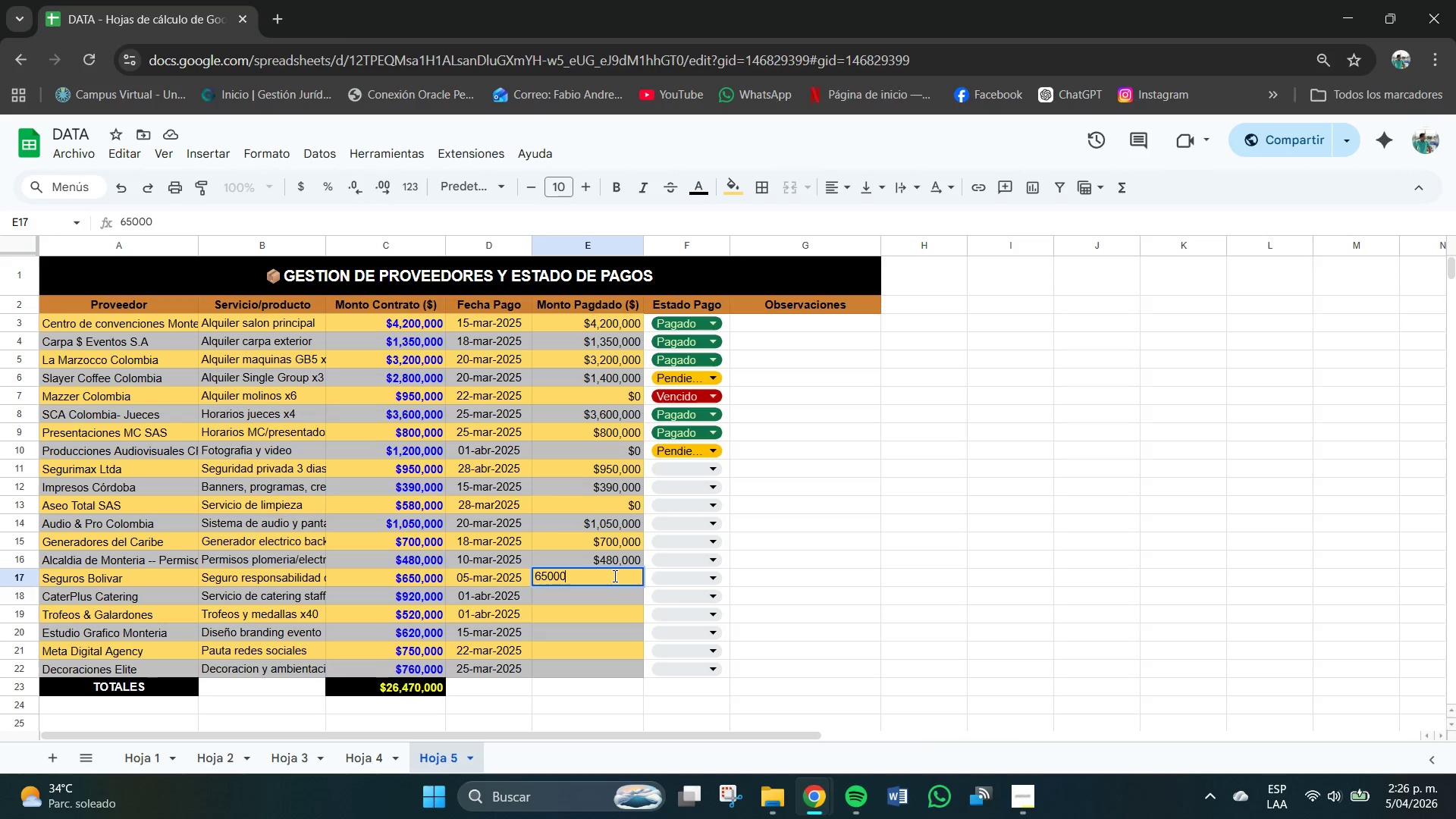 
key(Numpad0)
 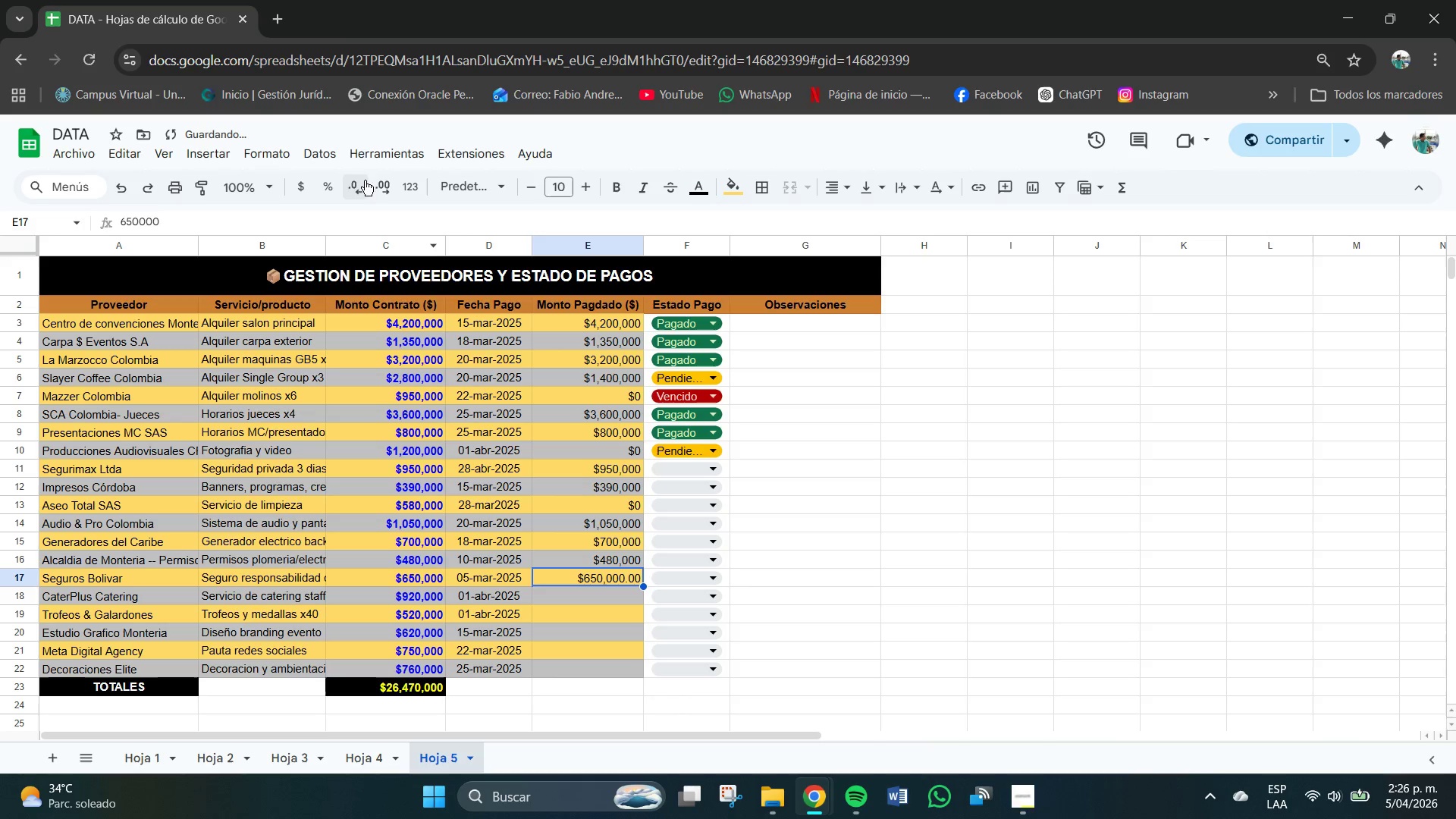 
left_click([352, 185])
 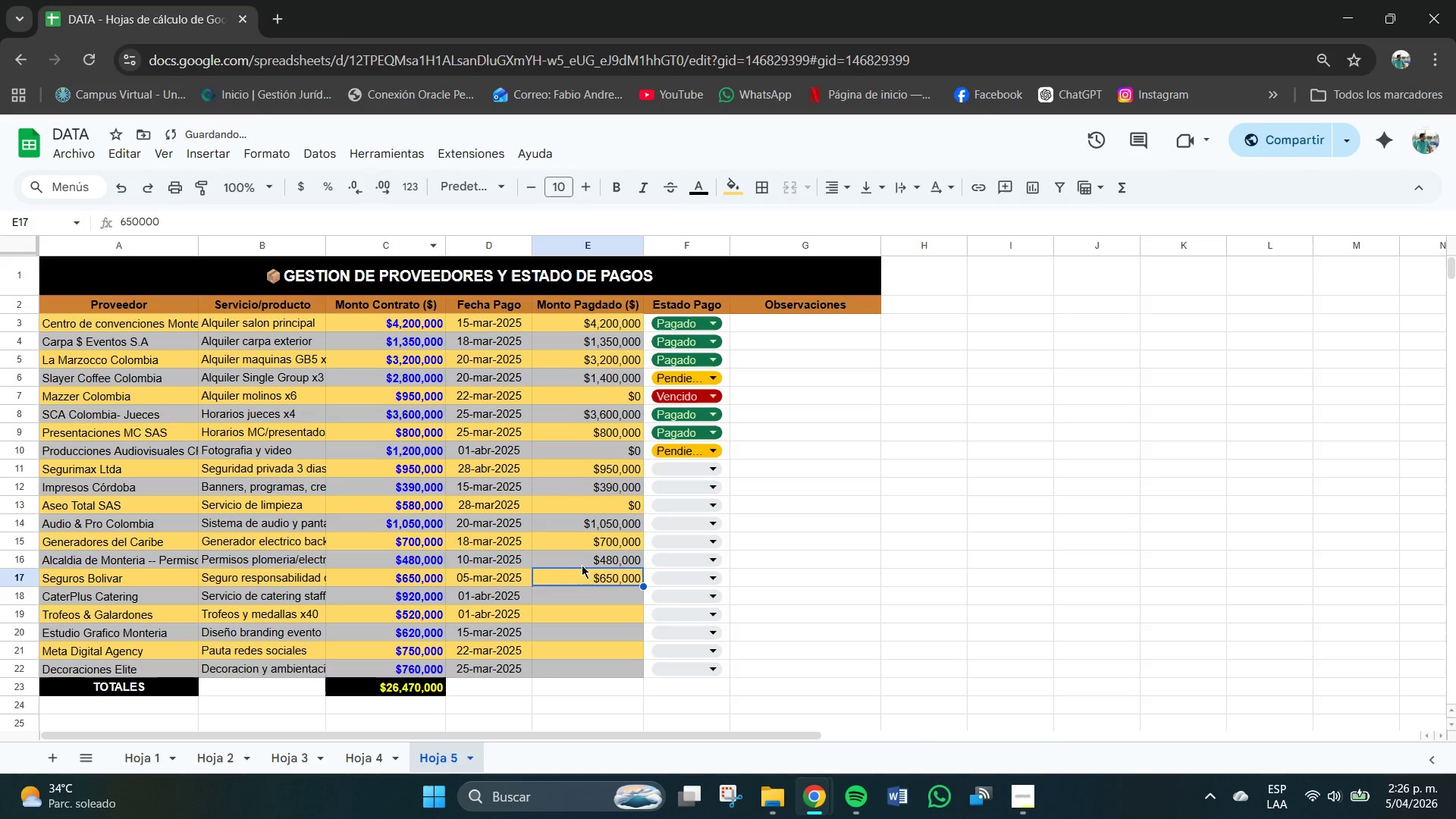 
left_click([600, 594])
 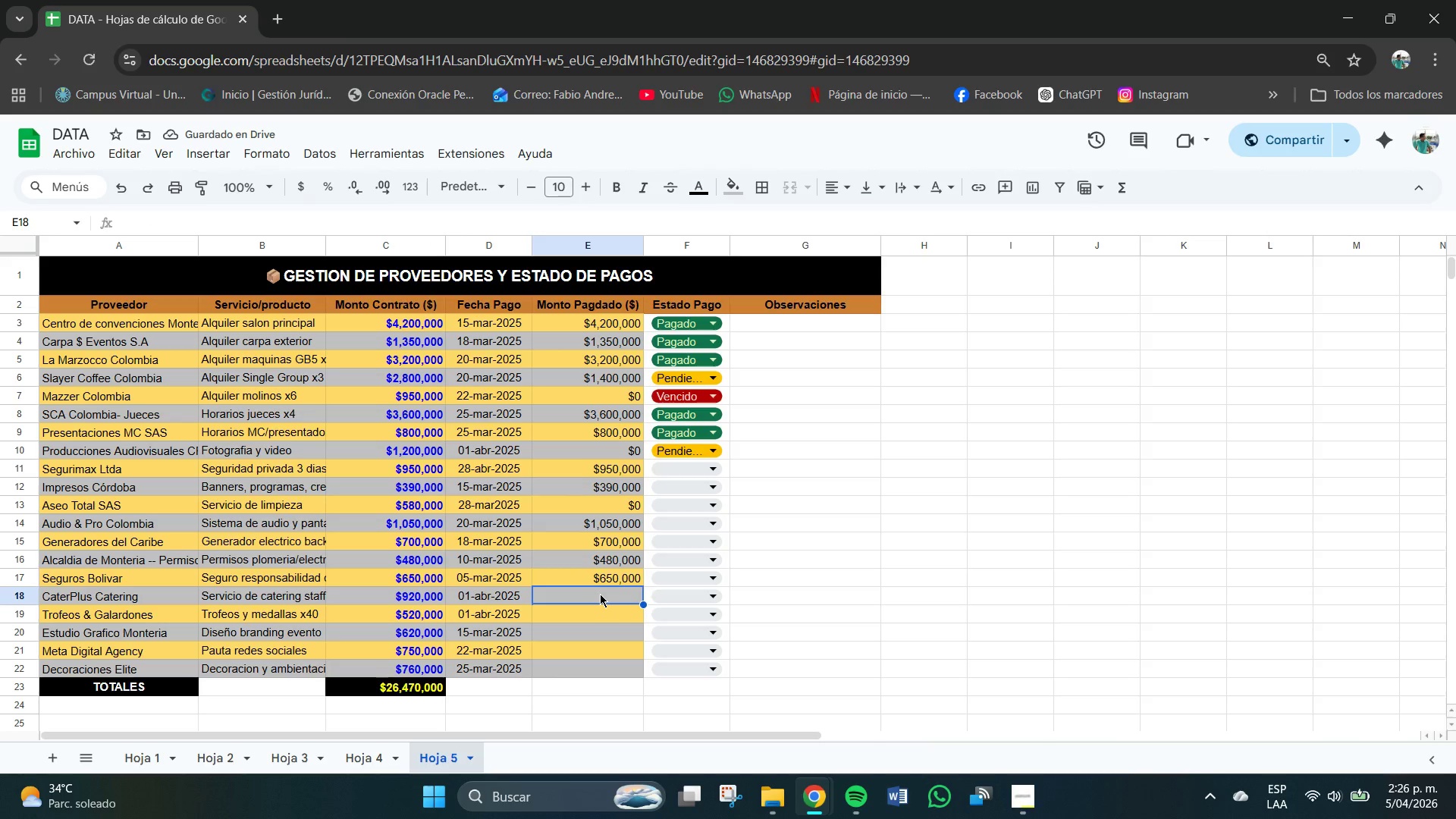 
wait(5.41)
 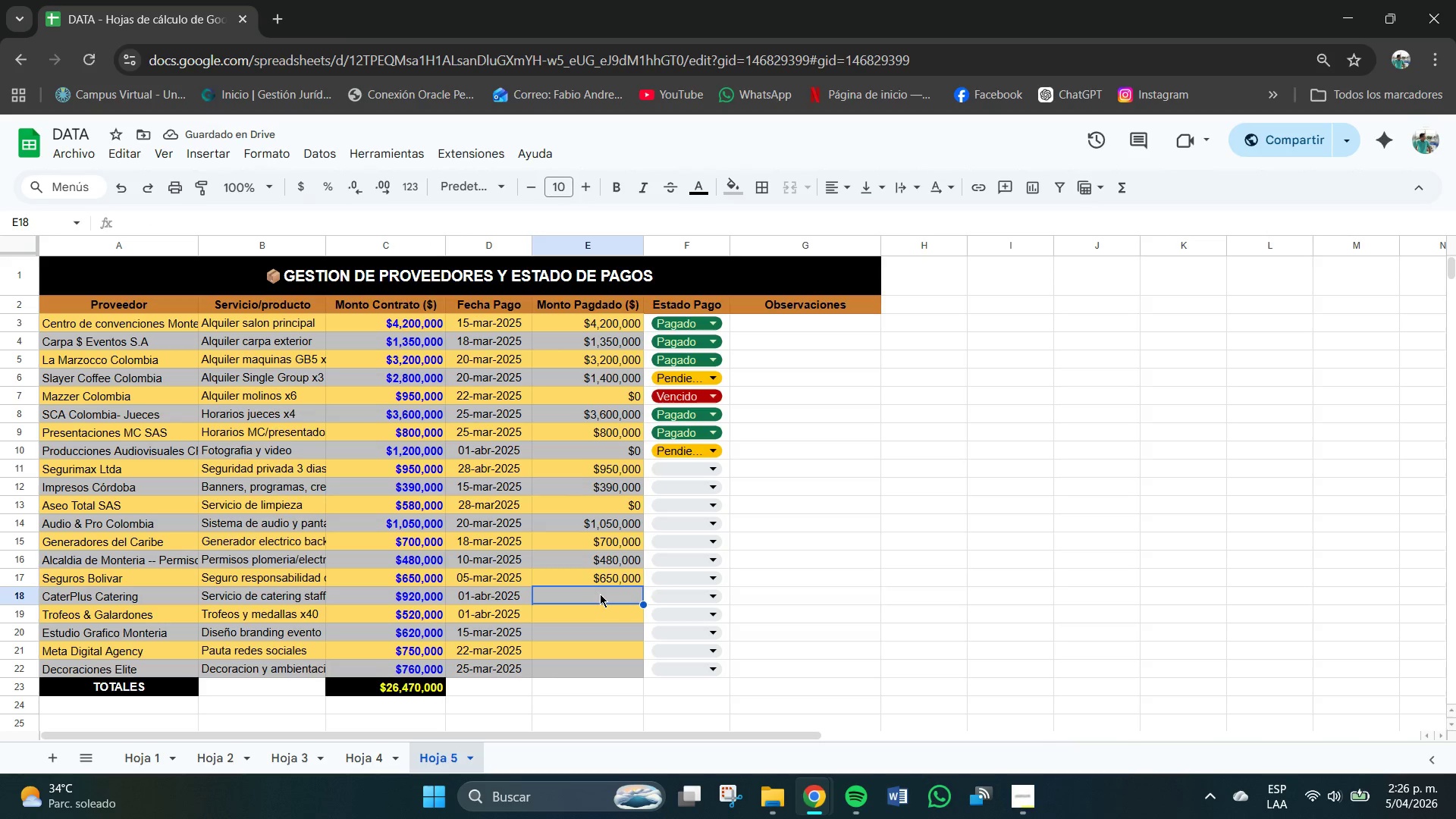 
key(Numpad4)
 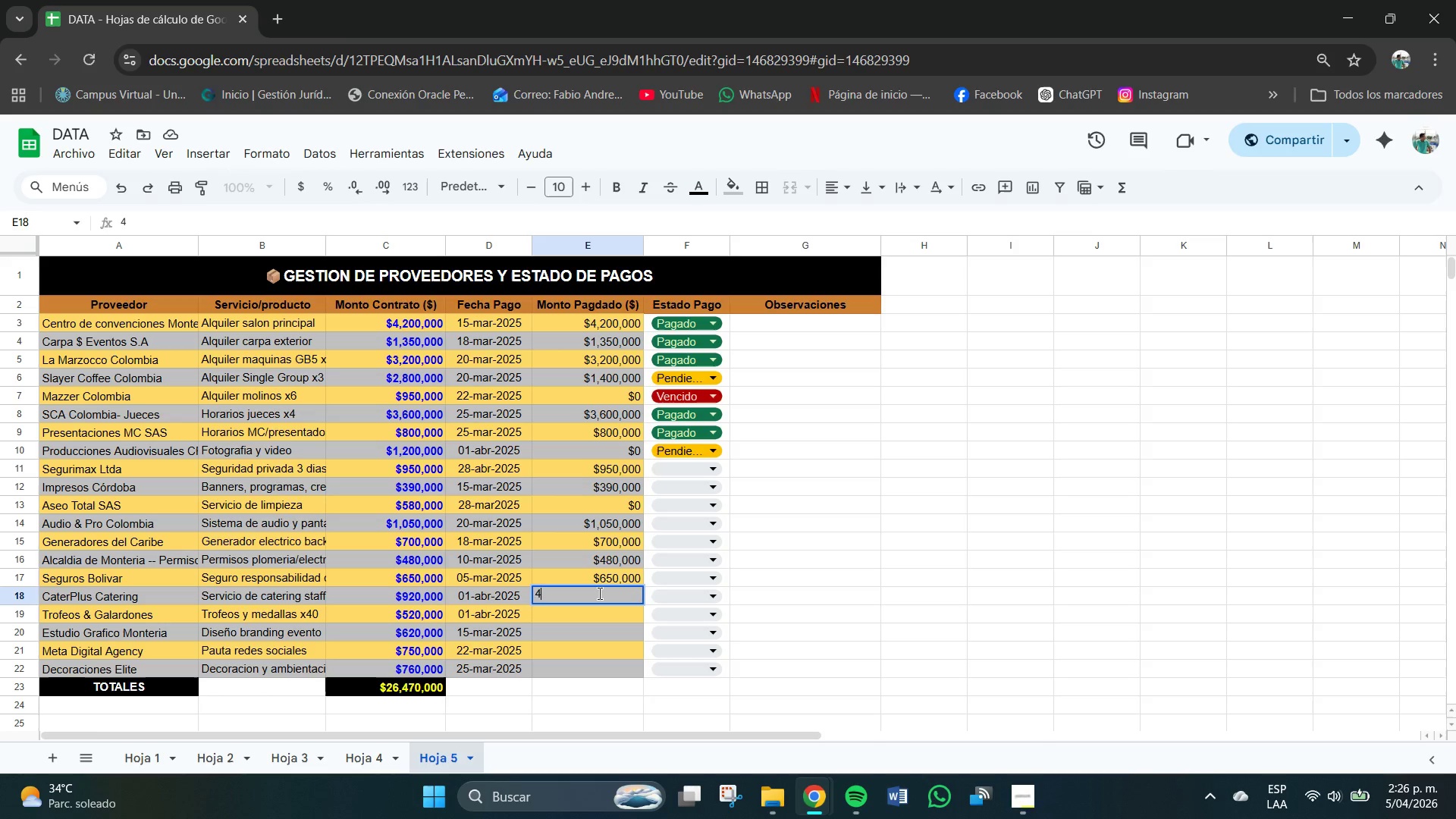 
key(Numpad6)
 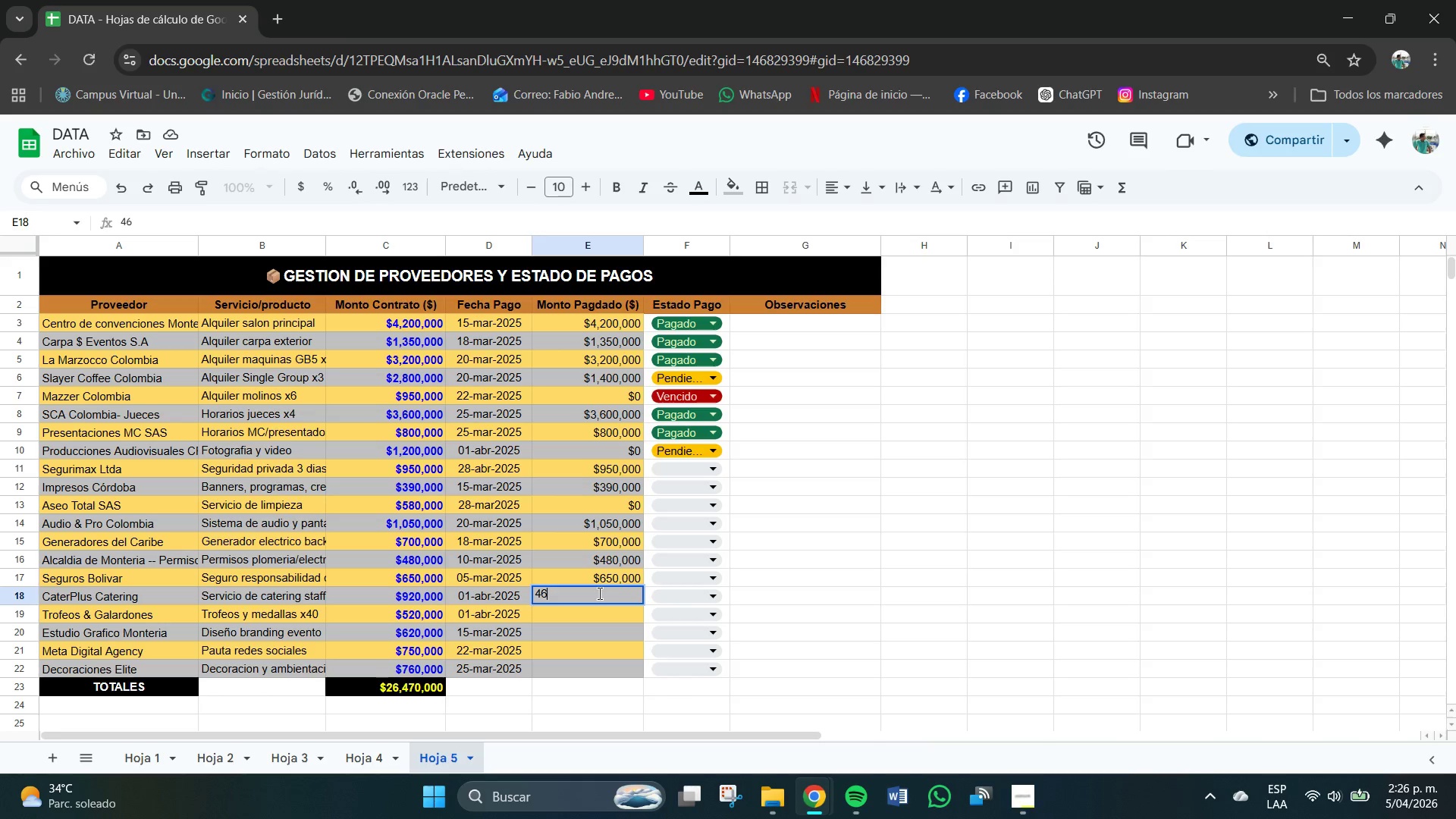 
key(Numpad0)
 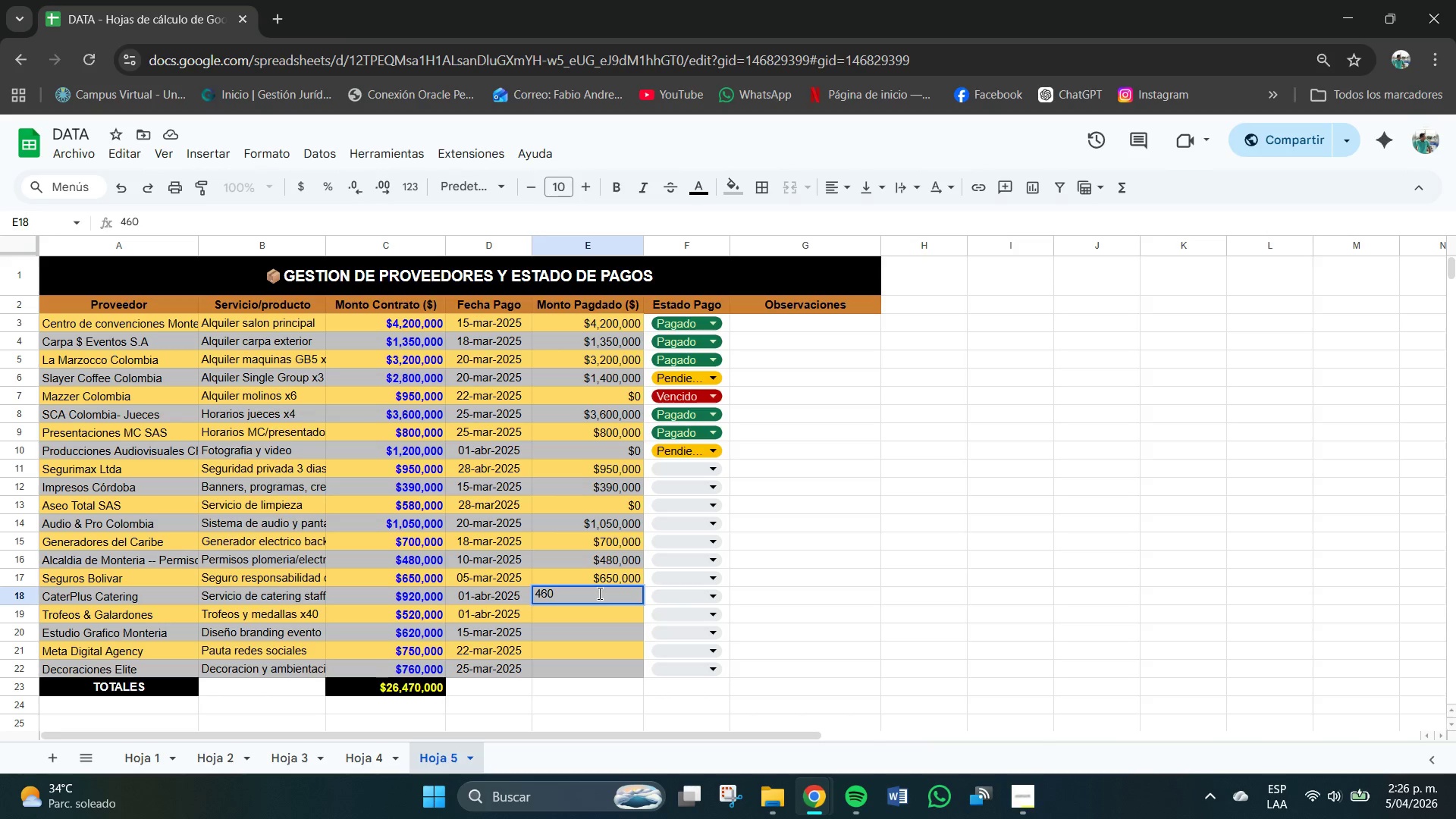 
key(Numpad0)
 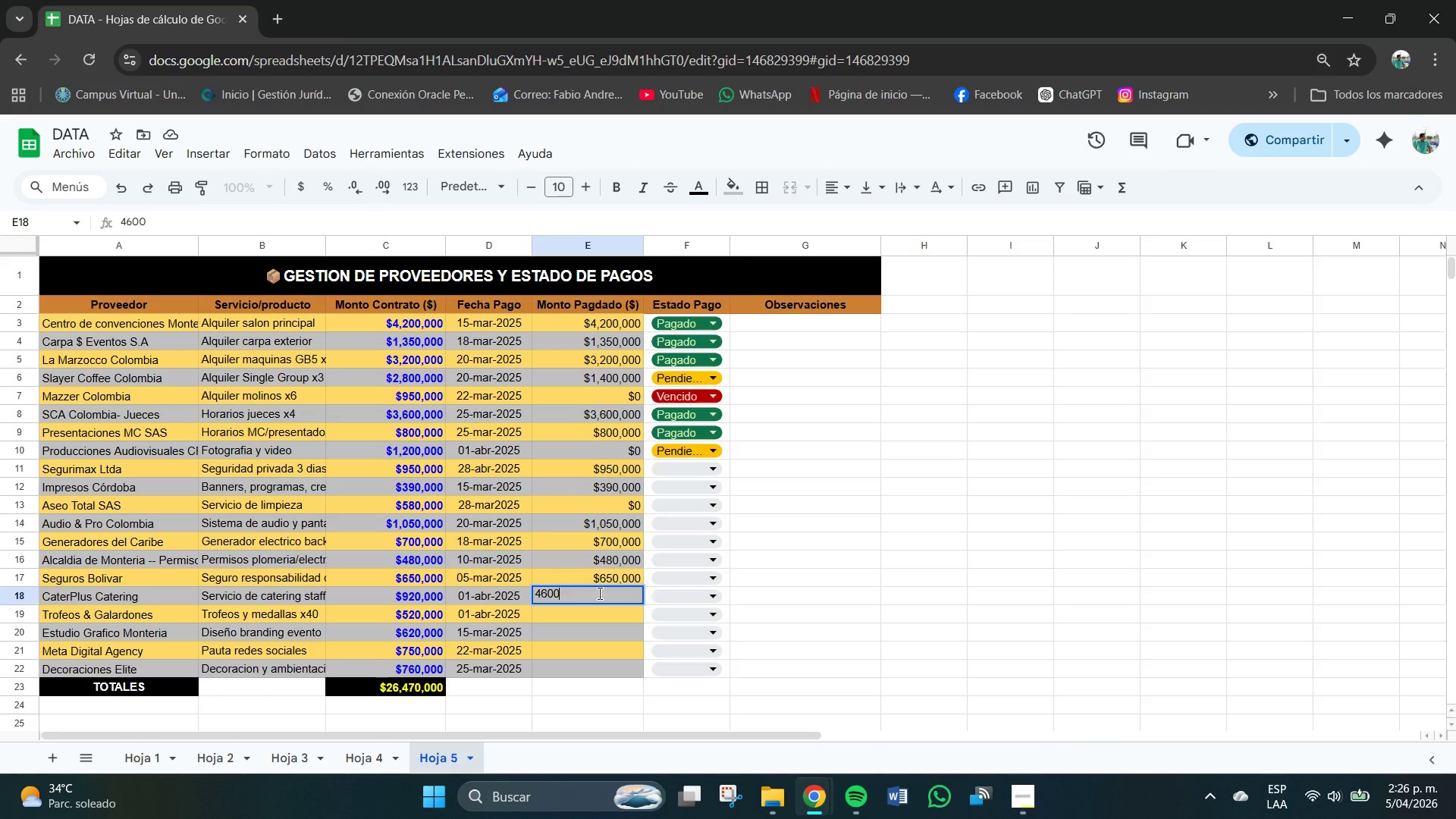 
key(Numpad0)
 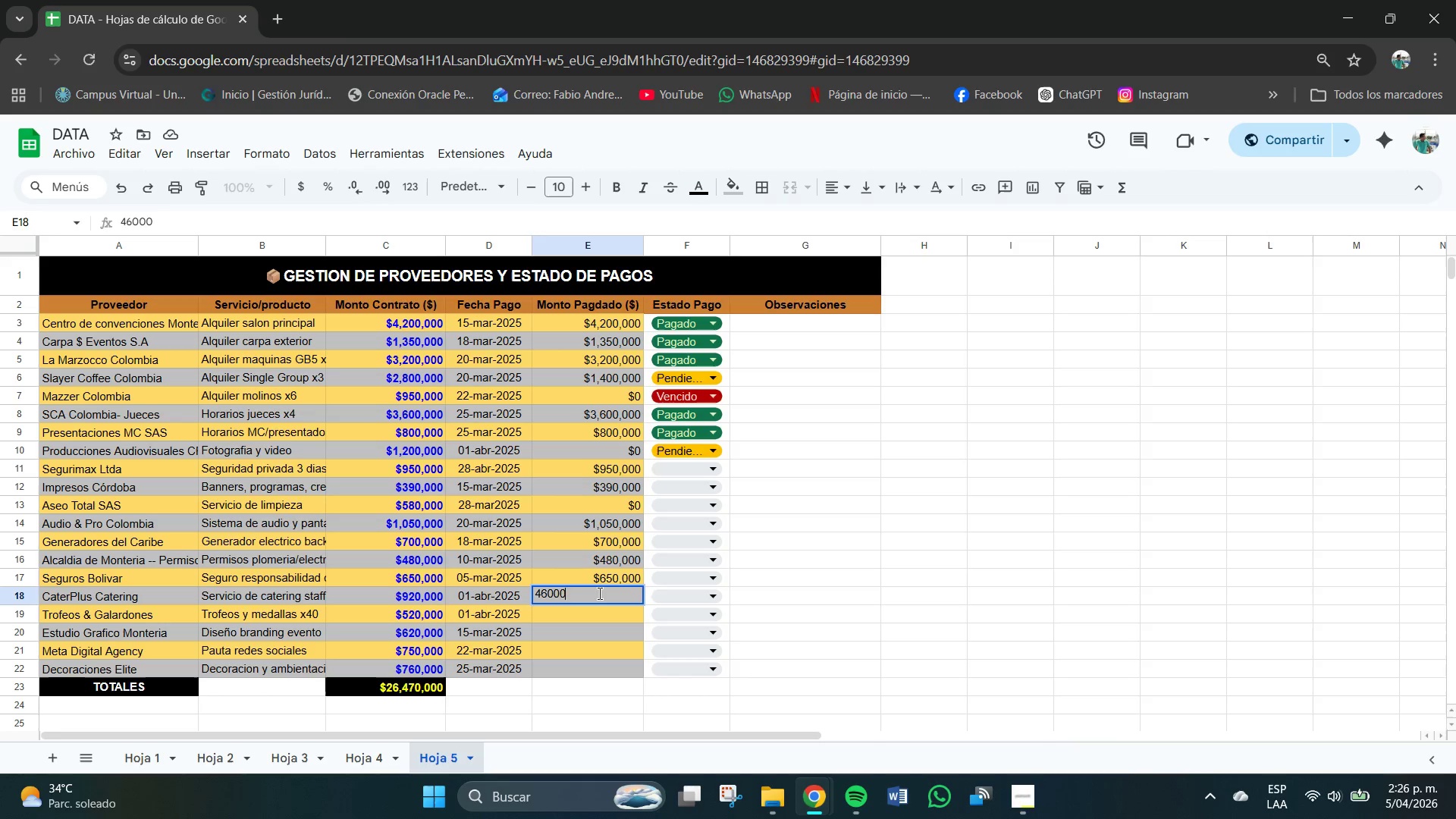 
key(Numpad0)
 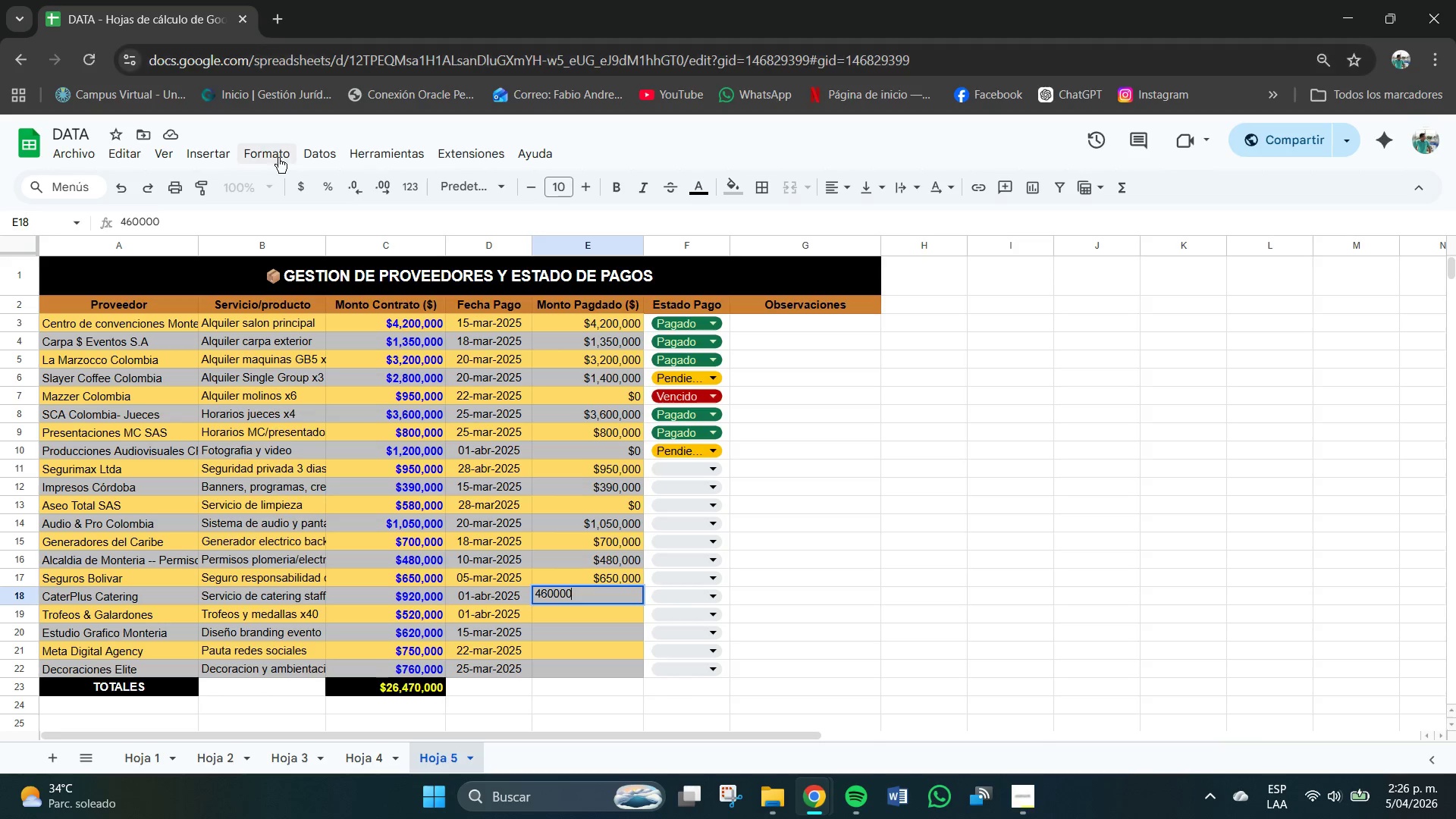 
left_click([296, 180])
 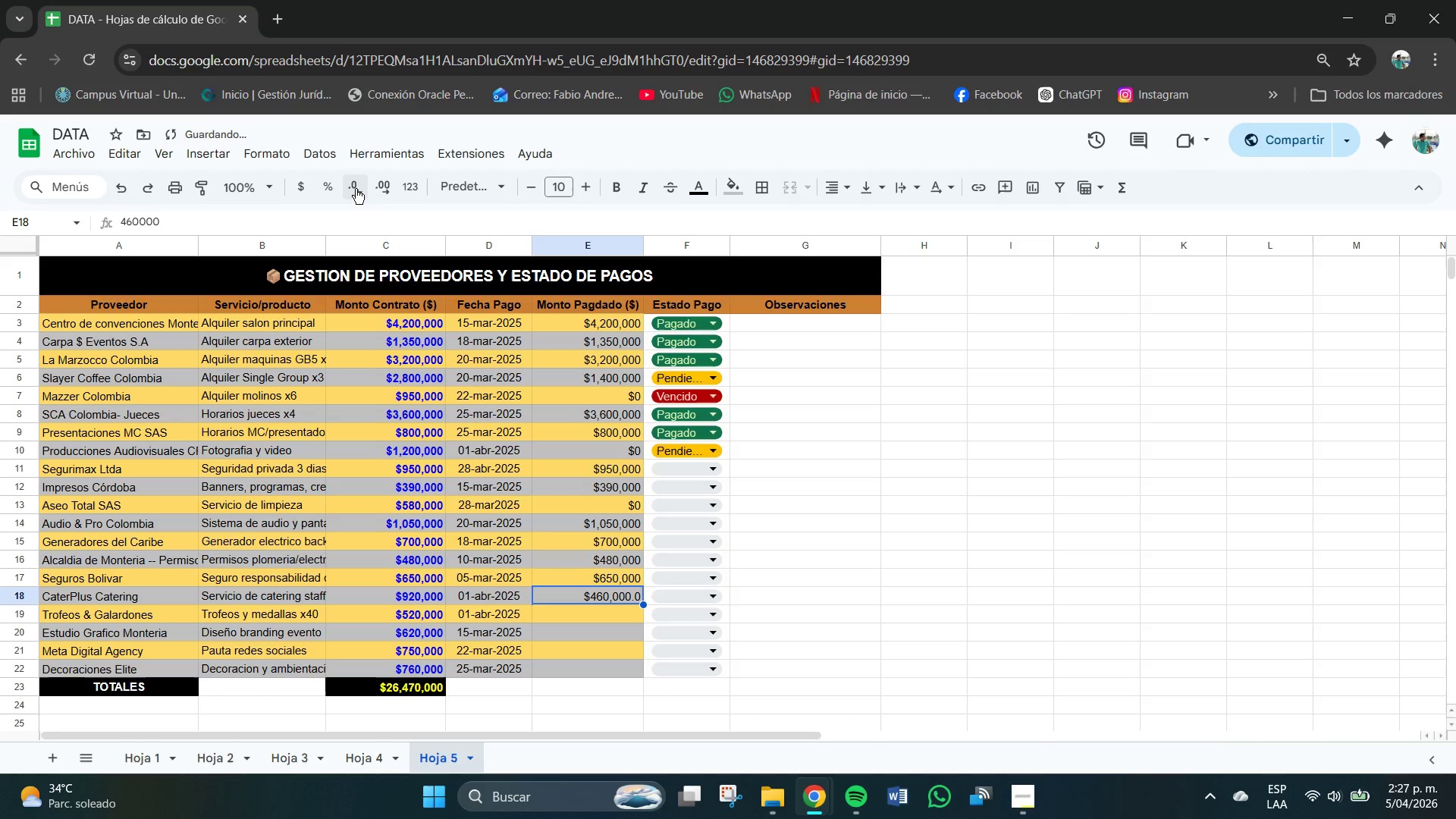 
double_click([356, 189])
 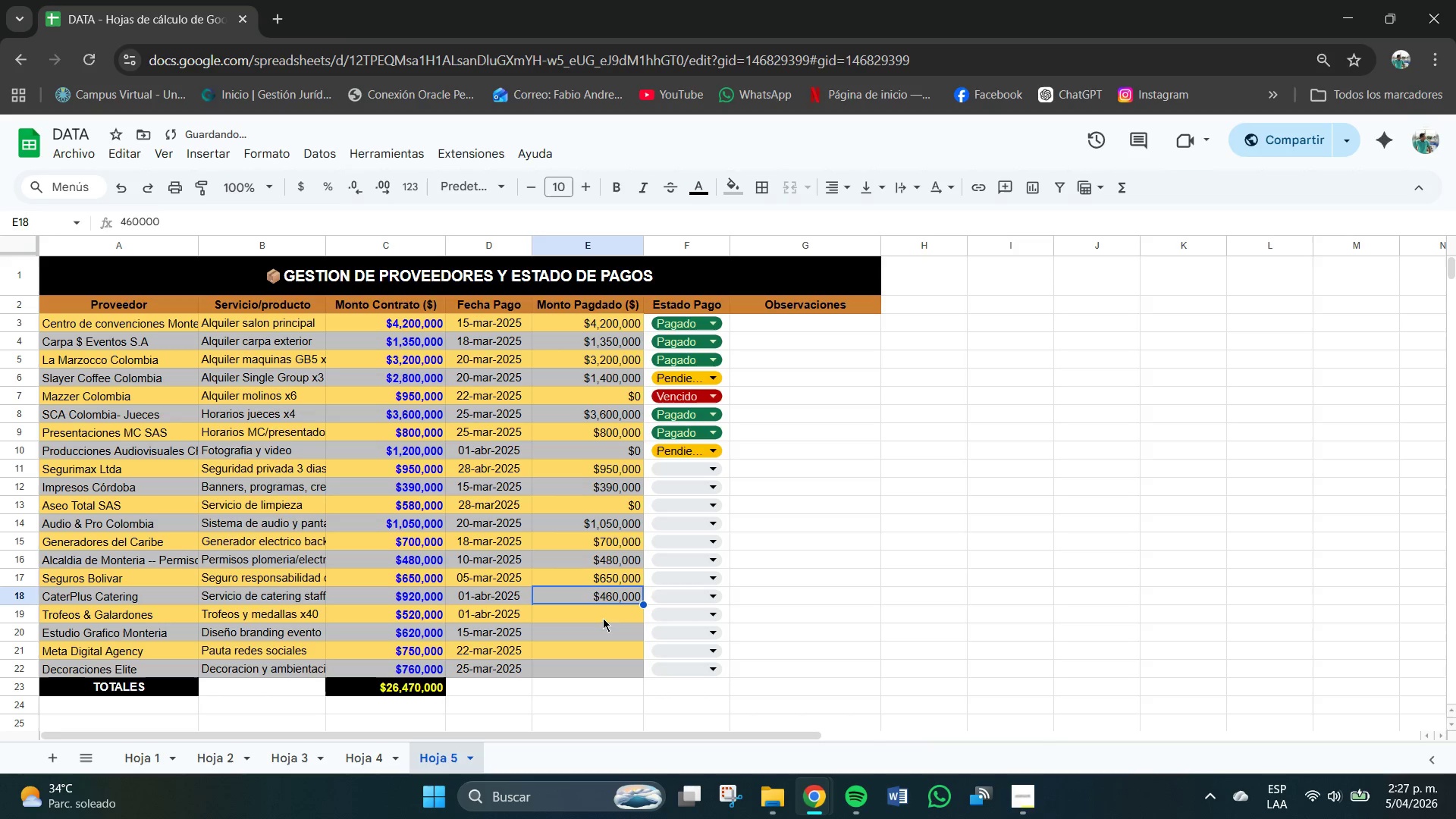 
left_click([596, 610])
 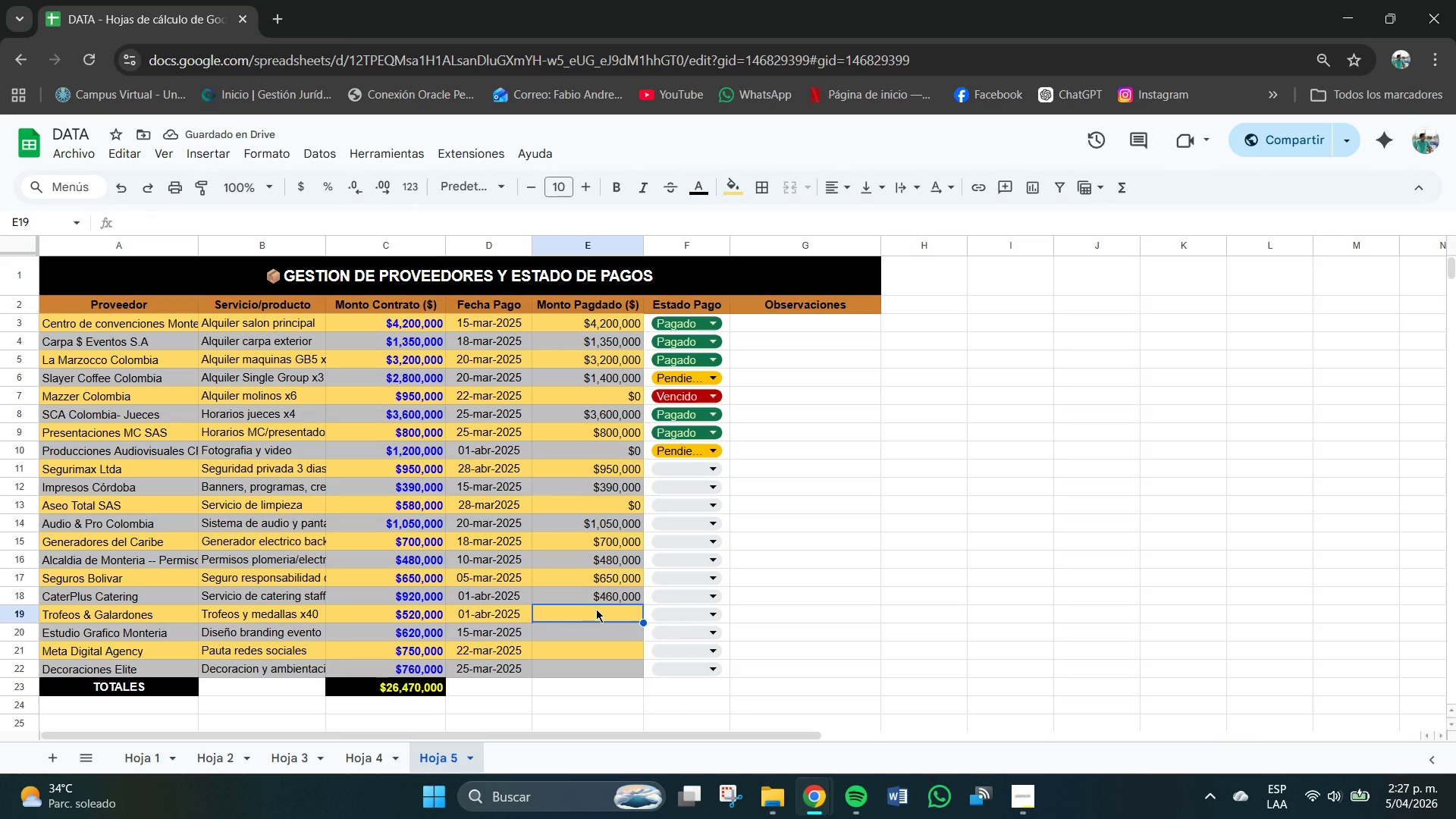 
key(Numpad0)
 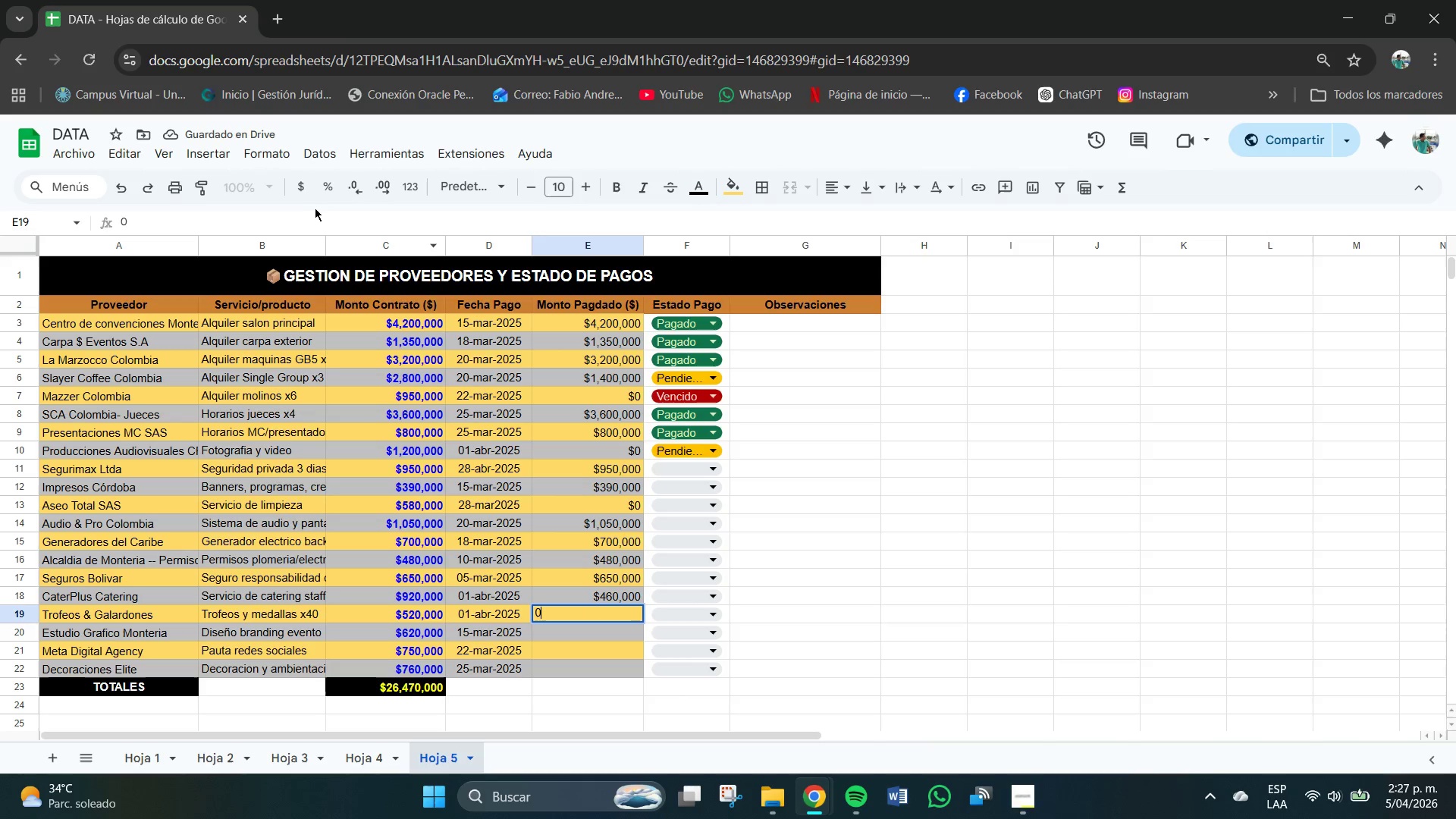 
left_click([301, 192])
 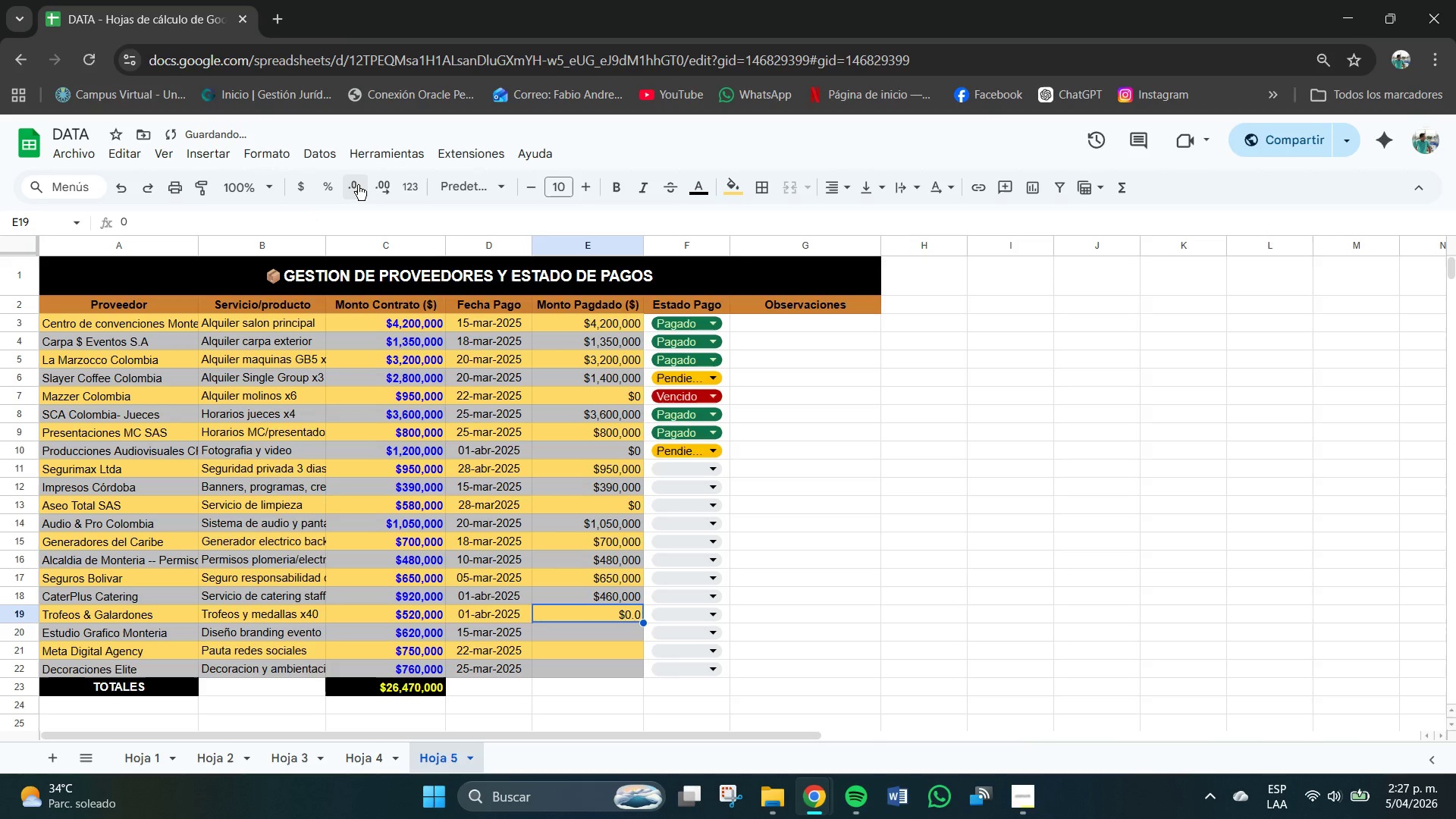 
double_click([358, 185])
 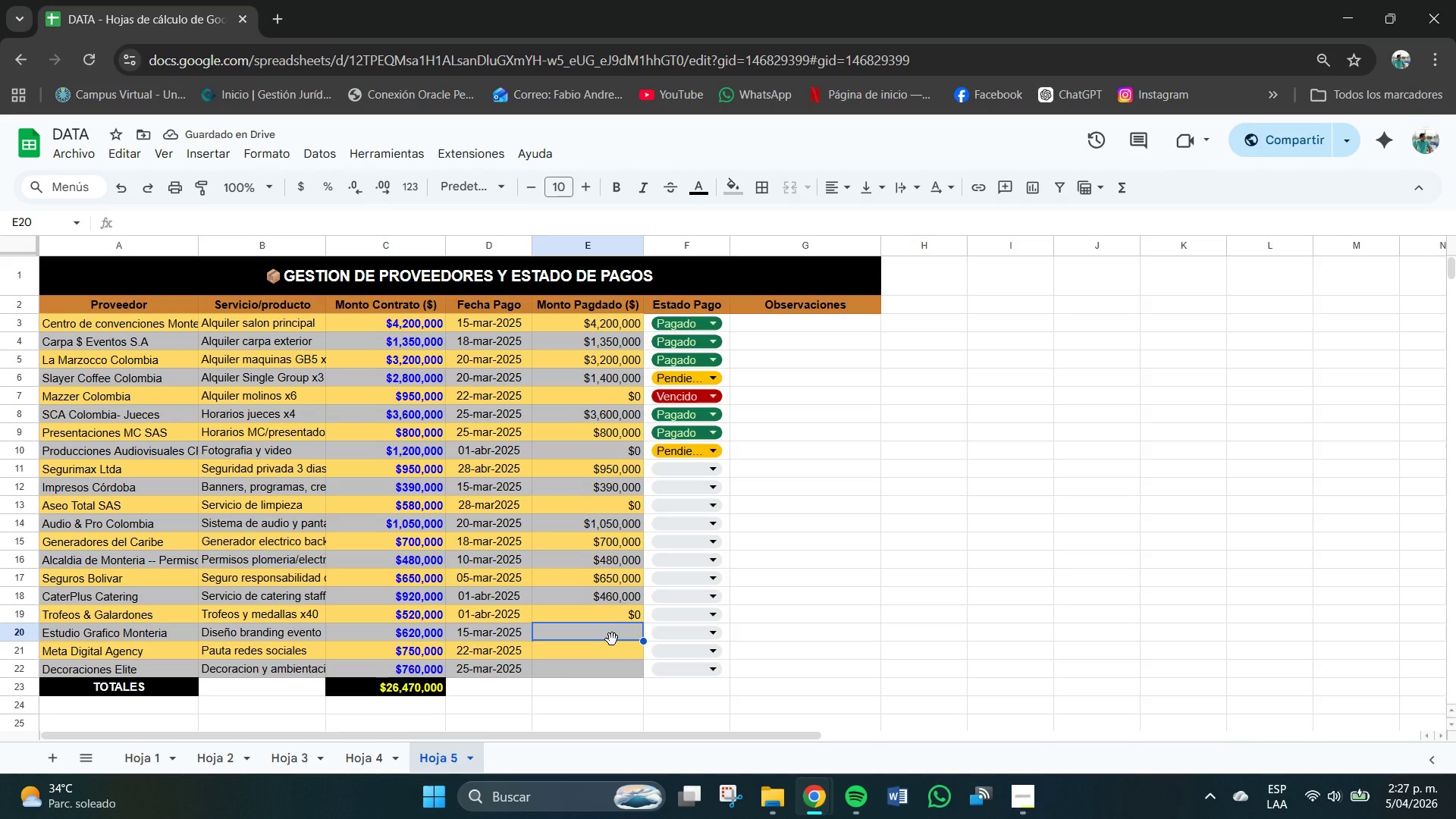 
left_click([612, 639])
 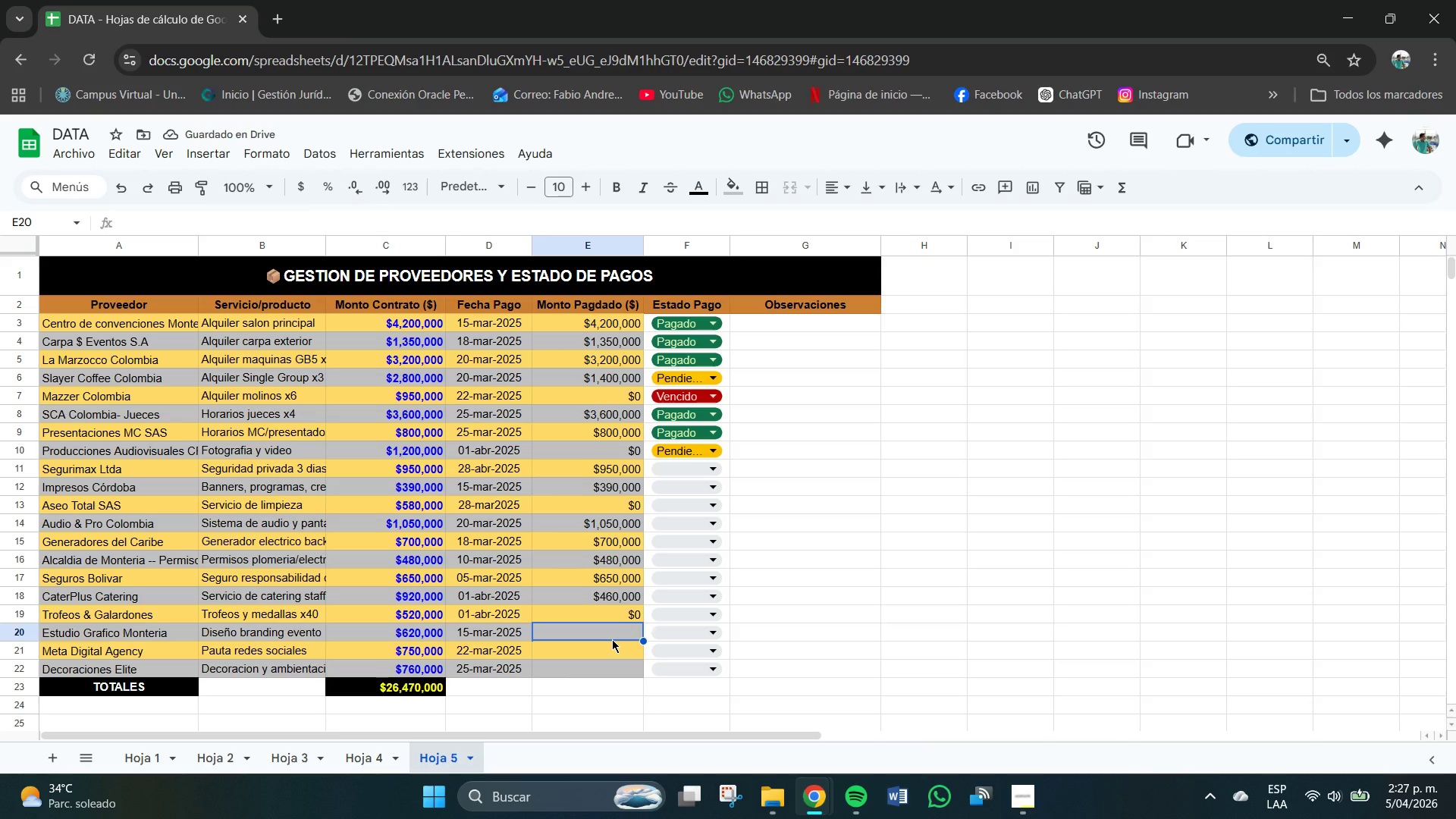 
key(Numpad6)
 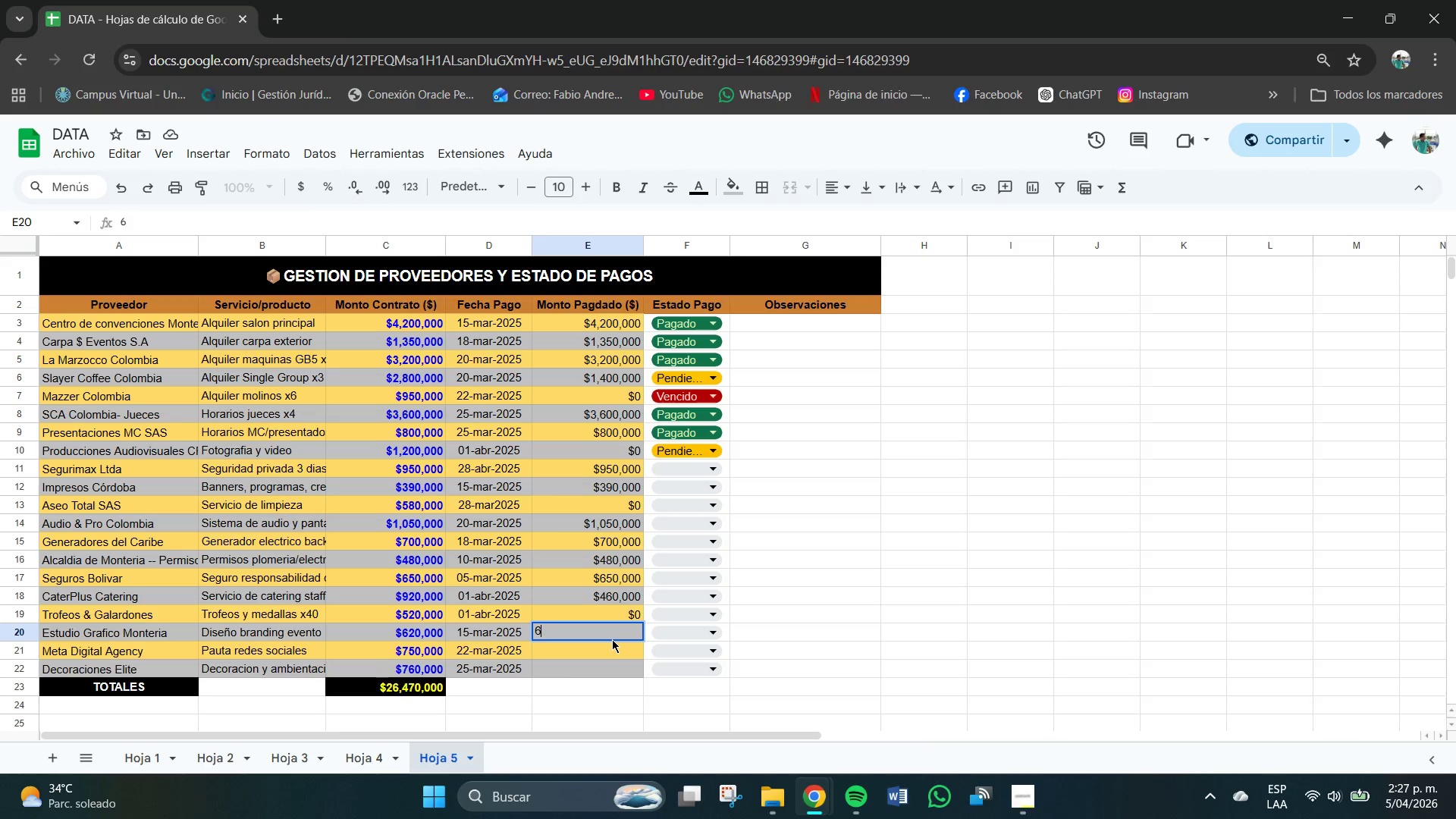 
key(Numpad2)
 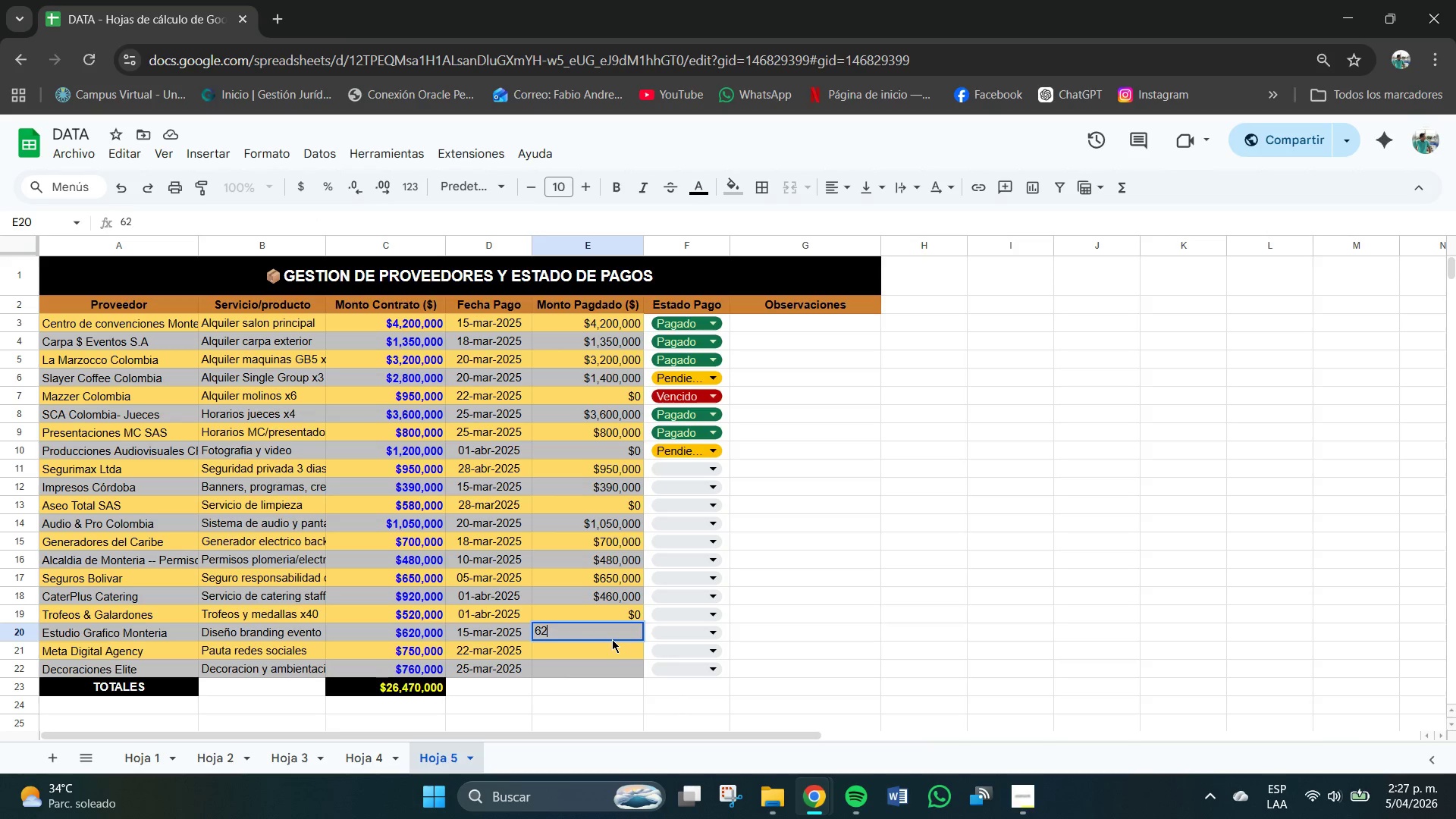 
key(Numpad0)
 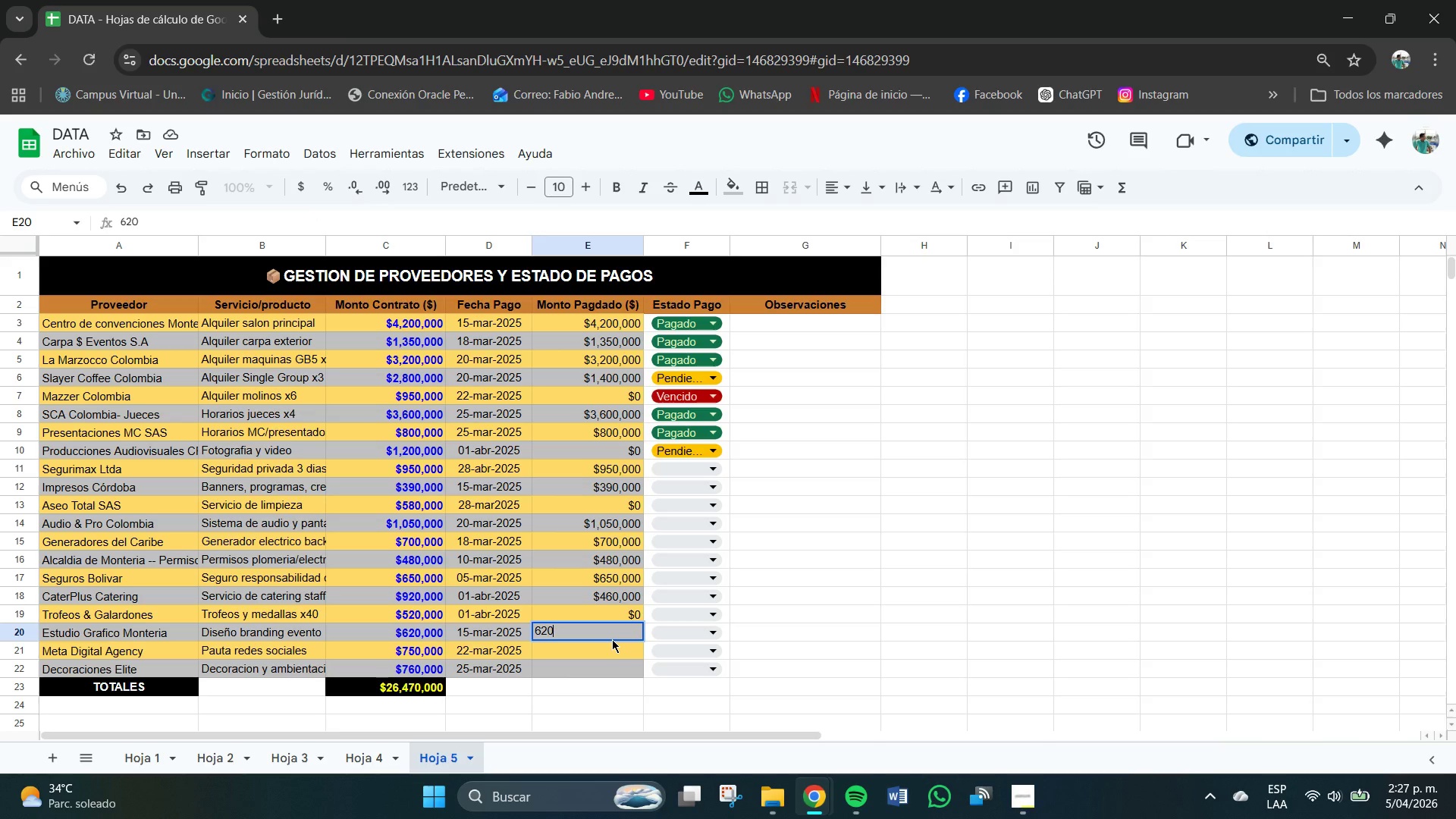 
key(Numpad0)
 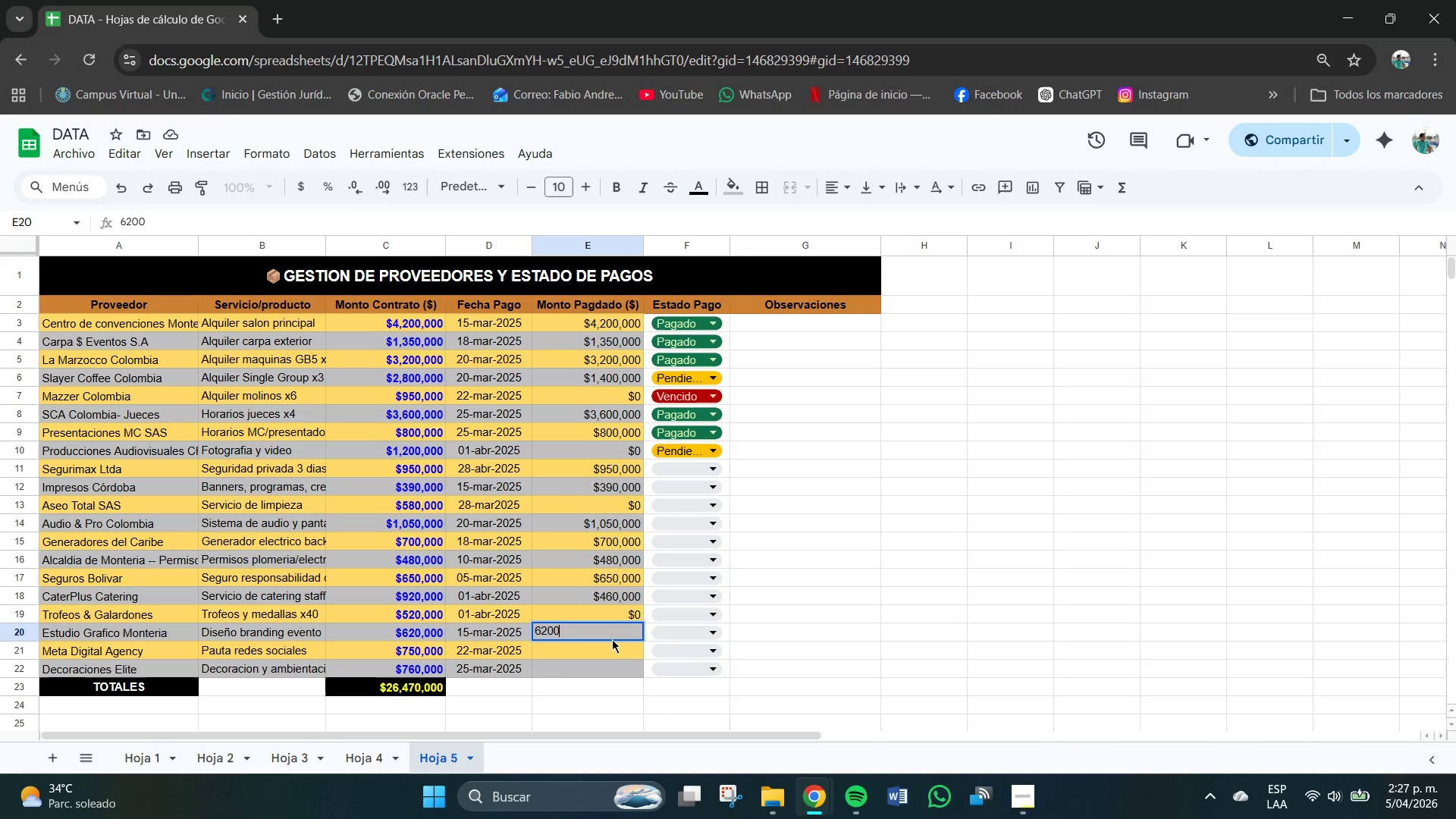 
key(Numpad0)
 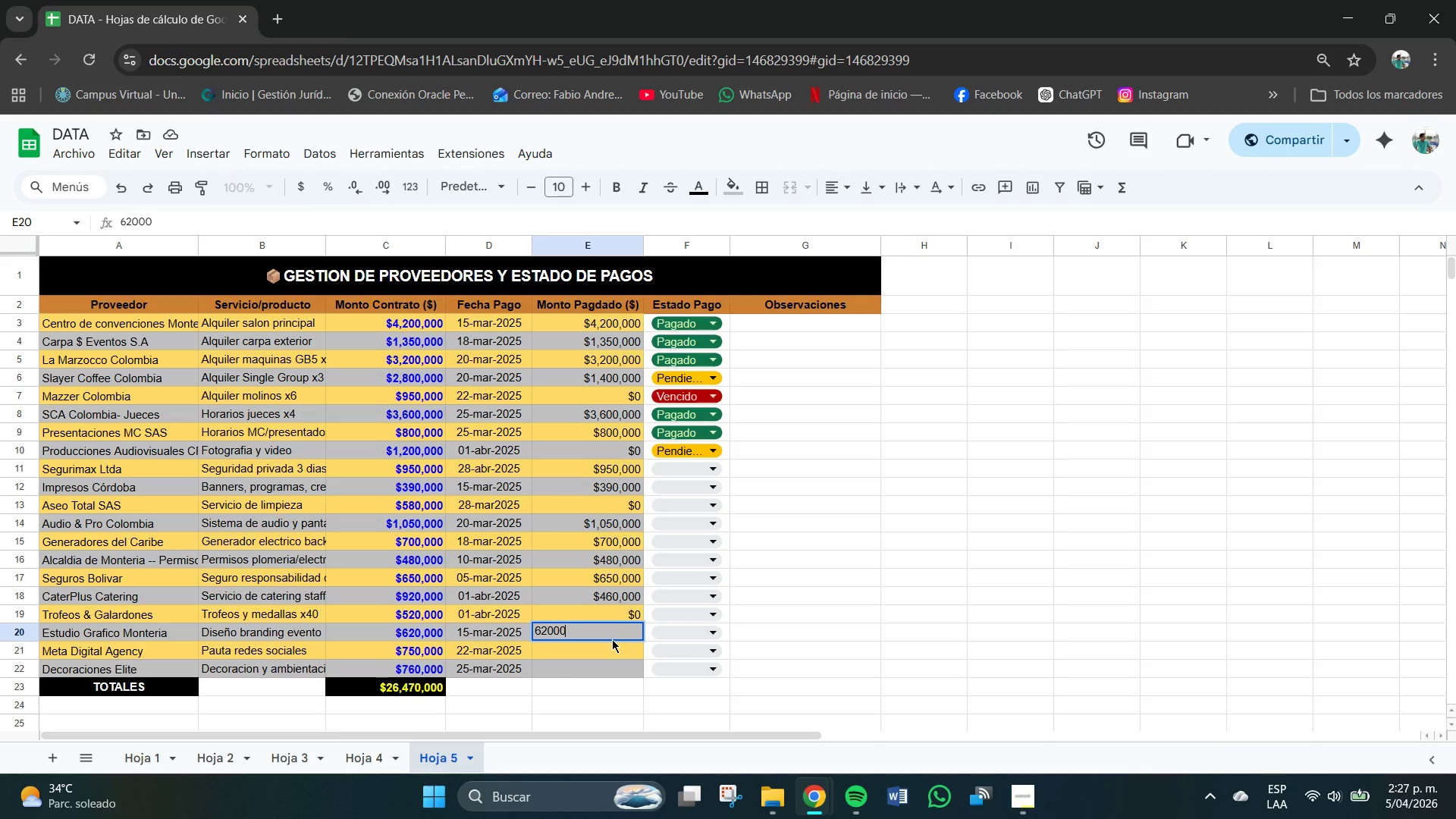 
key(Numpad0)
 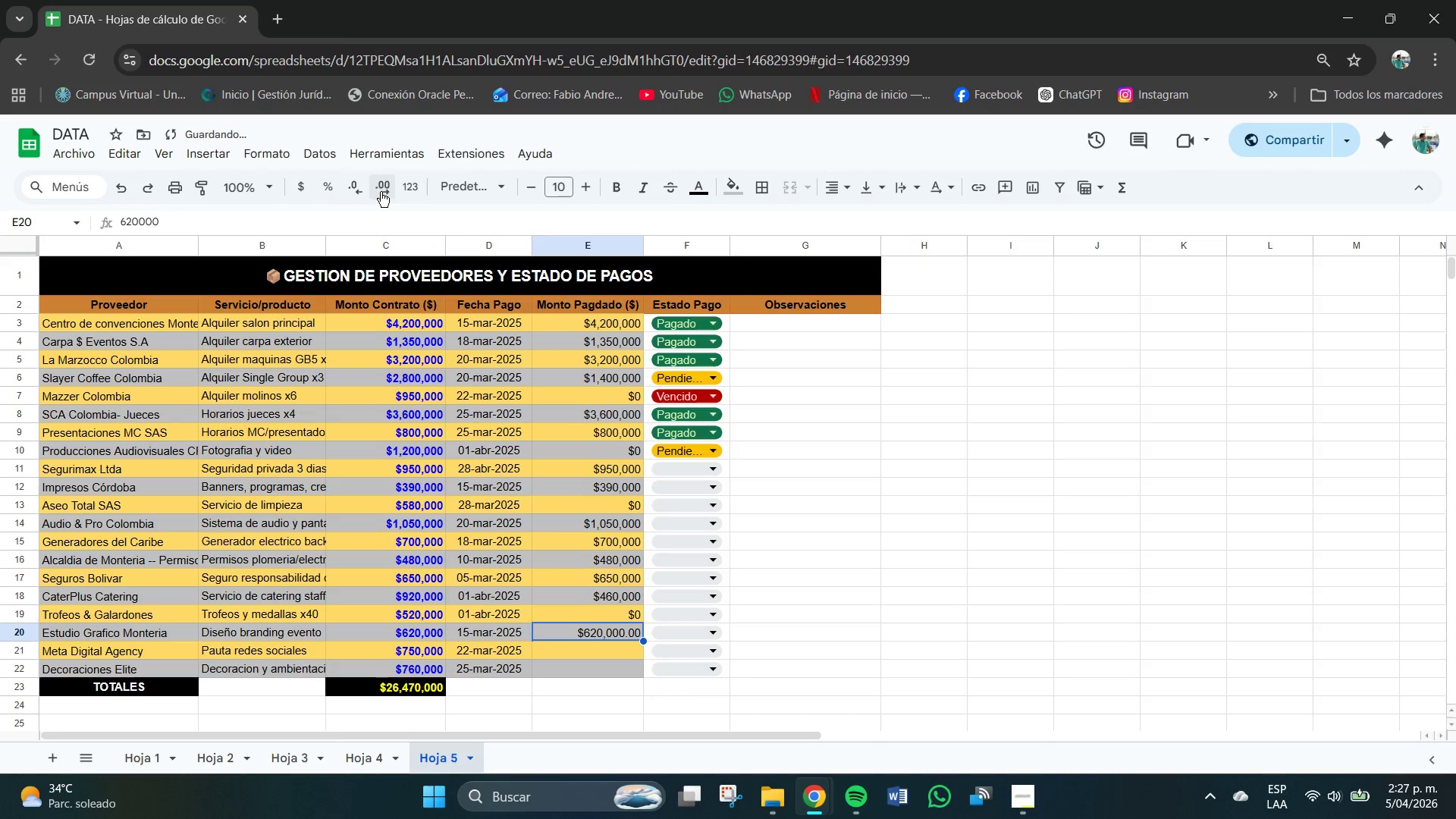 
double_click([357, 193])
 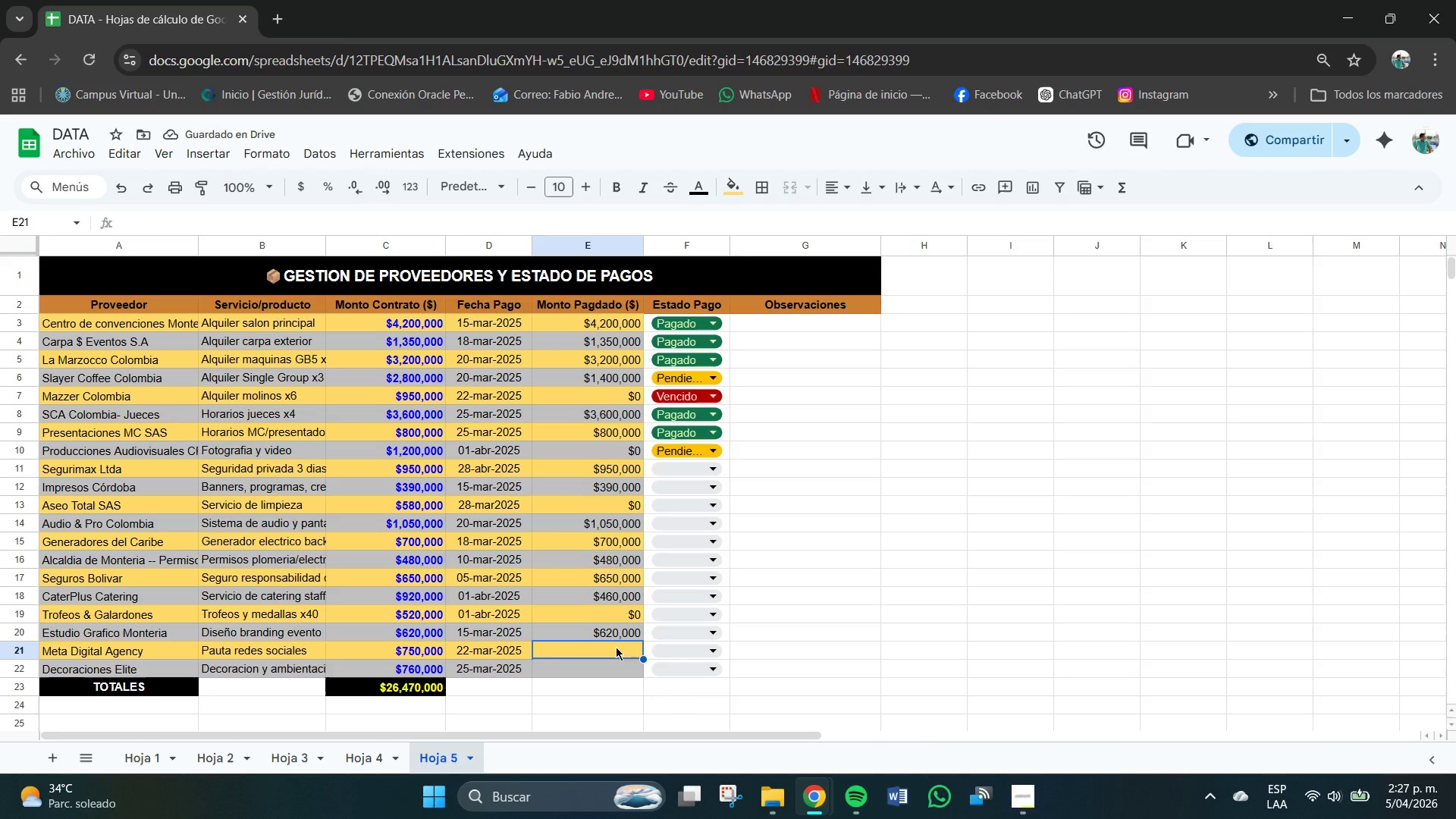 
wait(6.44)
 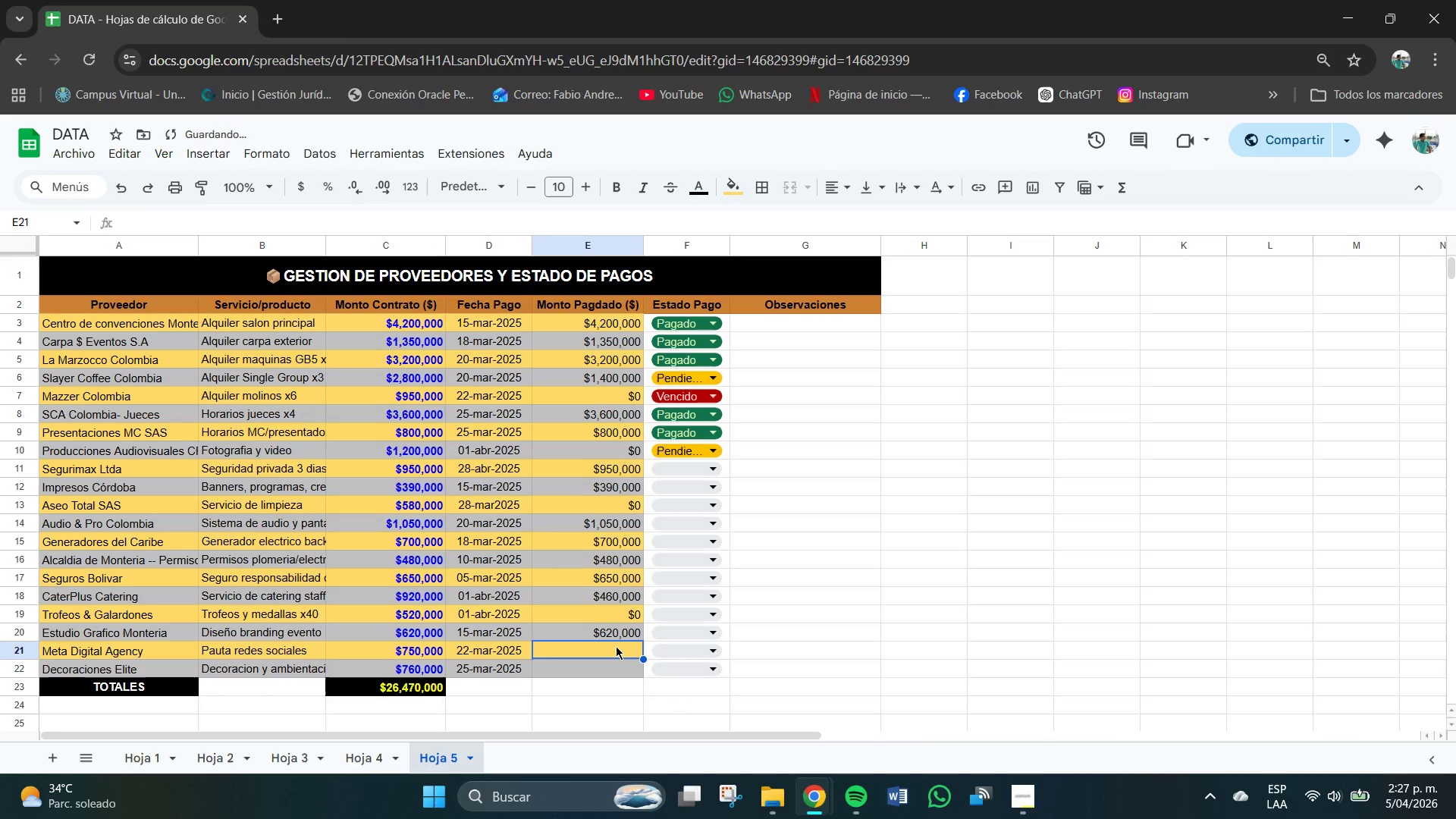 
key(Numpad3)
 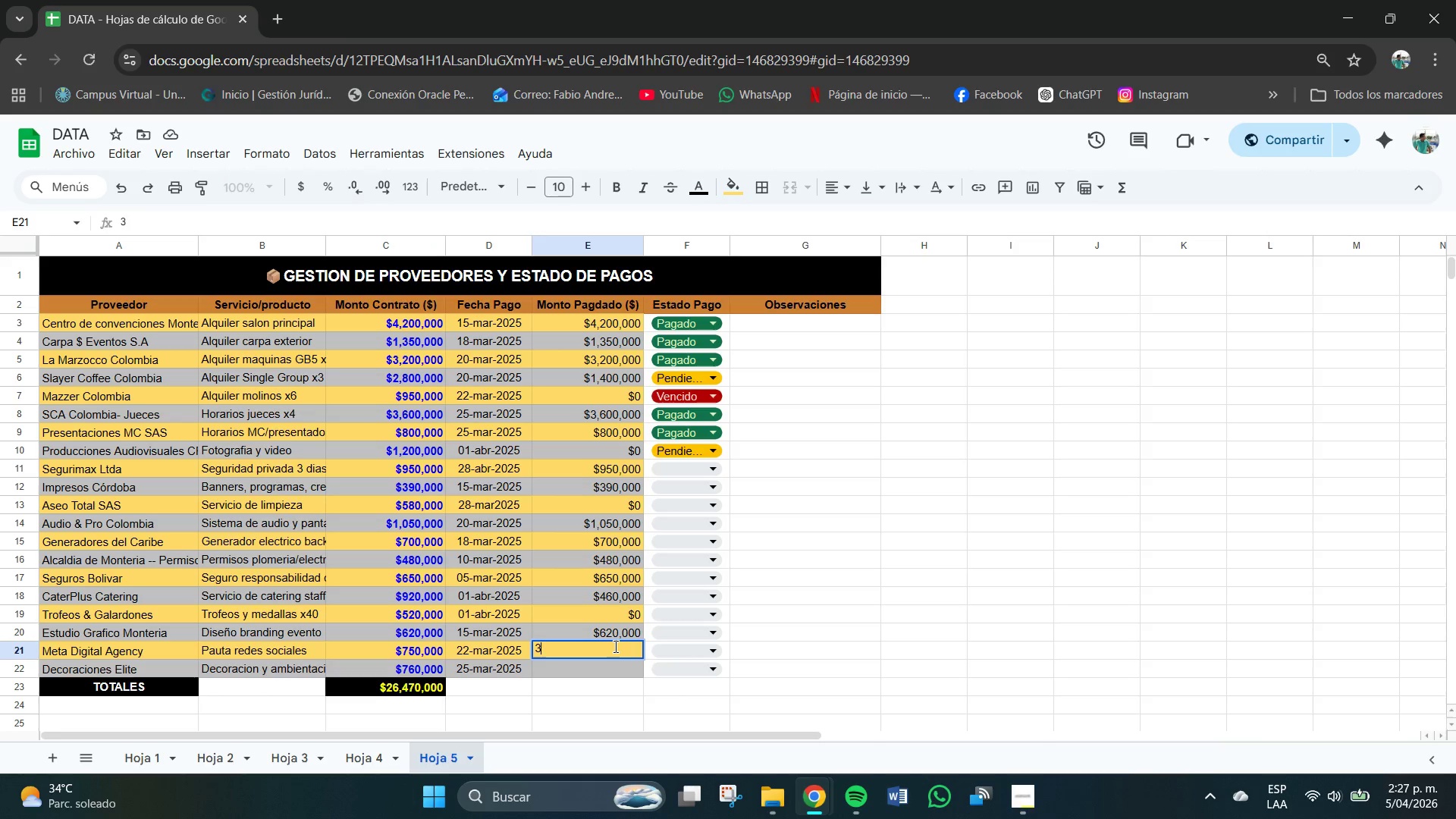 
key(Numpad7)
 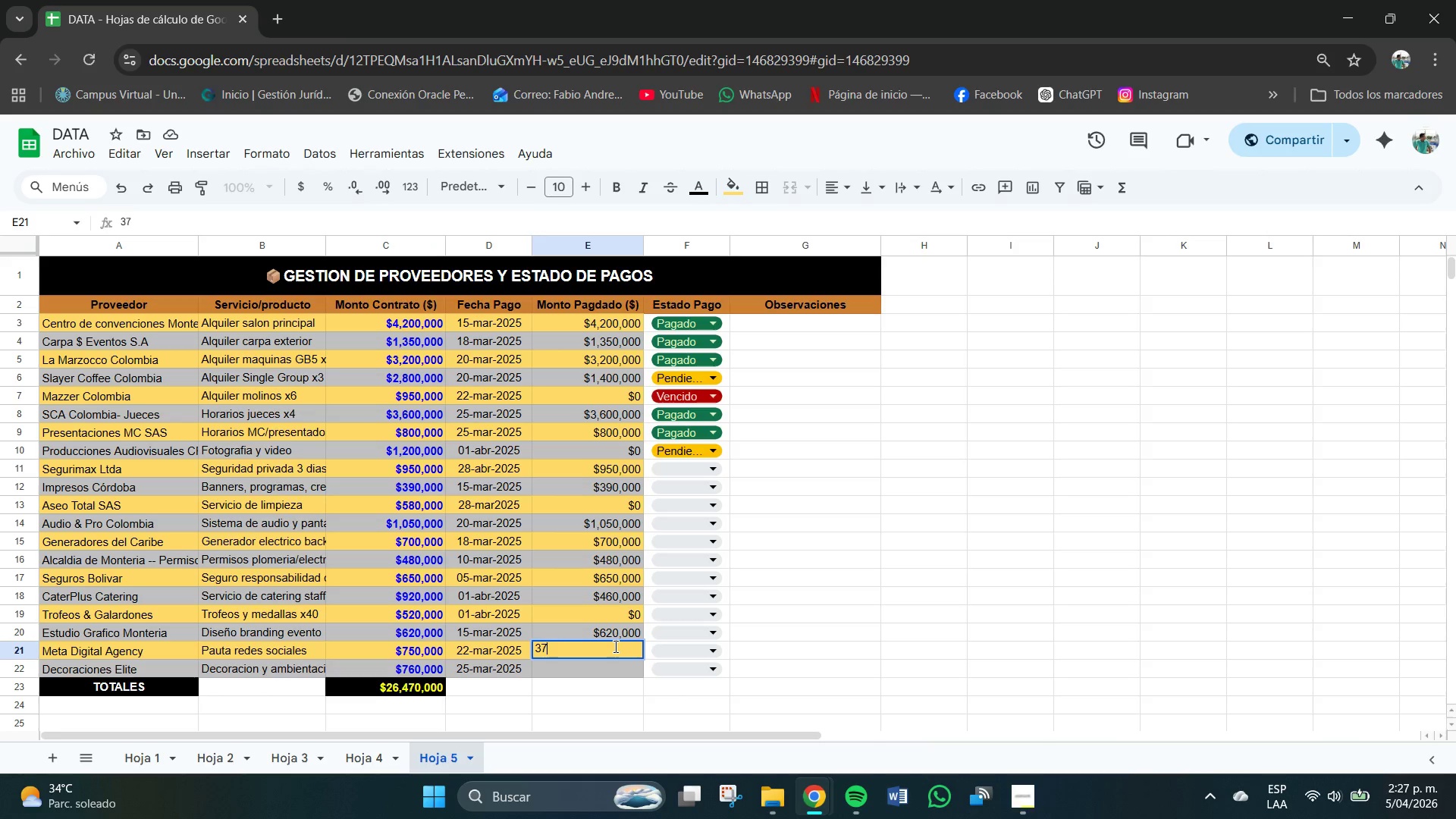 
key(Numpad5)
 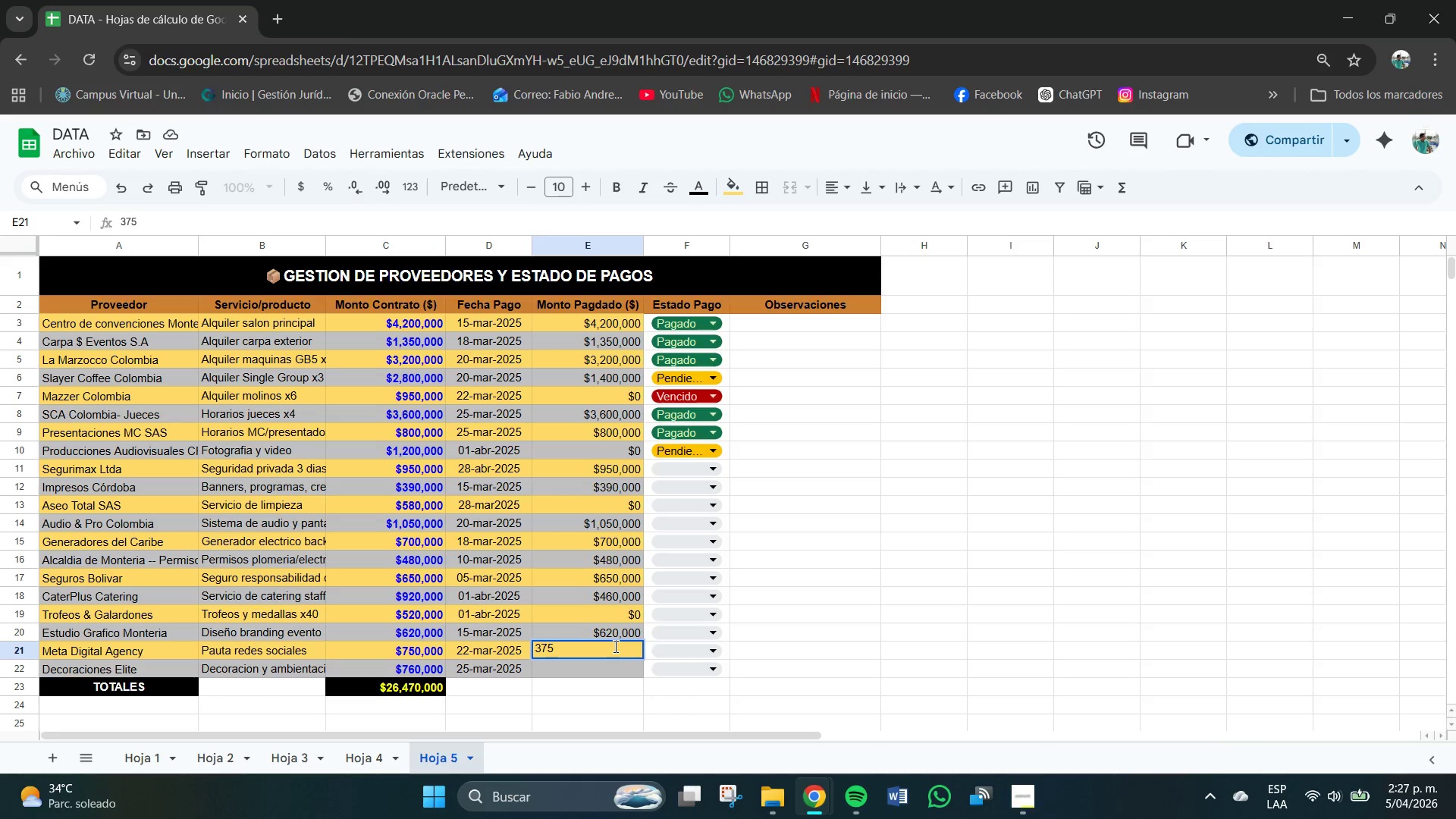 
key(Numpad0)
 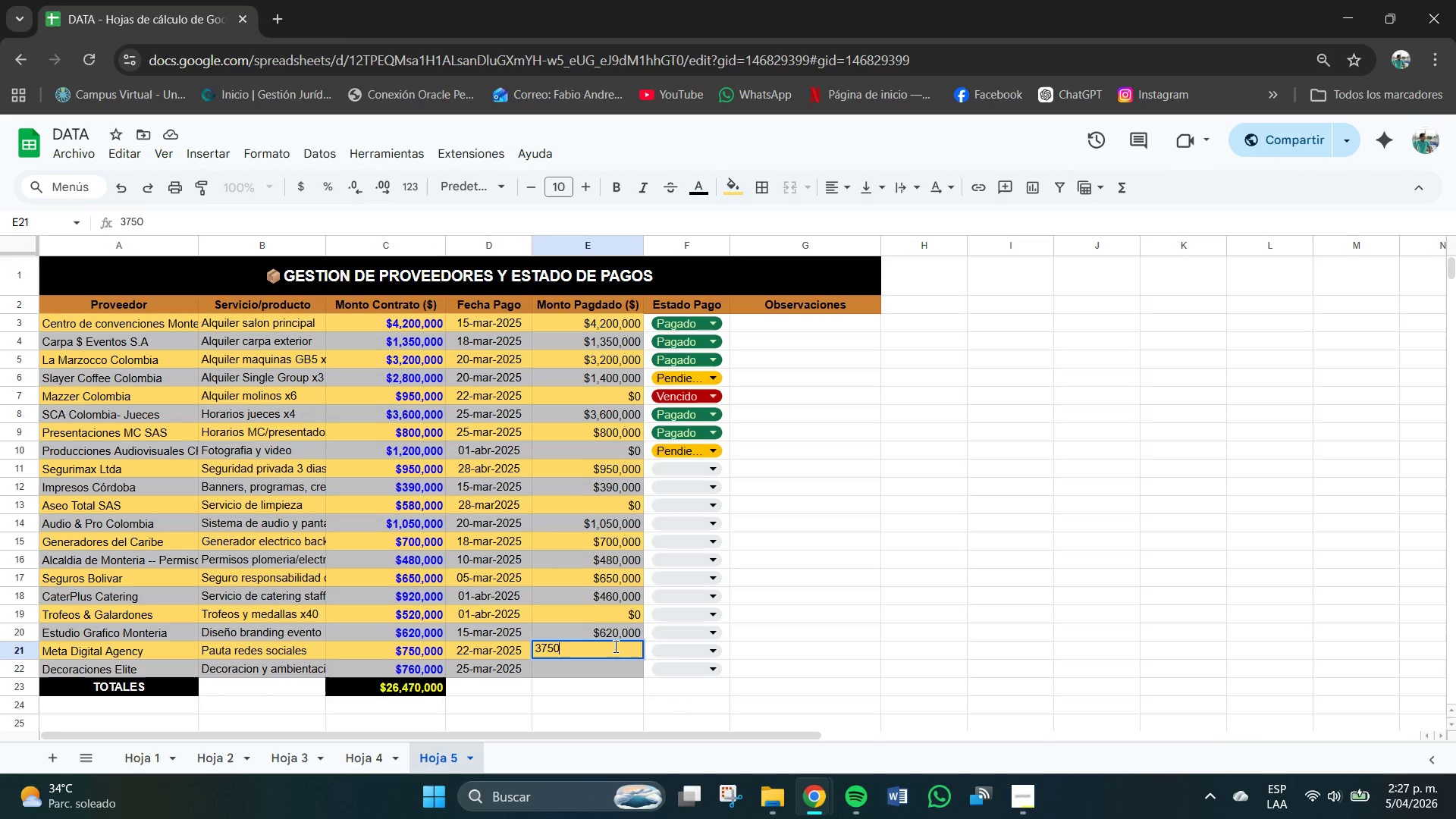 
key(Numpad0)
 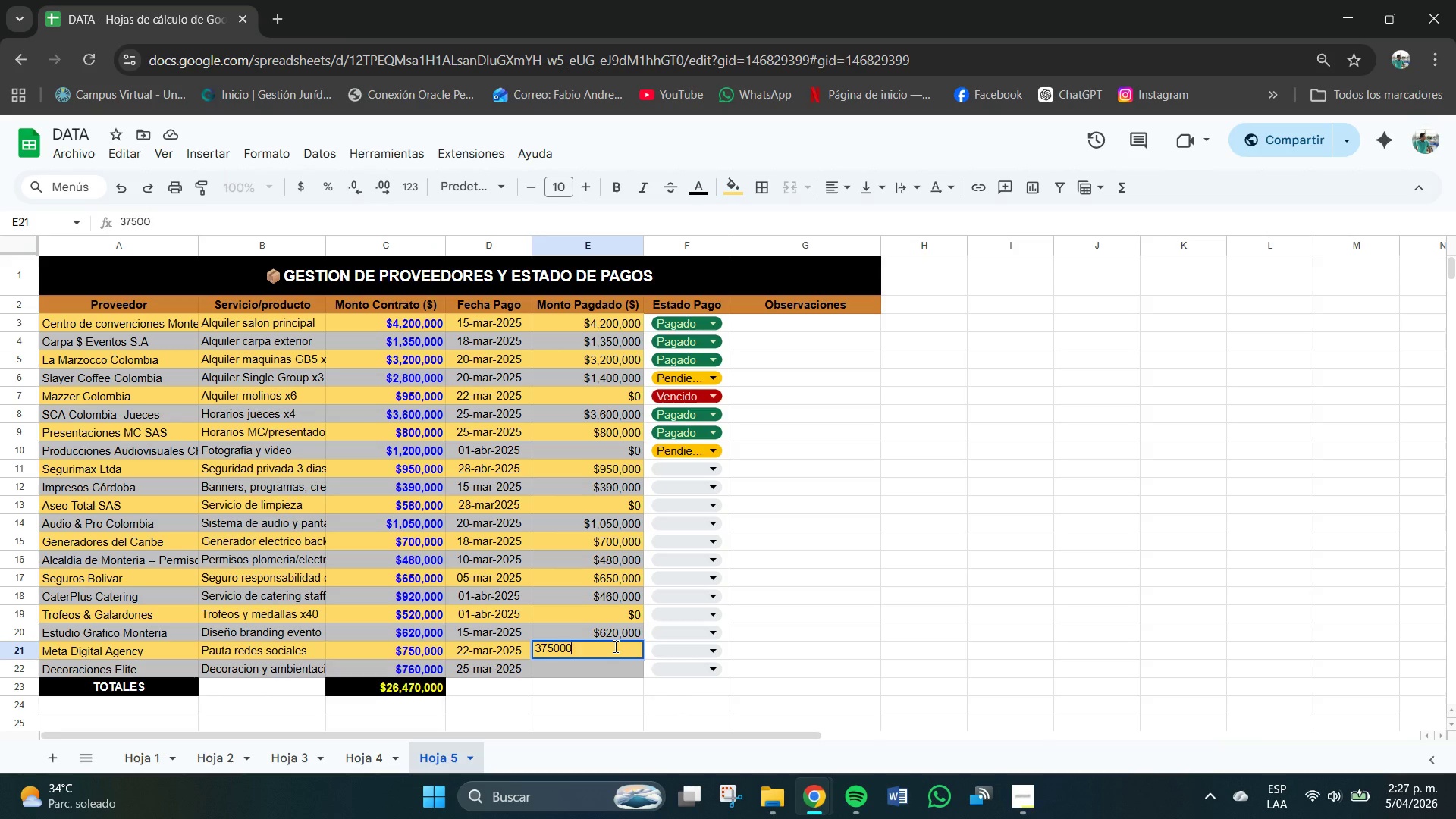 
key(Numpad0)
 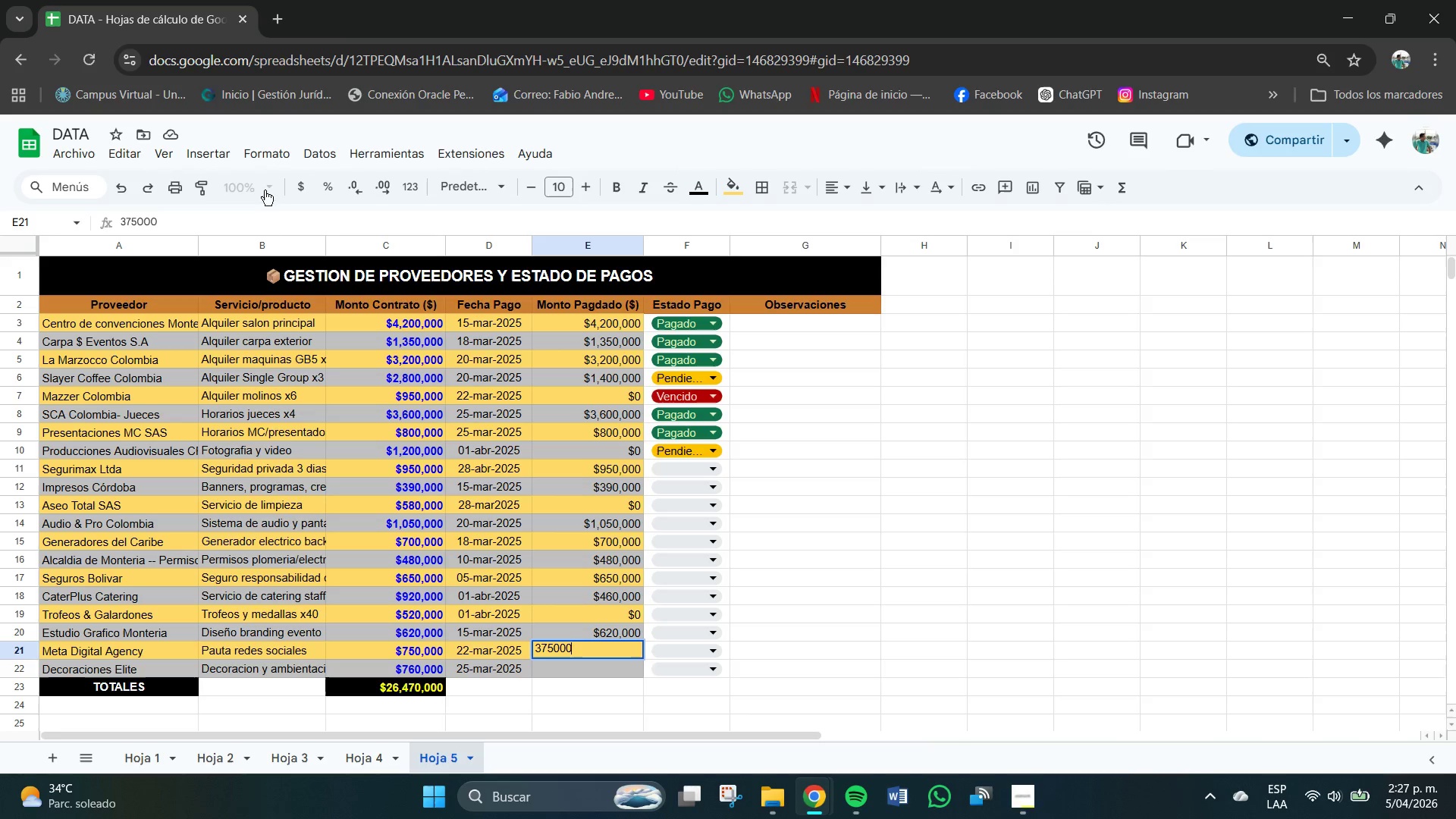 
left_click([294, 186])
 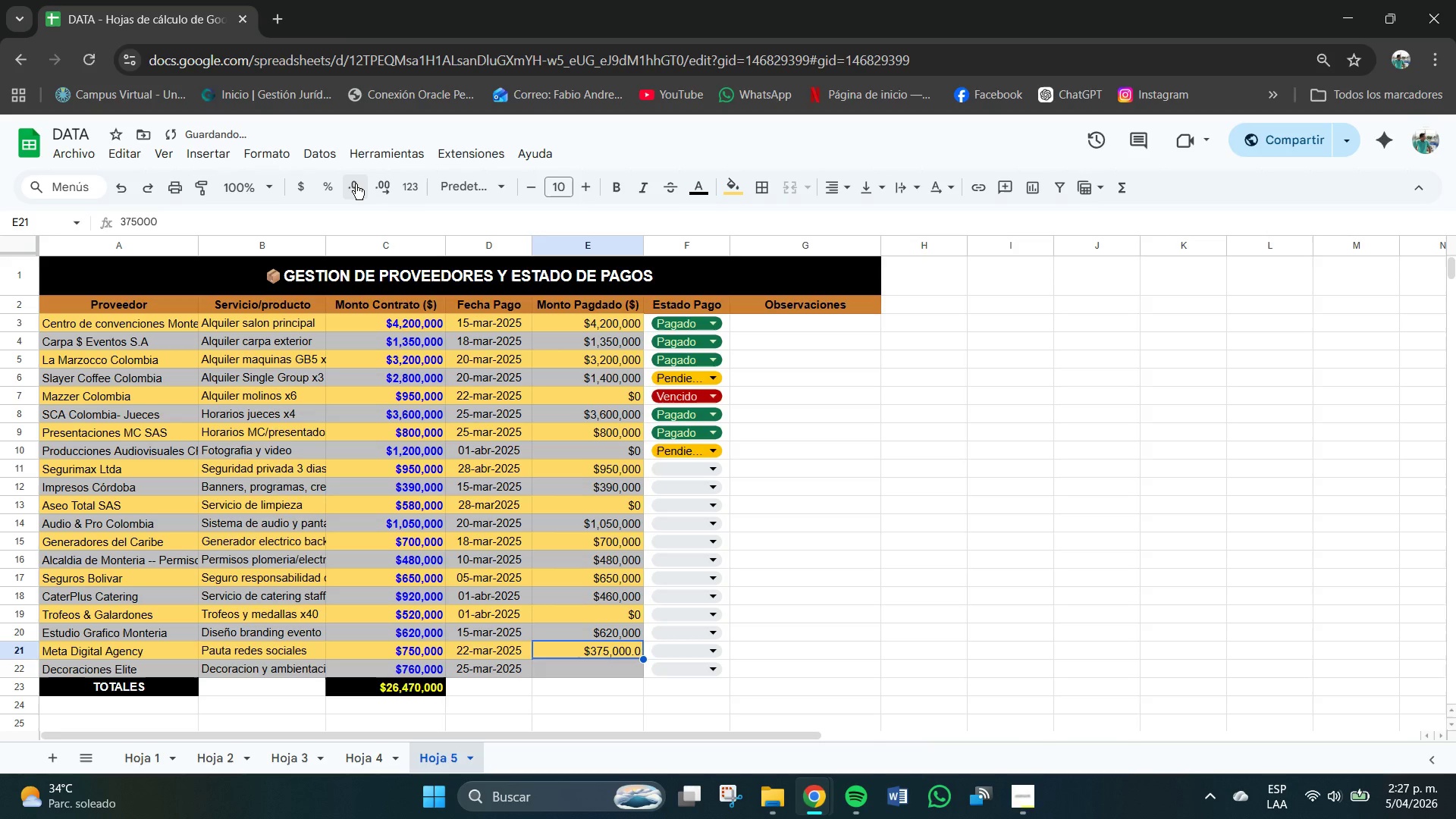 
double_click([356, 184])
 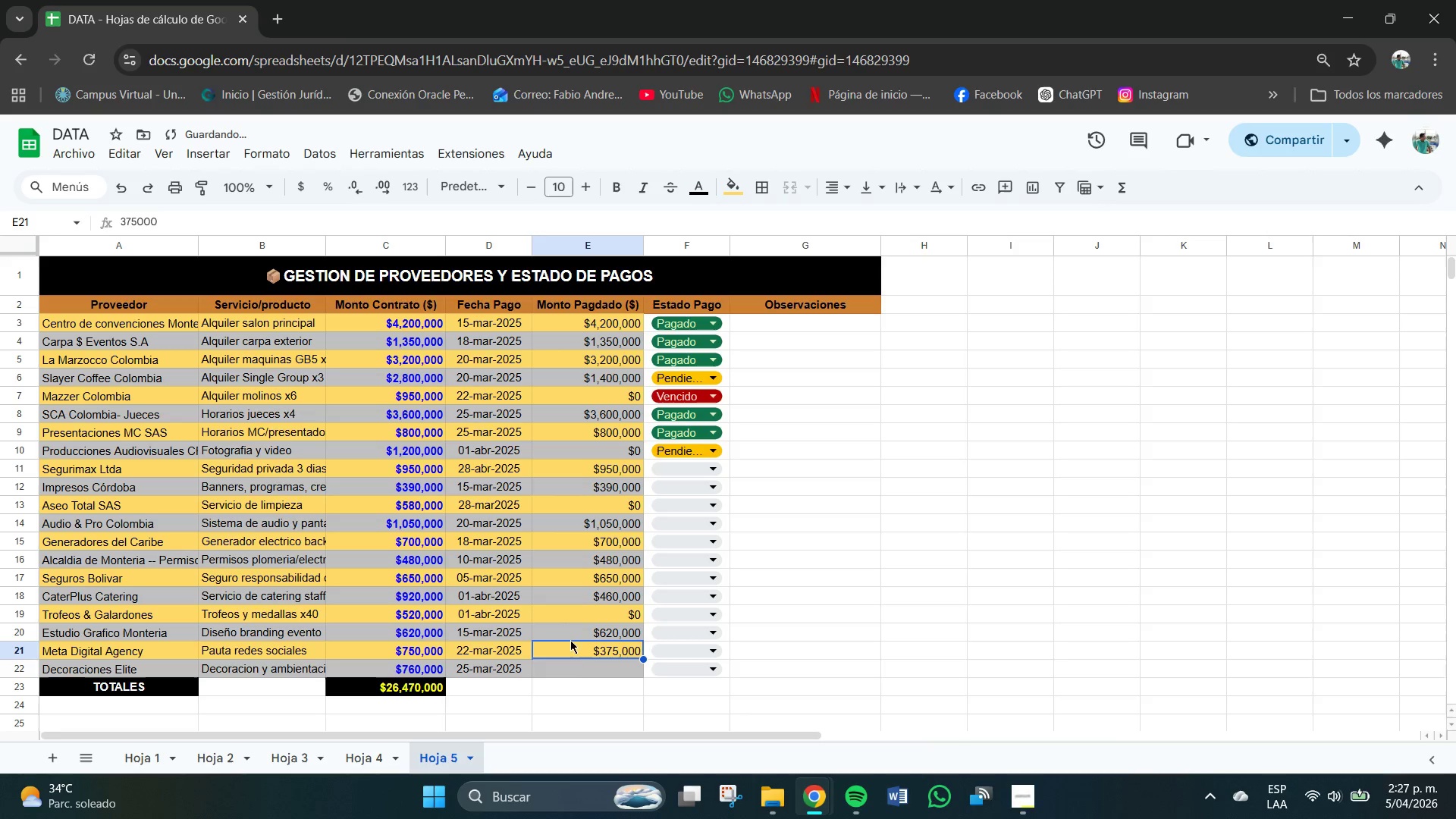 
left_click([607, 674])
 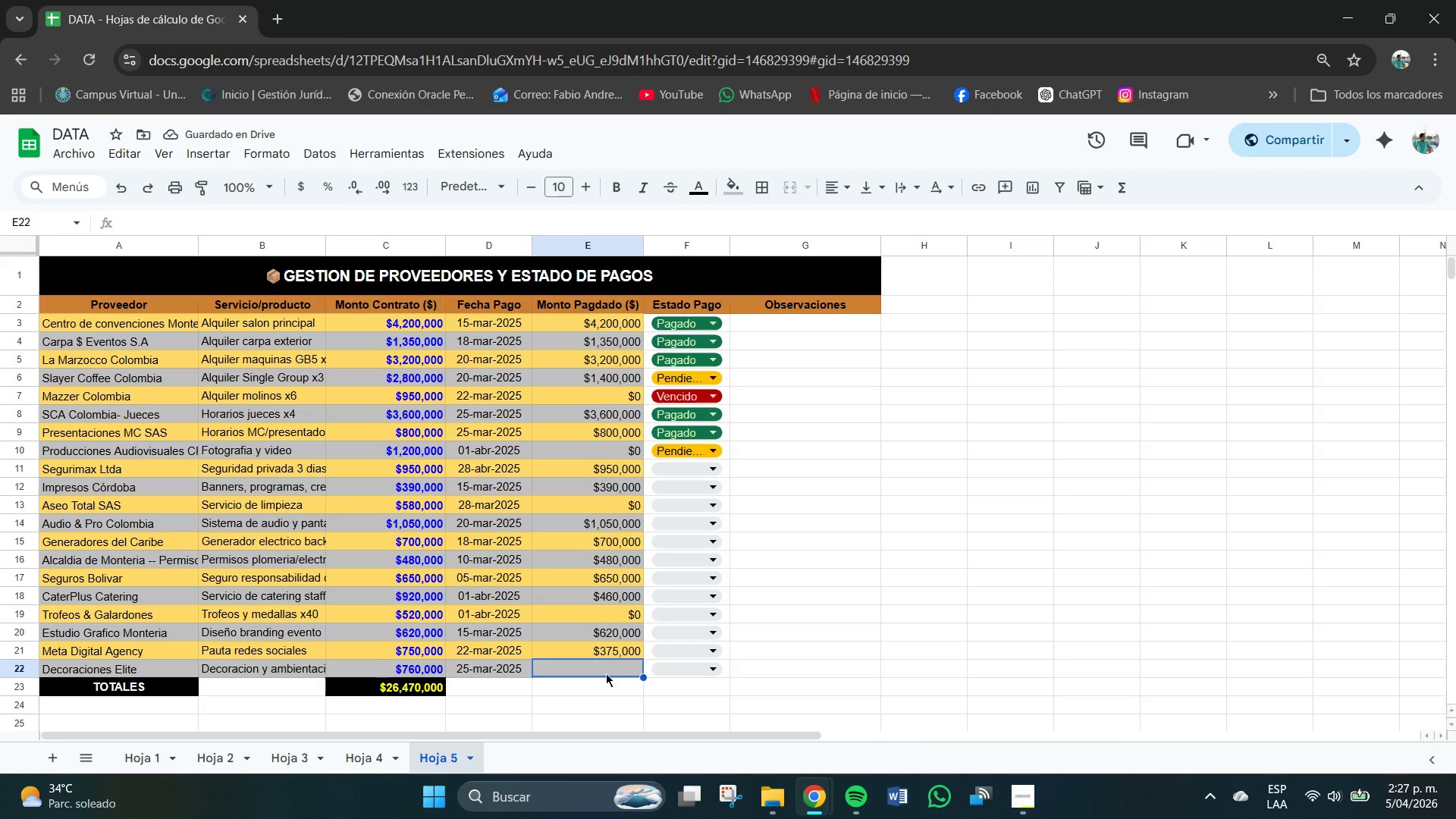 
key(Numpad0)
 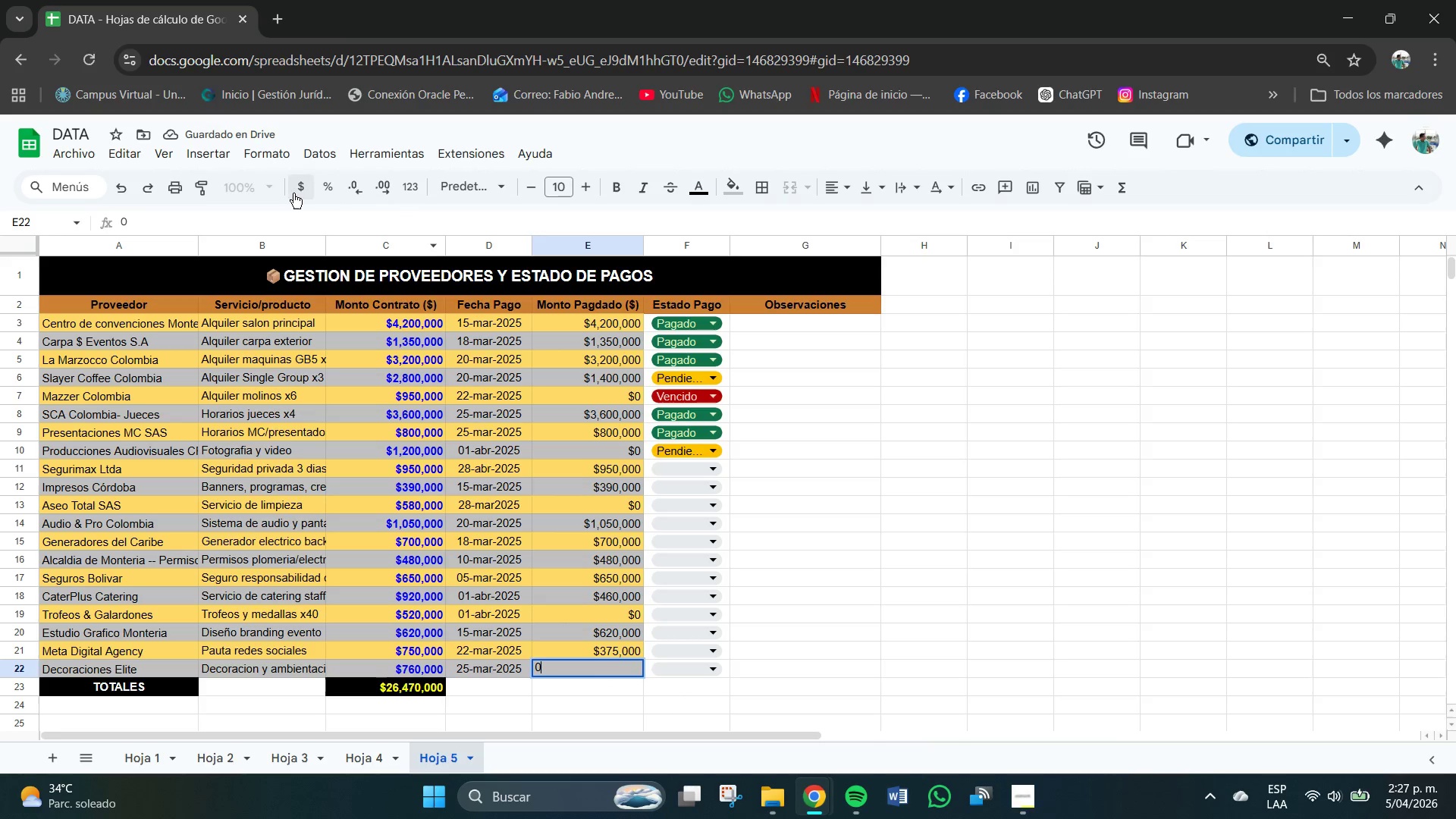 
left_click([303, 184])
 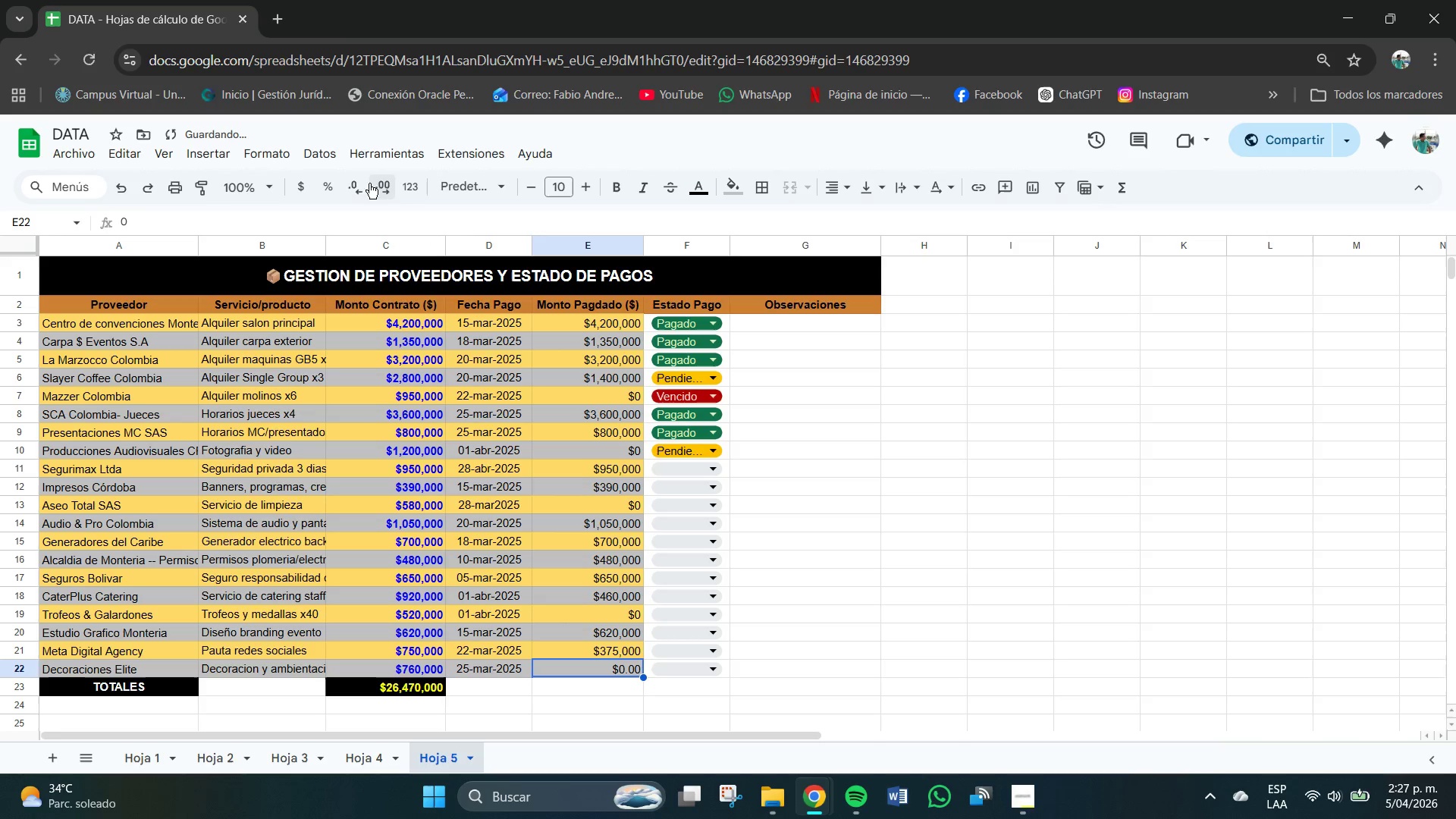 
double_click([356, 184])
 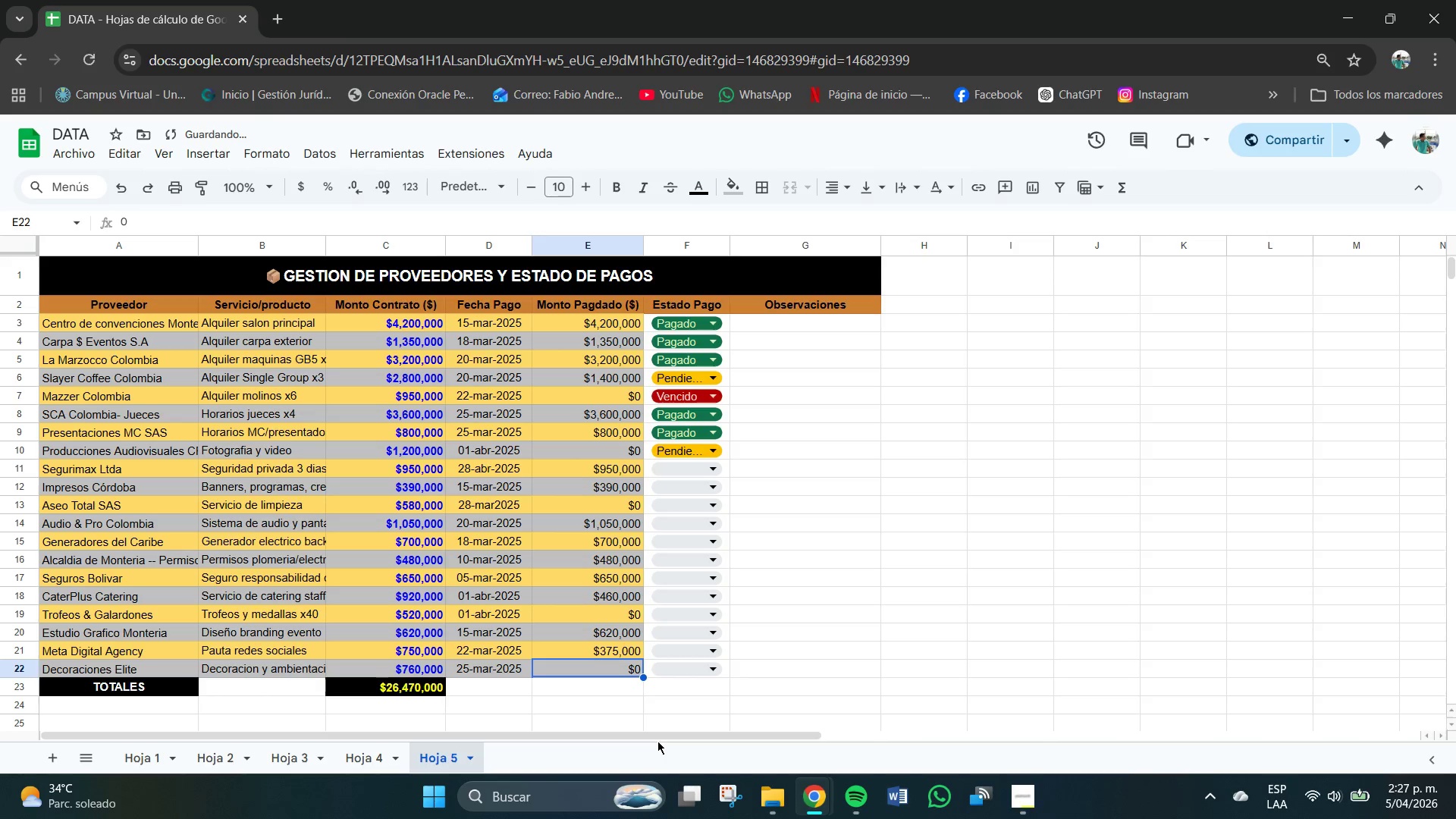 
scroll: coordinate [603, 685], scroll_direction: down, amount: 1.0
 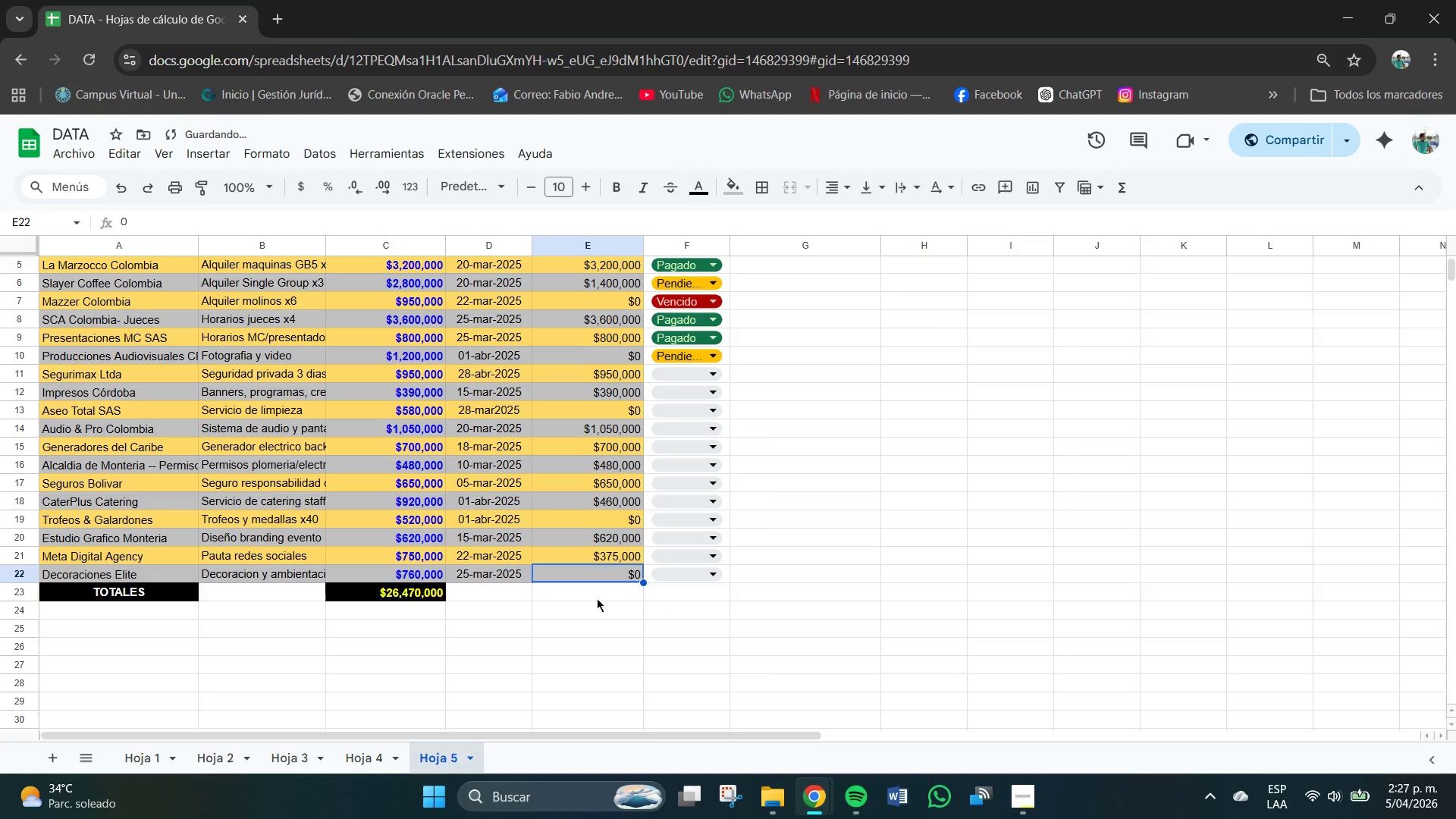 
left_click([597, 598])
 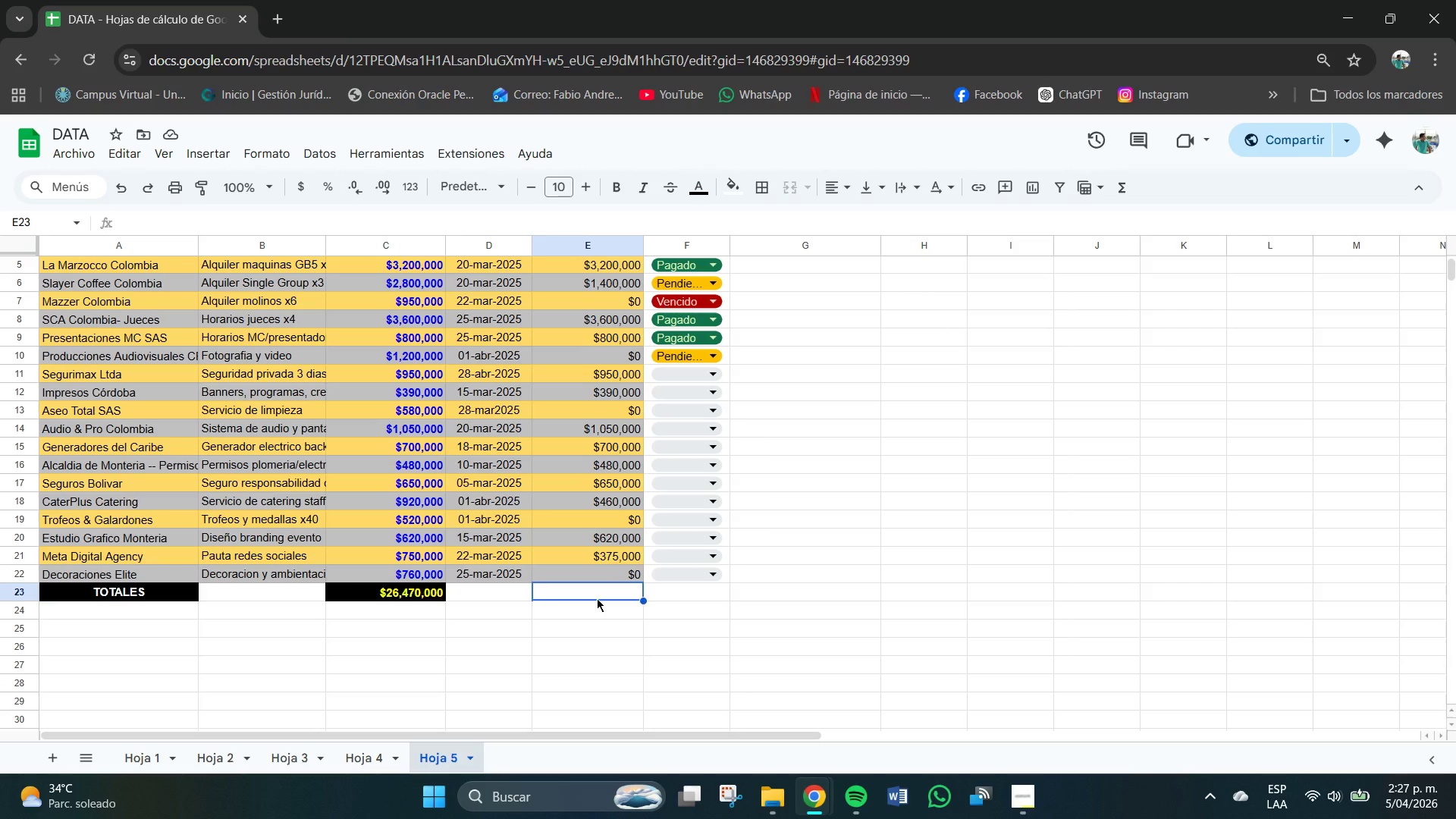 
wait(9.25)
 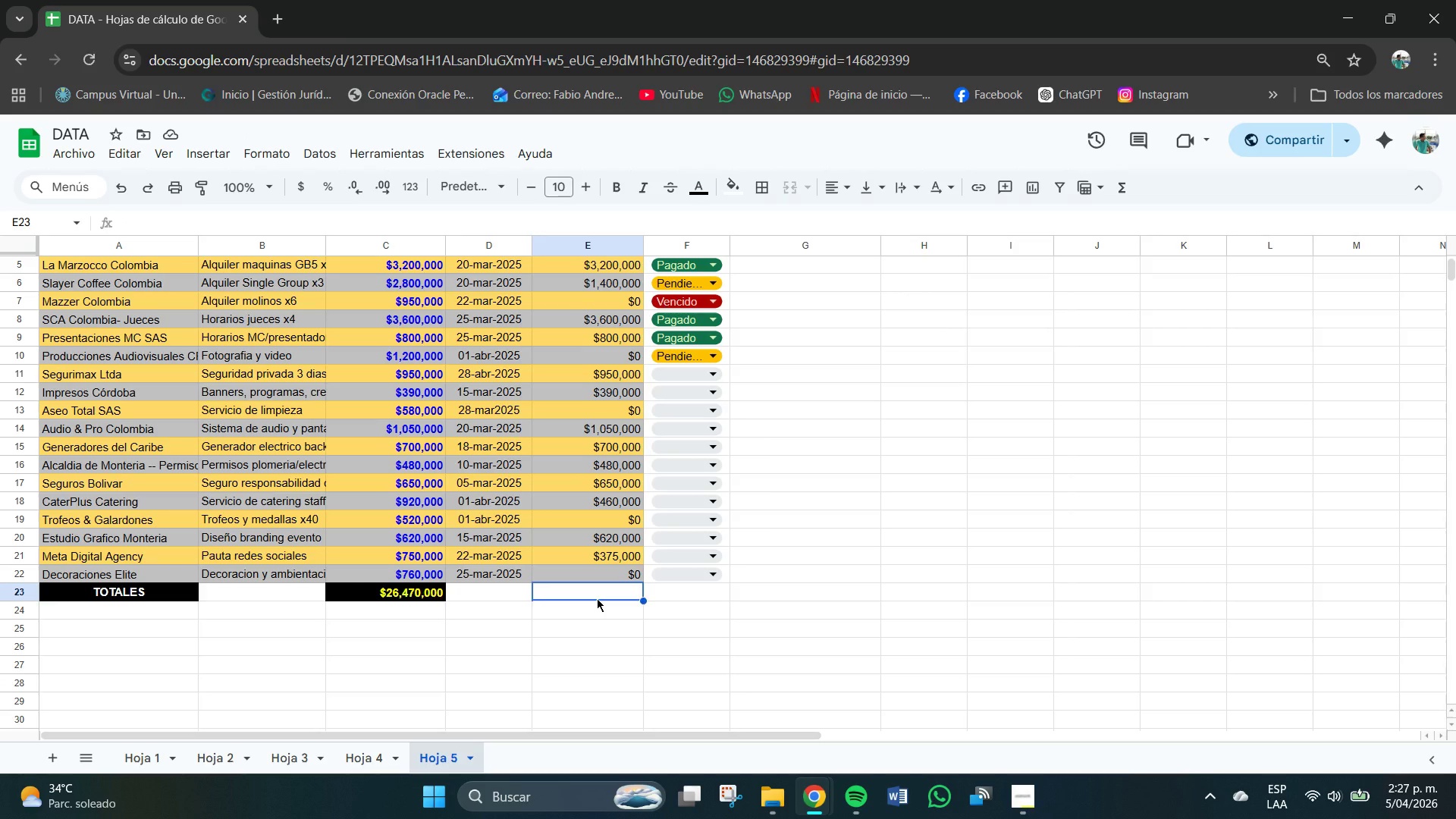 
type()SUMA*E3>E22()
 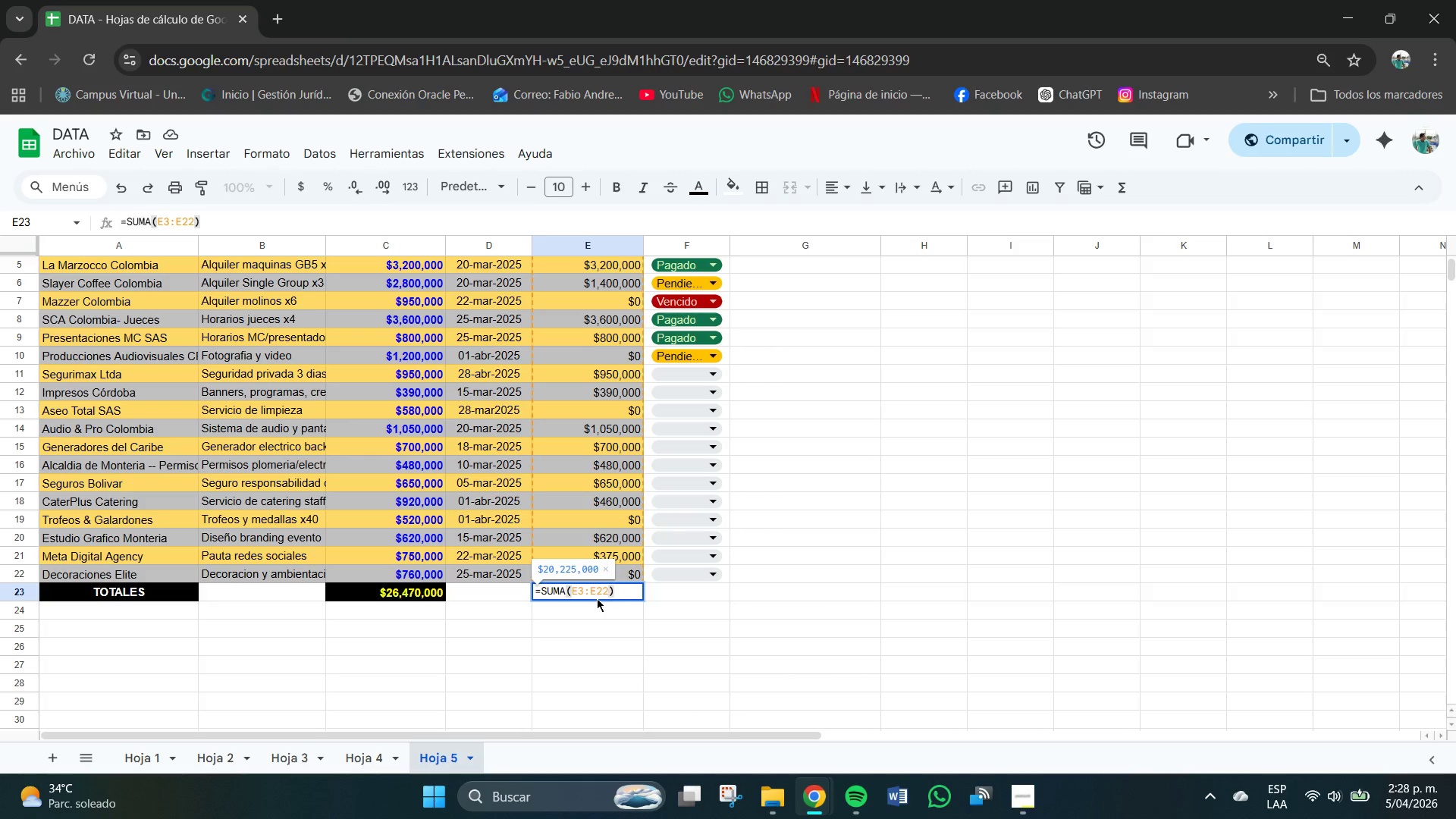 
key(Enter)
 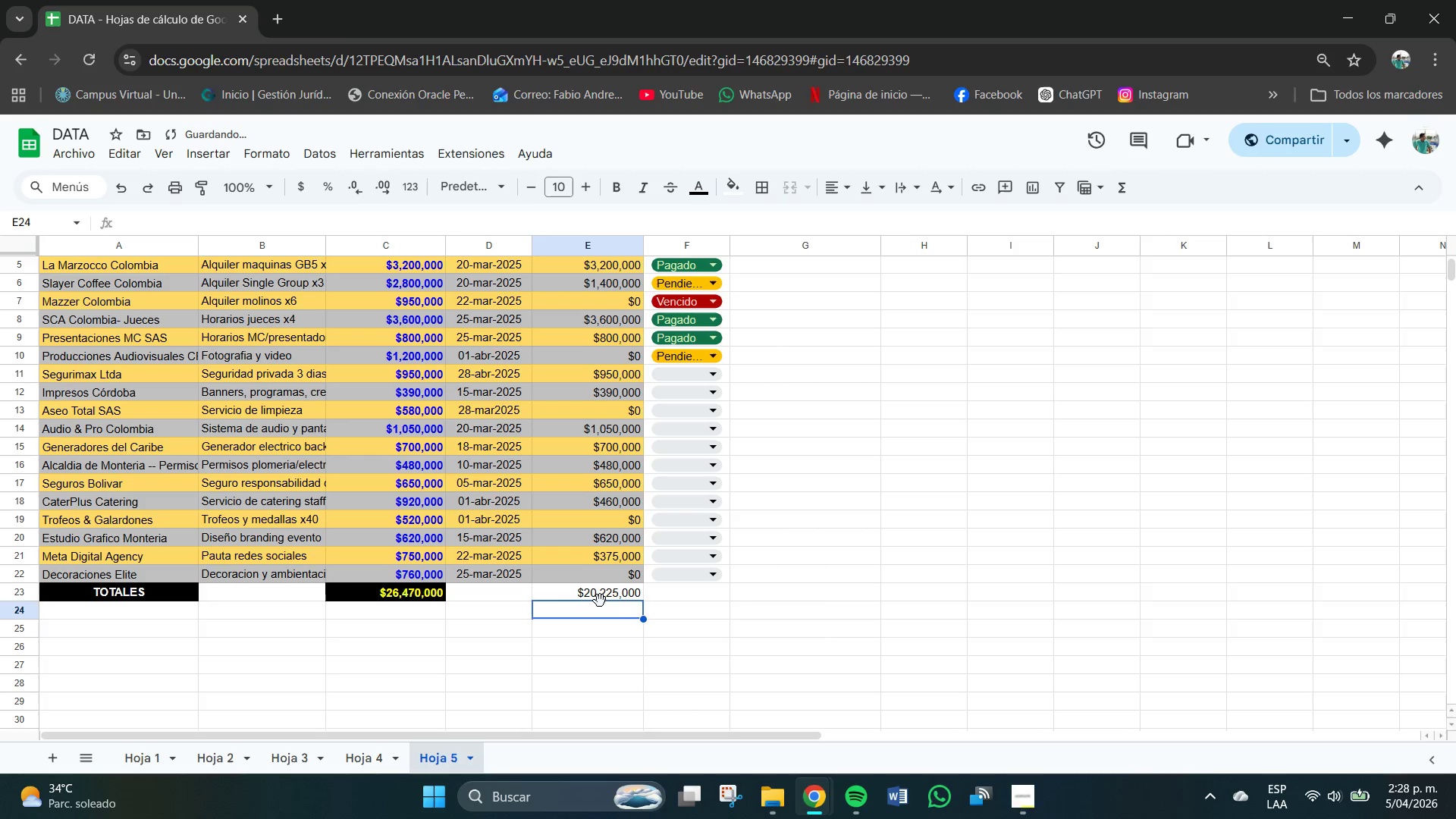 
left_click([616, 601])
 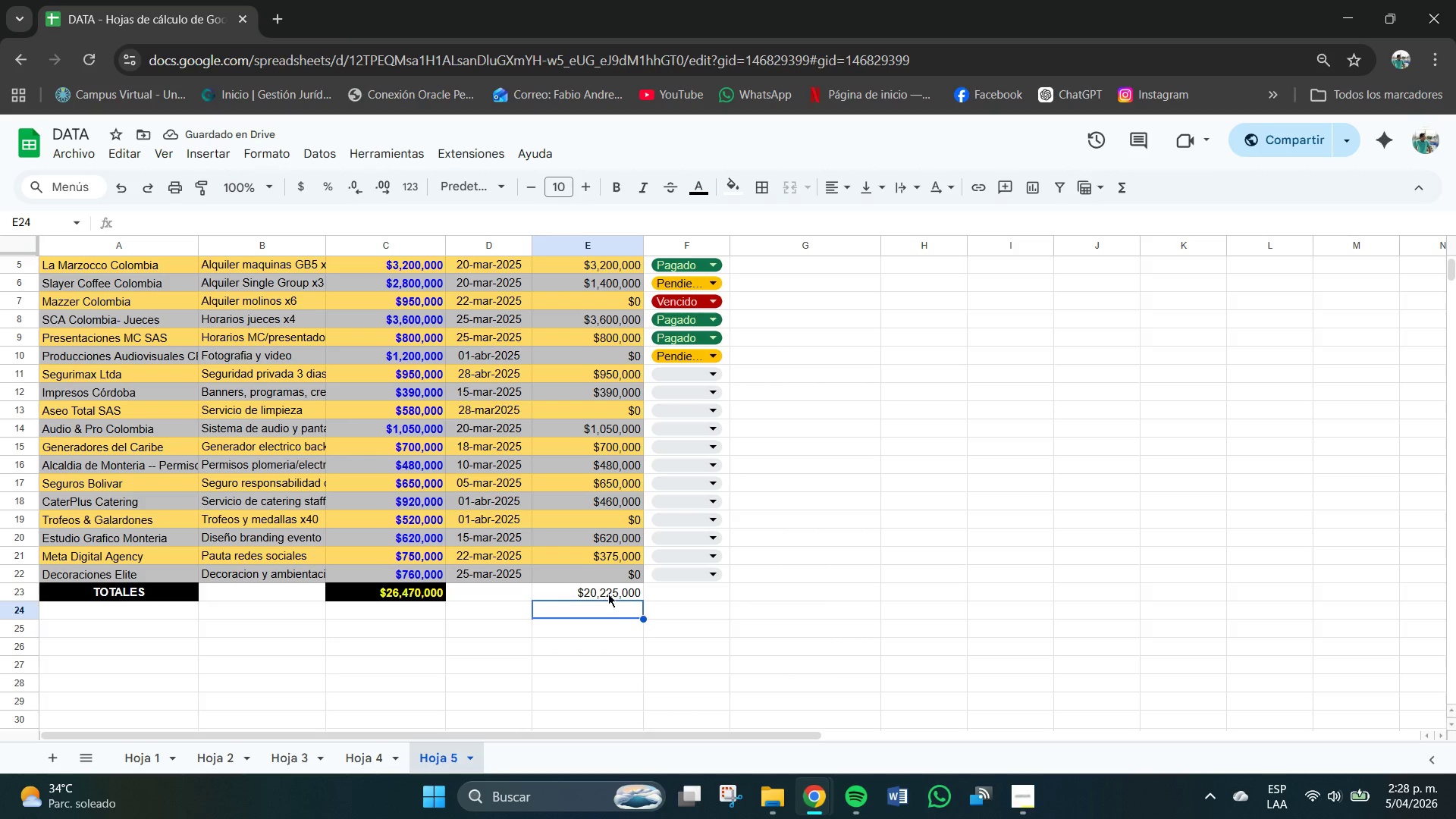 
left_click([605, 593])
 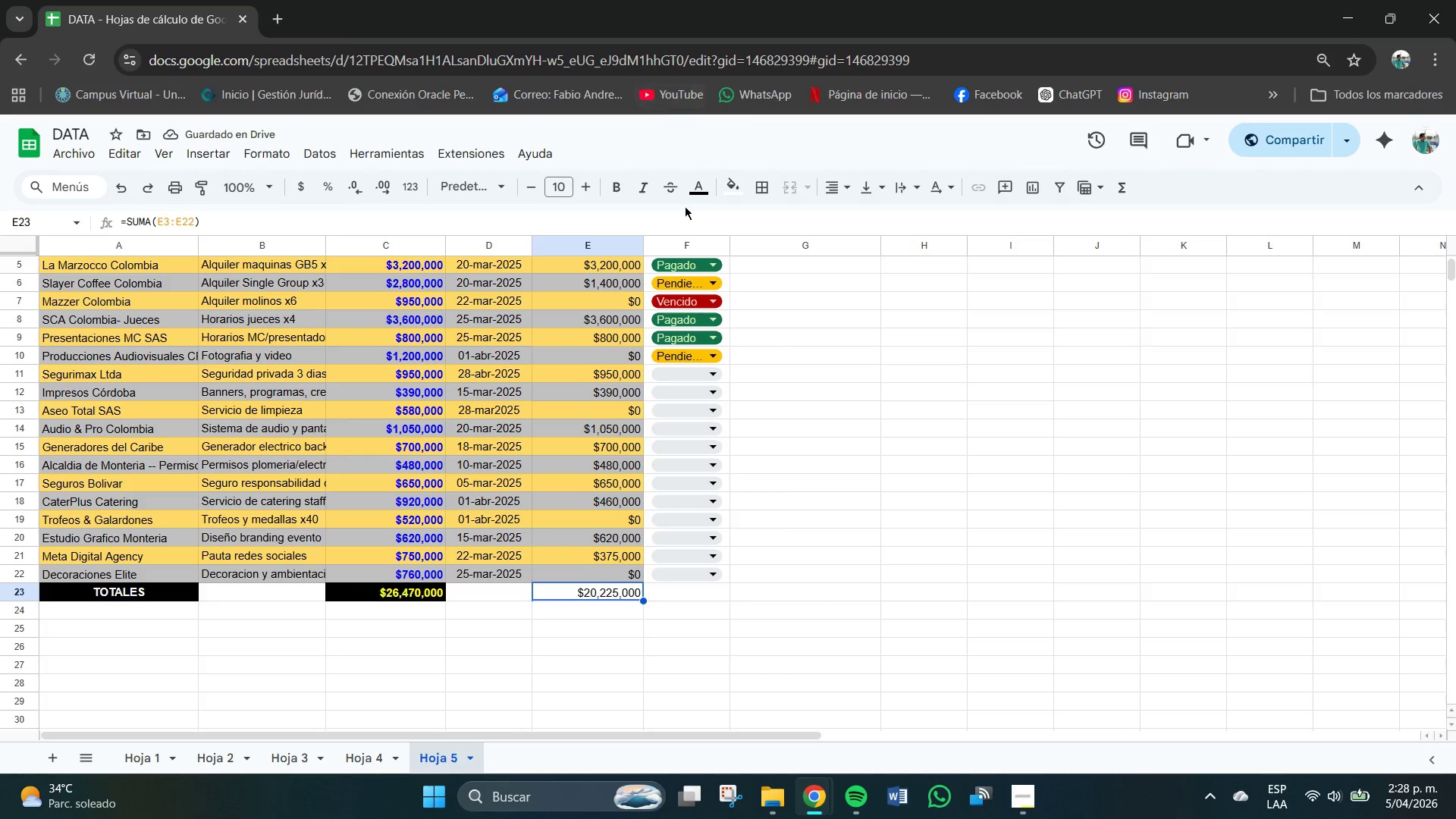 
left_click([707, 185])
 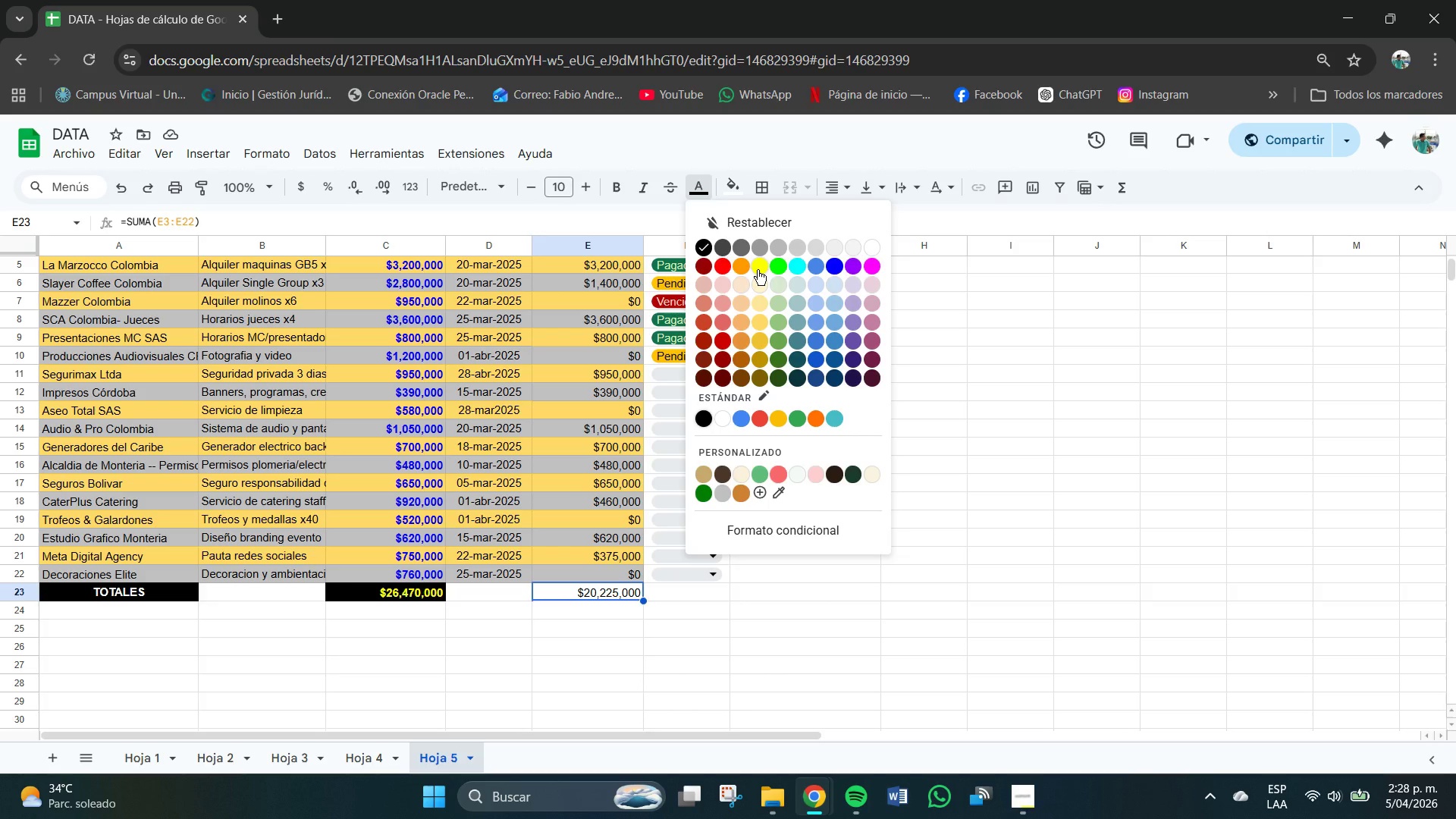 
left_click([758, 270])
 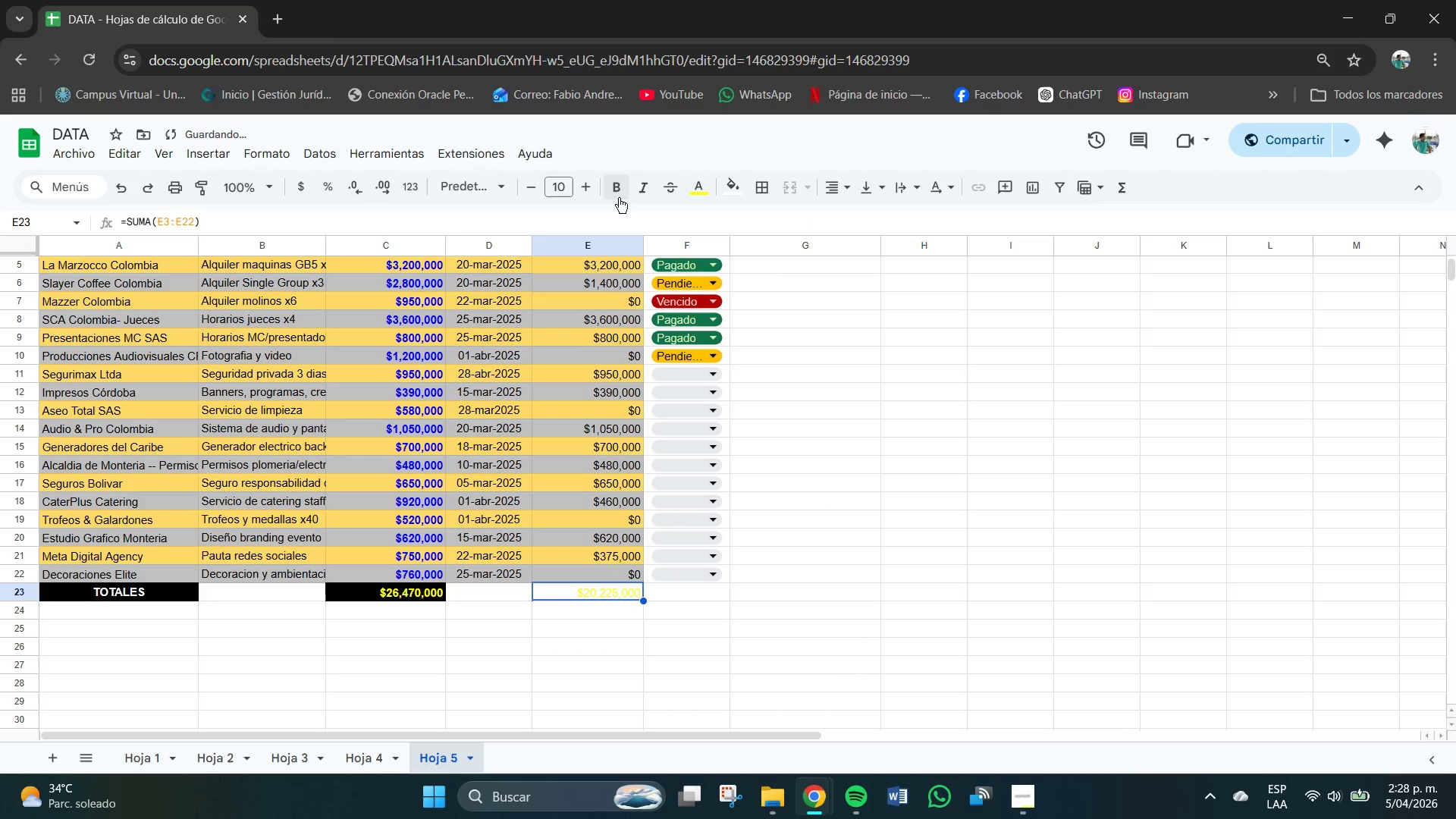 
left_click([610, 184])
 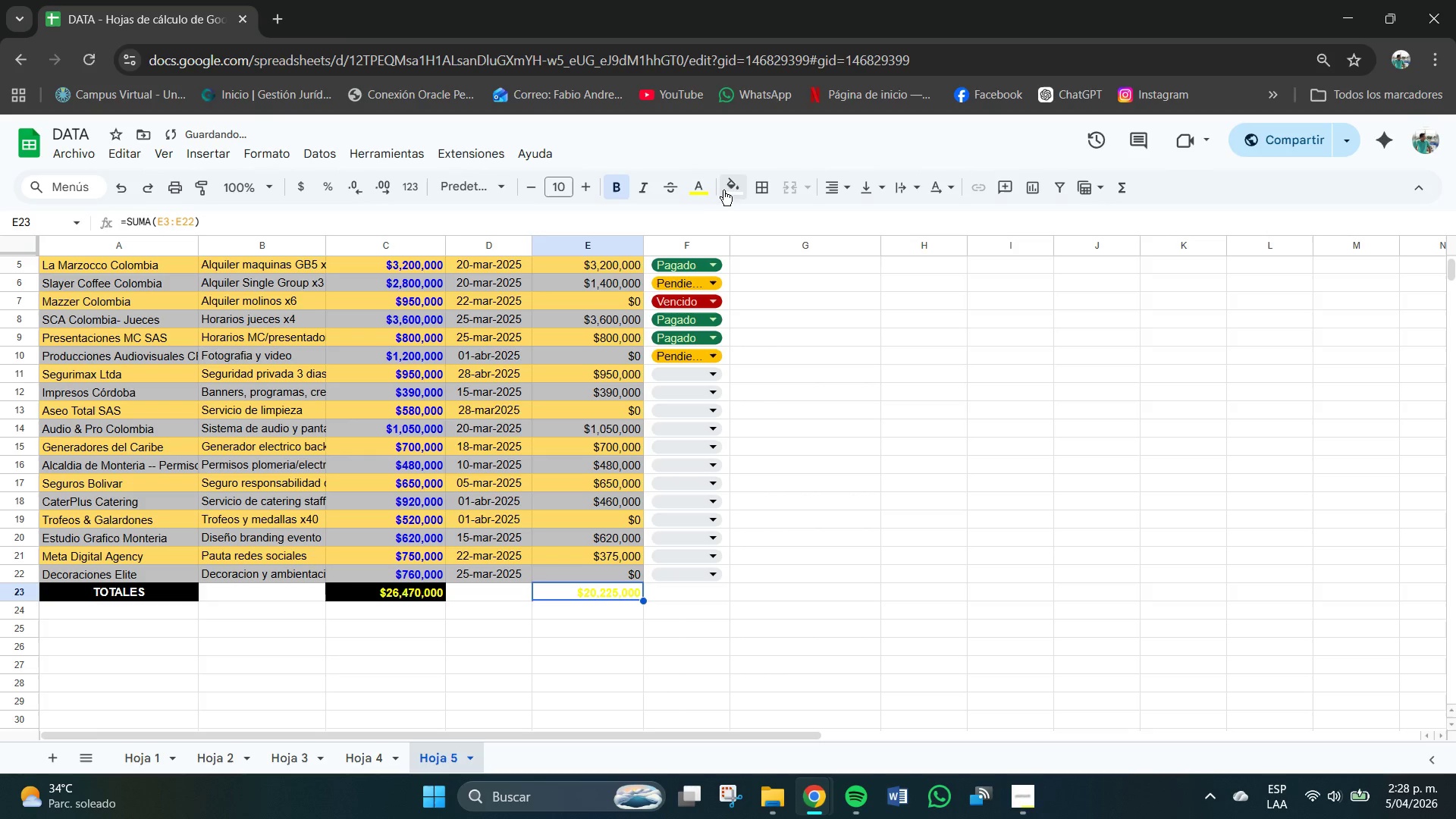 
left_click([736, 185])
 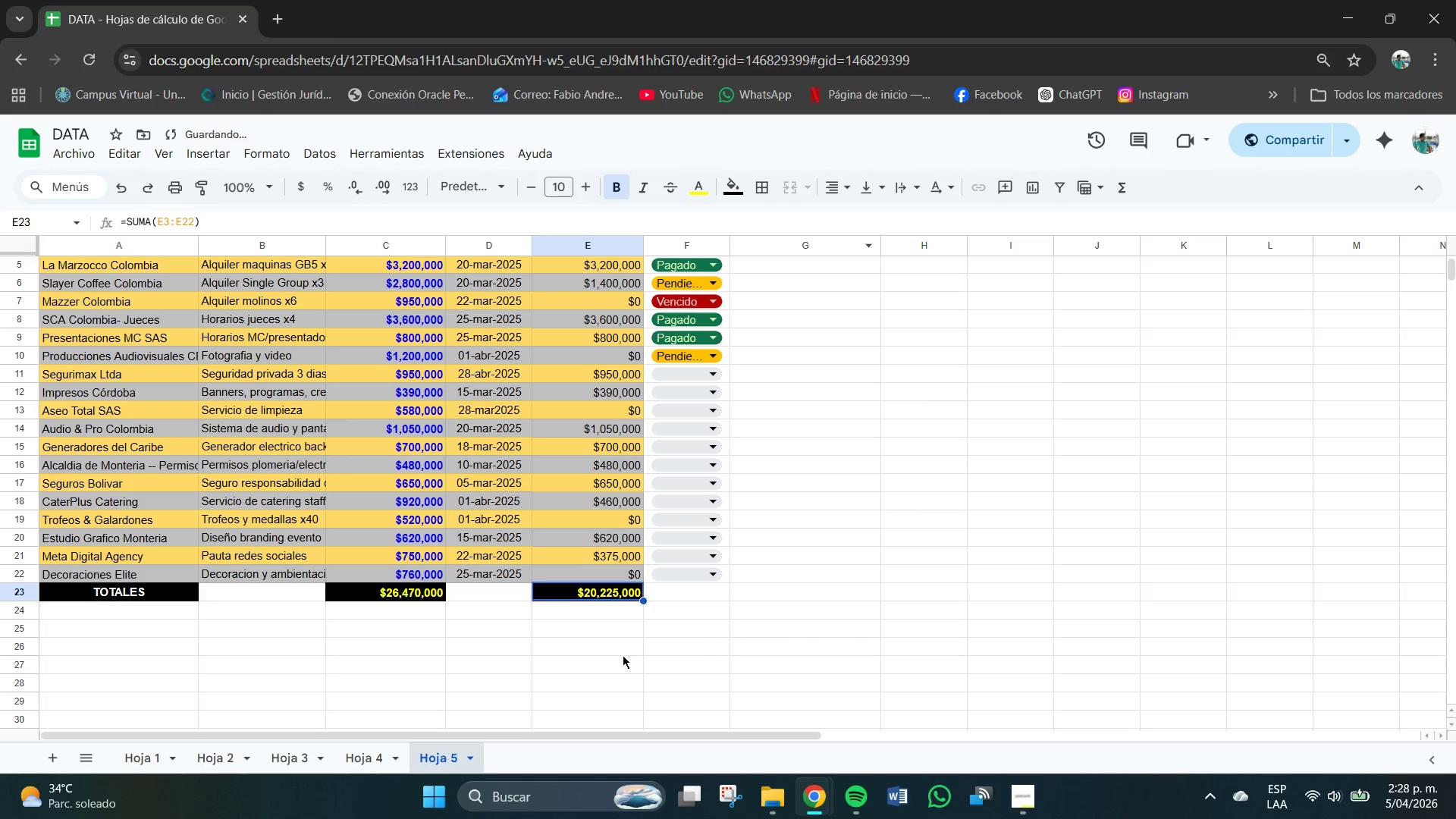 
left_click([586, 610])
 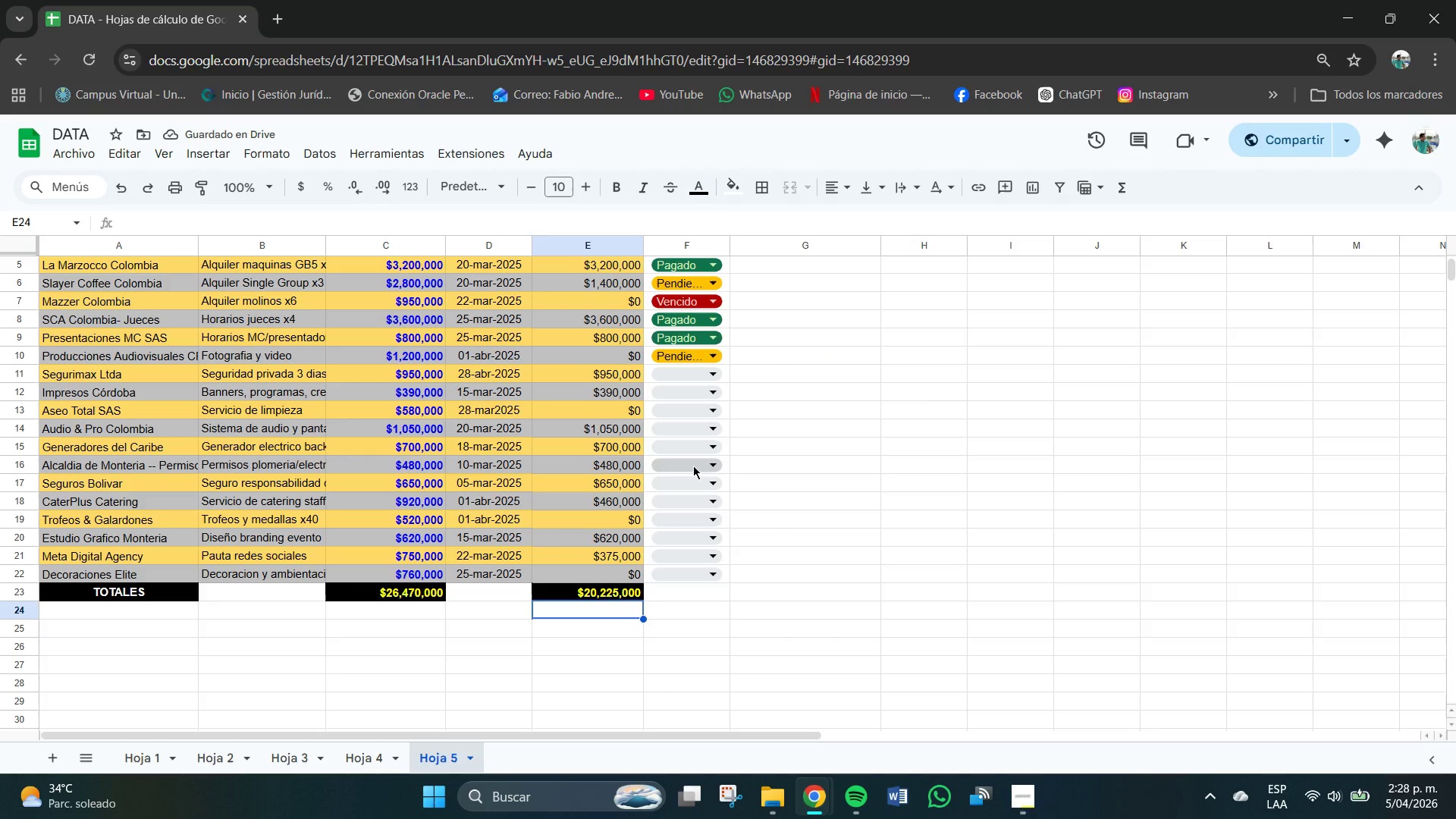 
scroll: coordinate [742, 455], scroll_direction: up, amount: 3.0
 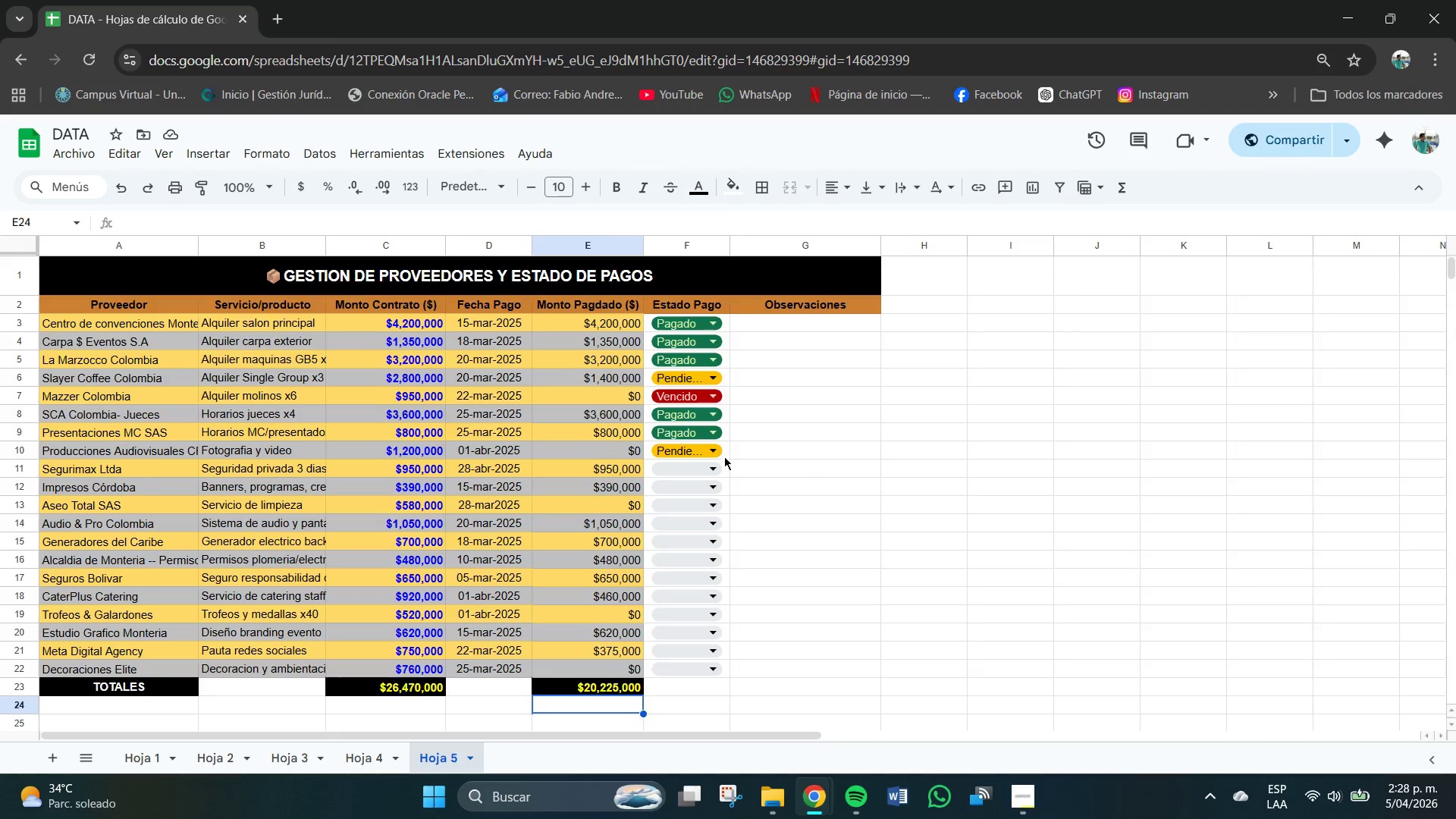 
scroll: coordinate [724, 459], scroll_direction: down, amount: 1.0
 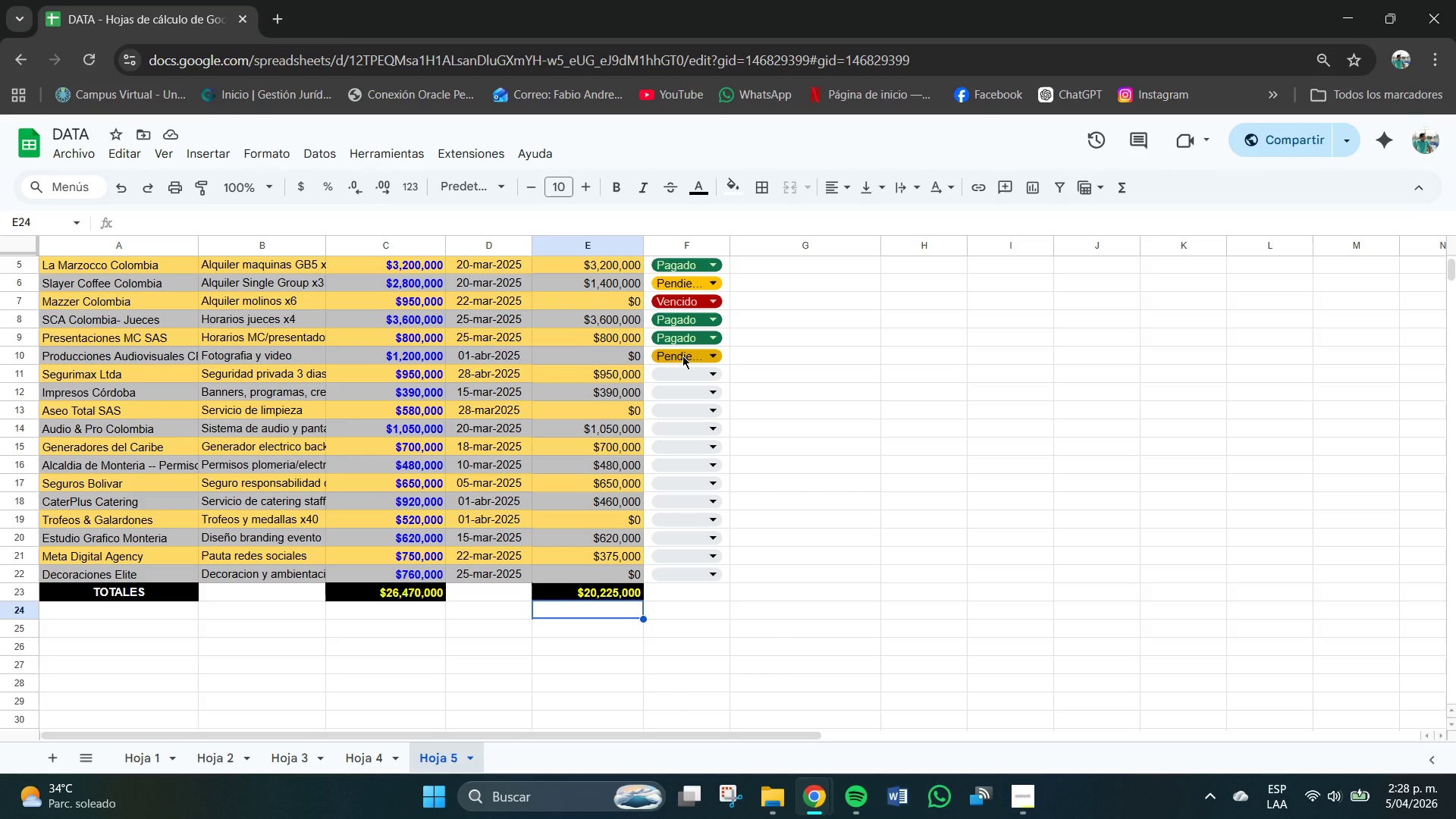 
wait(22.9)
 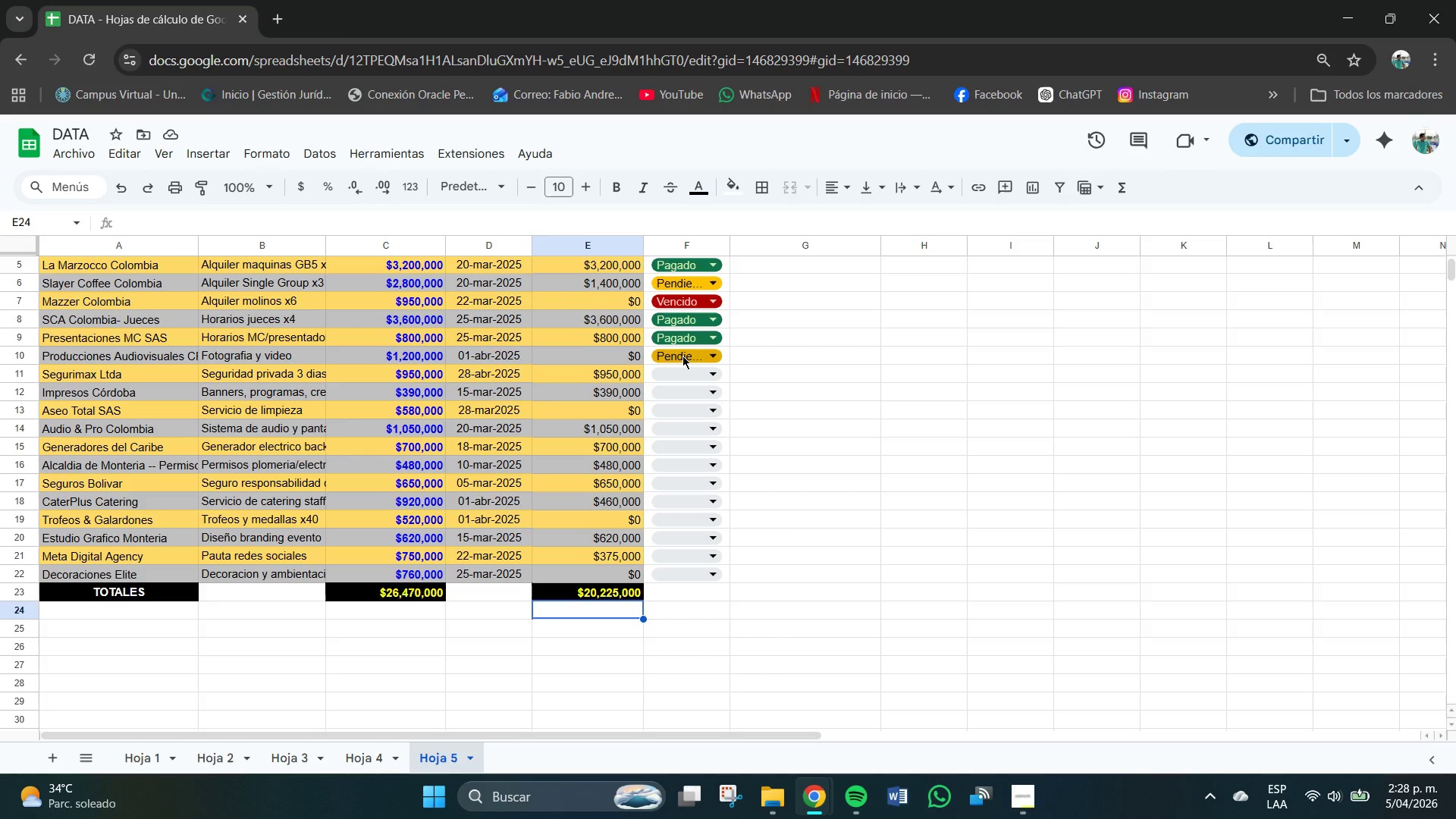 
scroll: coordinate [682, 406], scroll_direction: up, amount: 2.0
 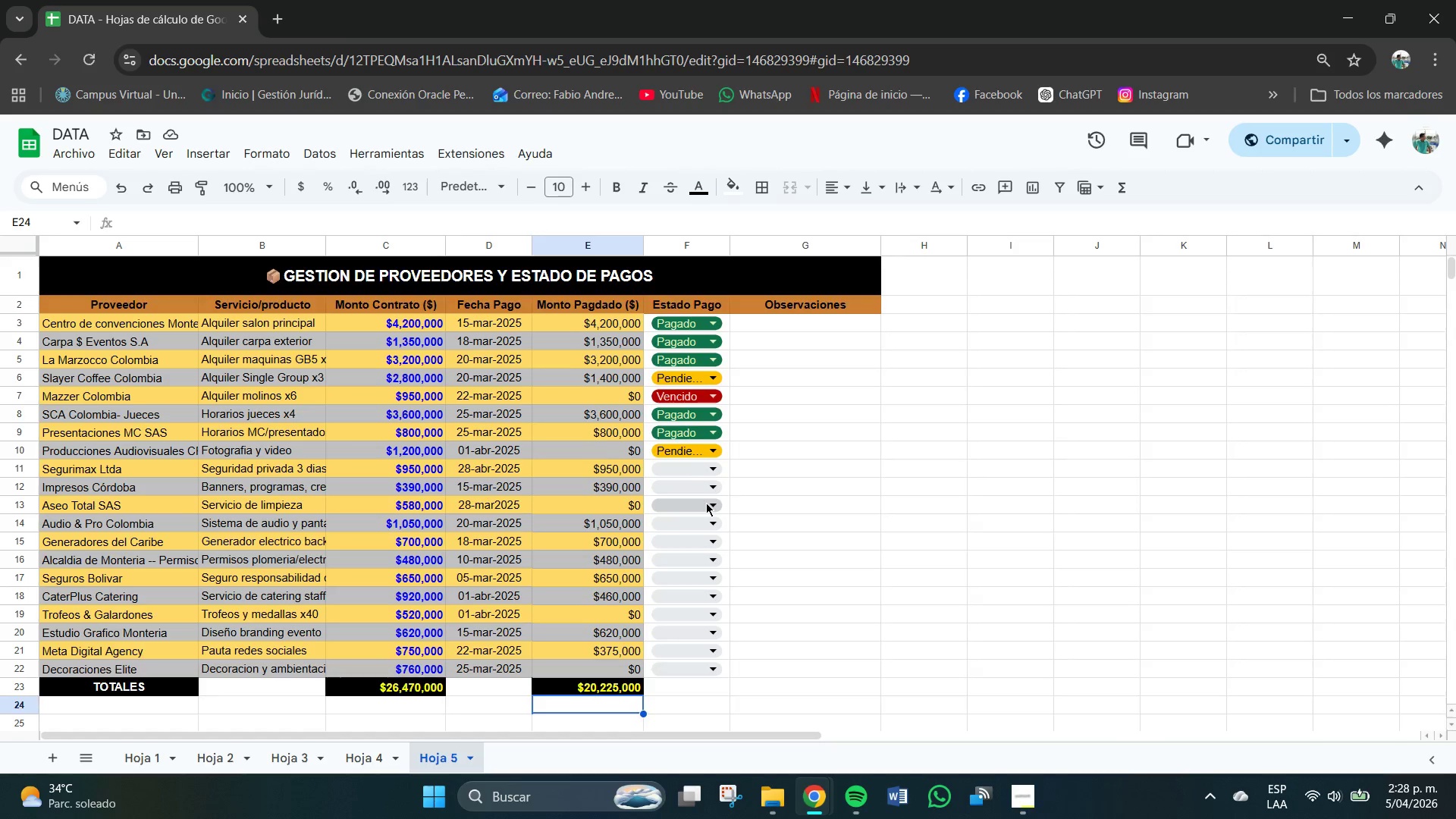 
scroll: coordinate [706, 503], scroll_direction: down, amount: 1.0
 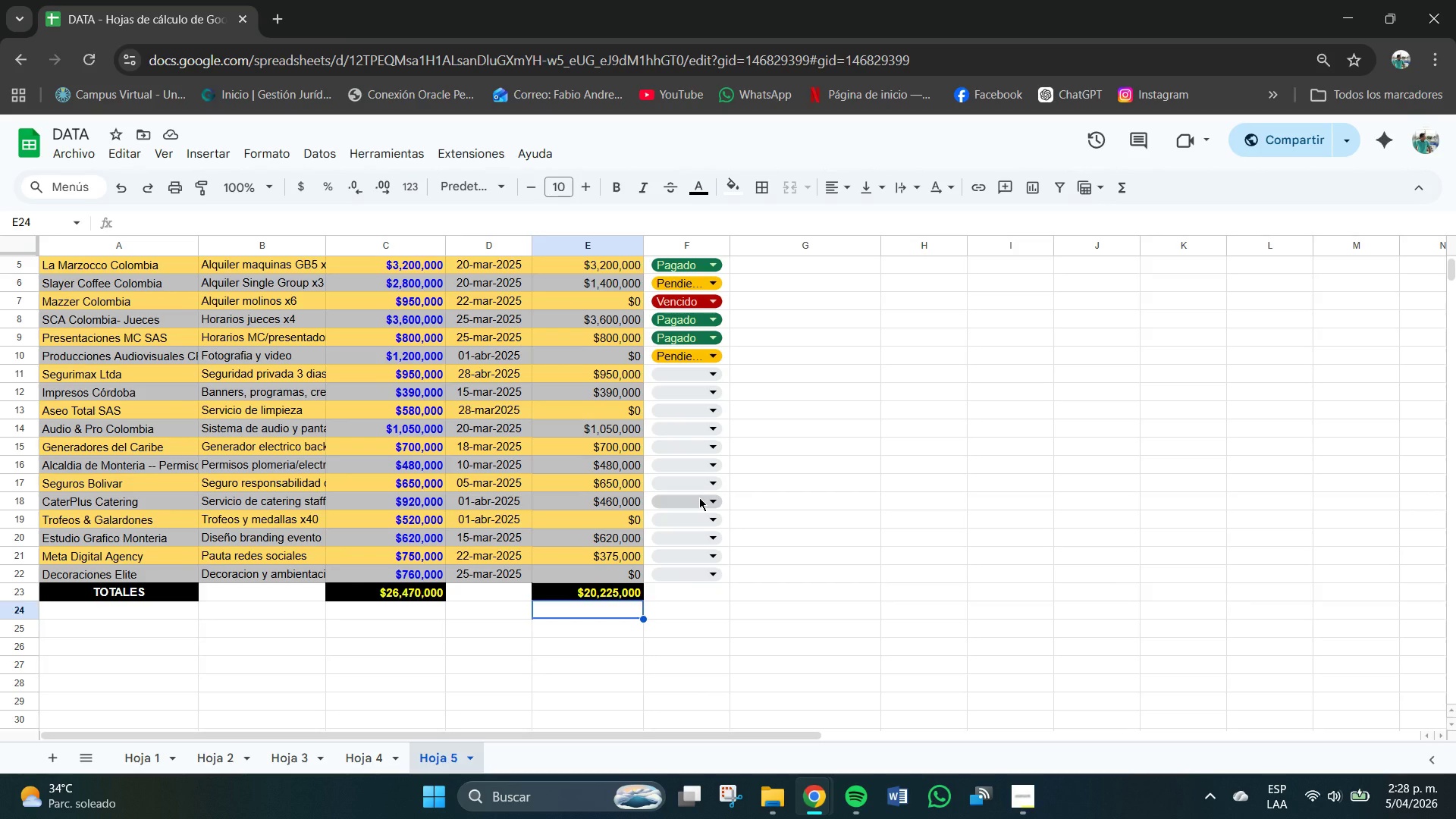 
scroll: coordinate [699, 497], scroll_direction: up, amount: 1.0
 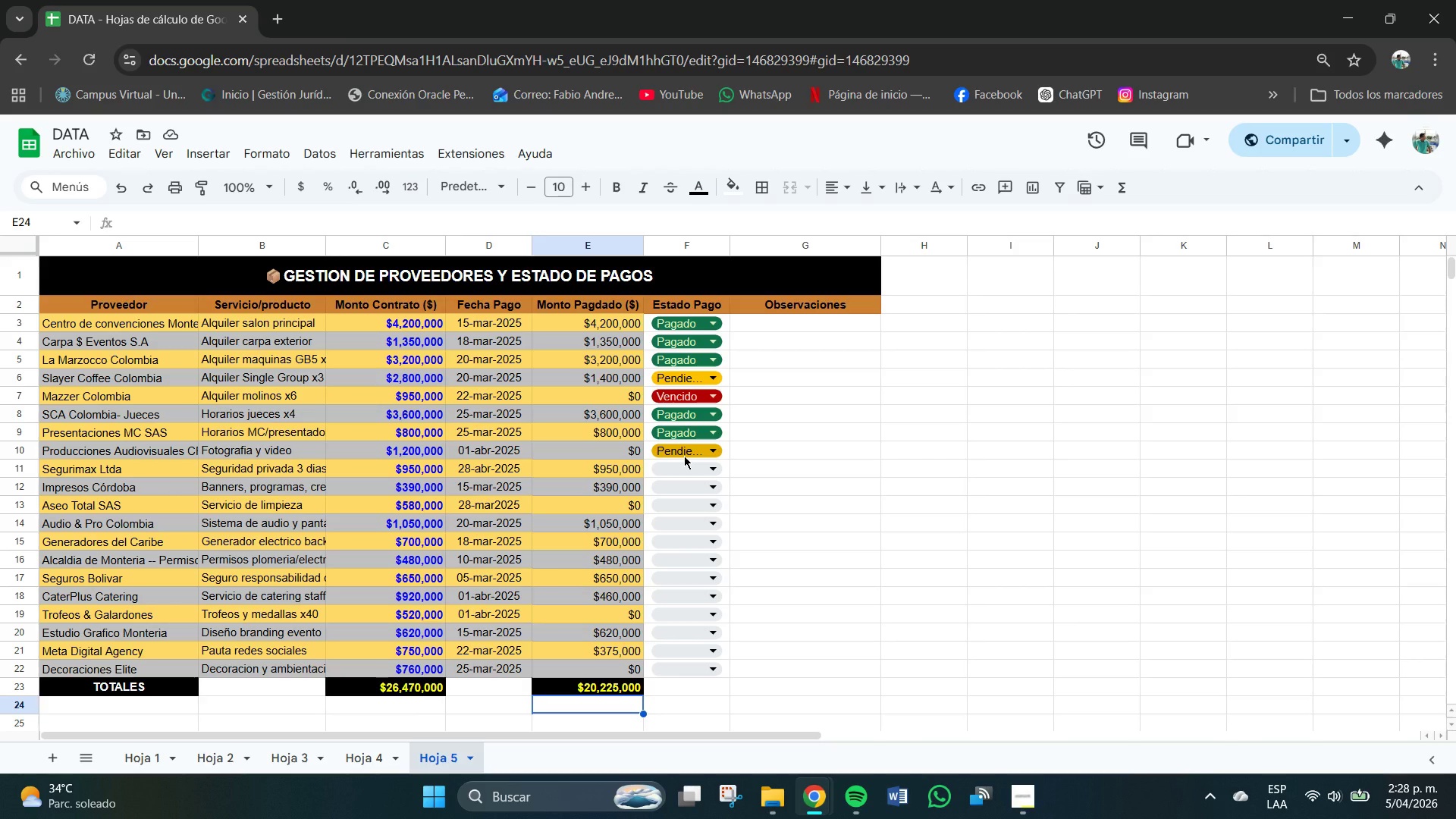 
wait(6.55)
 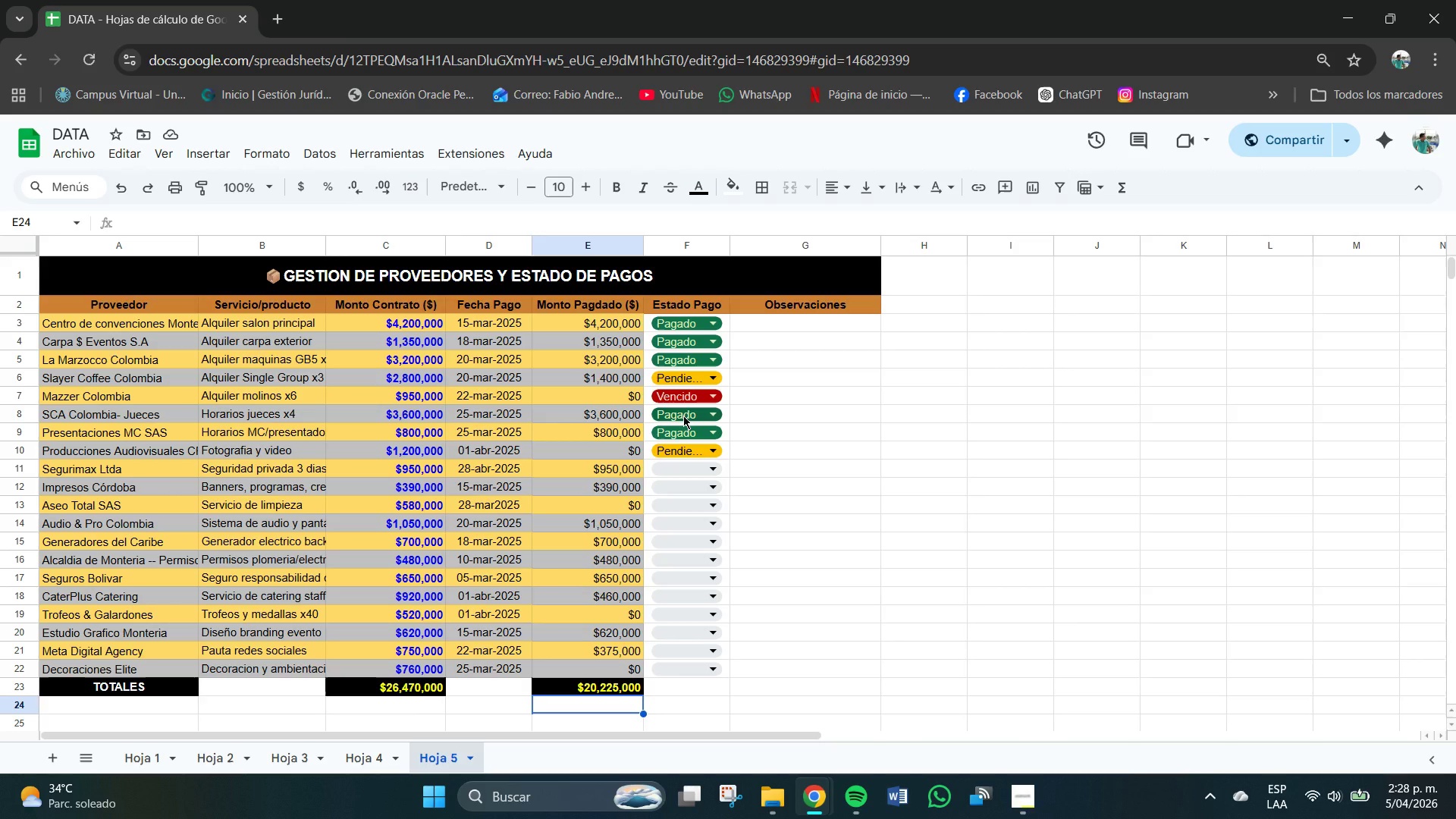 
left_click([679, 497])
 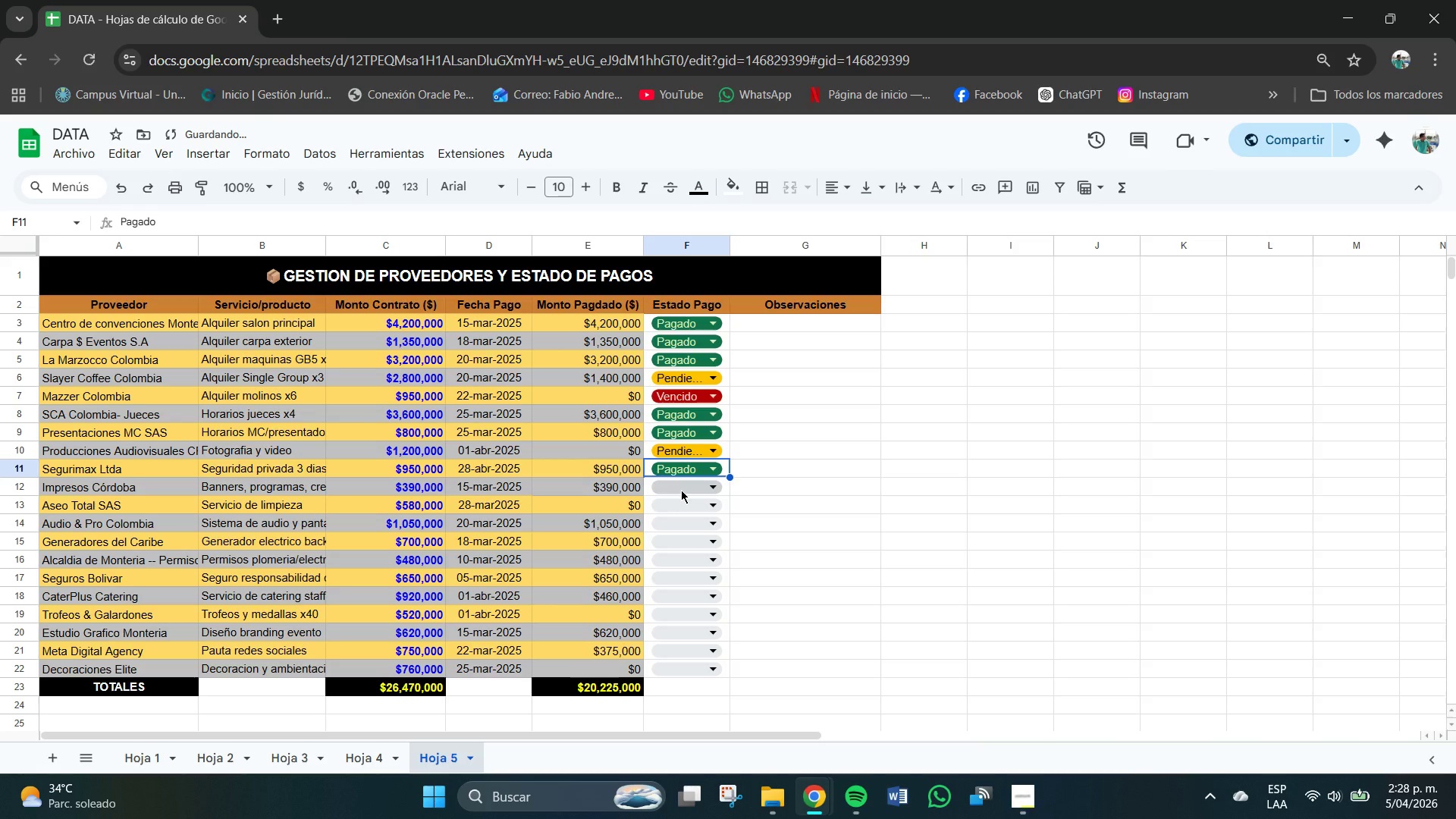 
left_click([681, 490])
 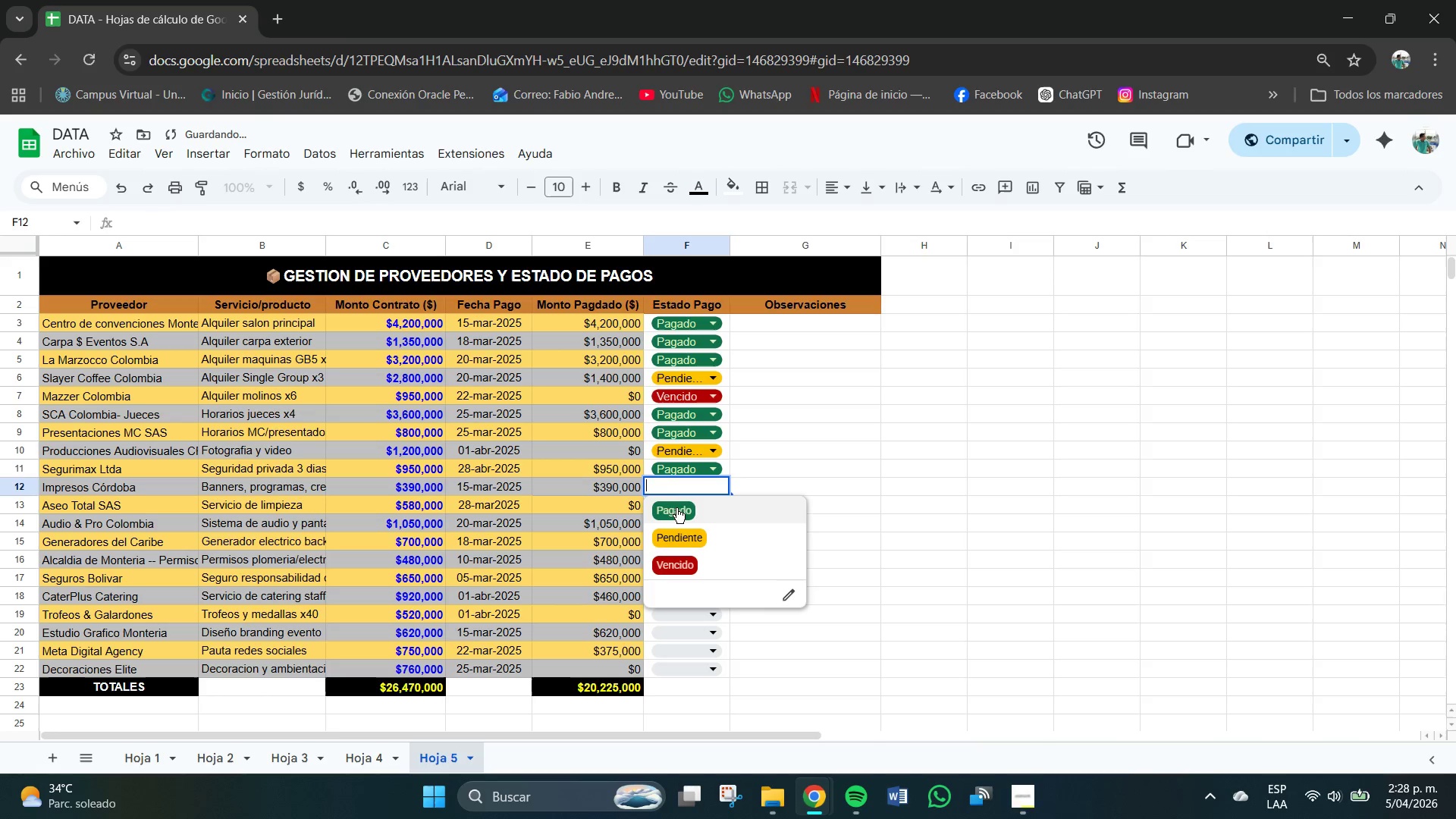 
left_click([676, 509])
 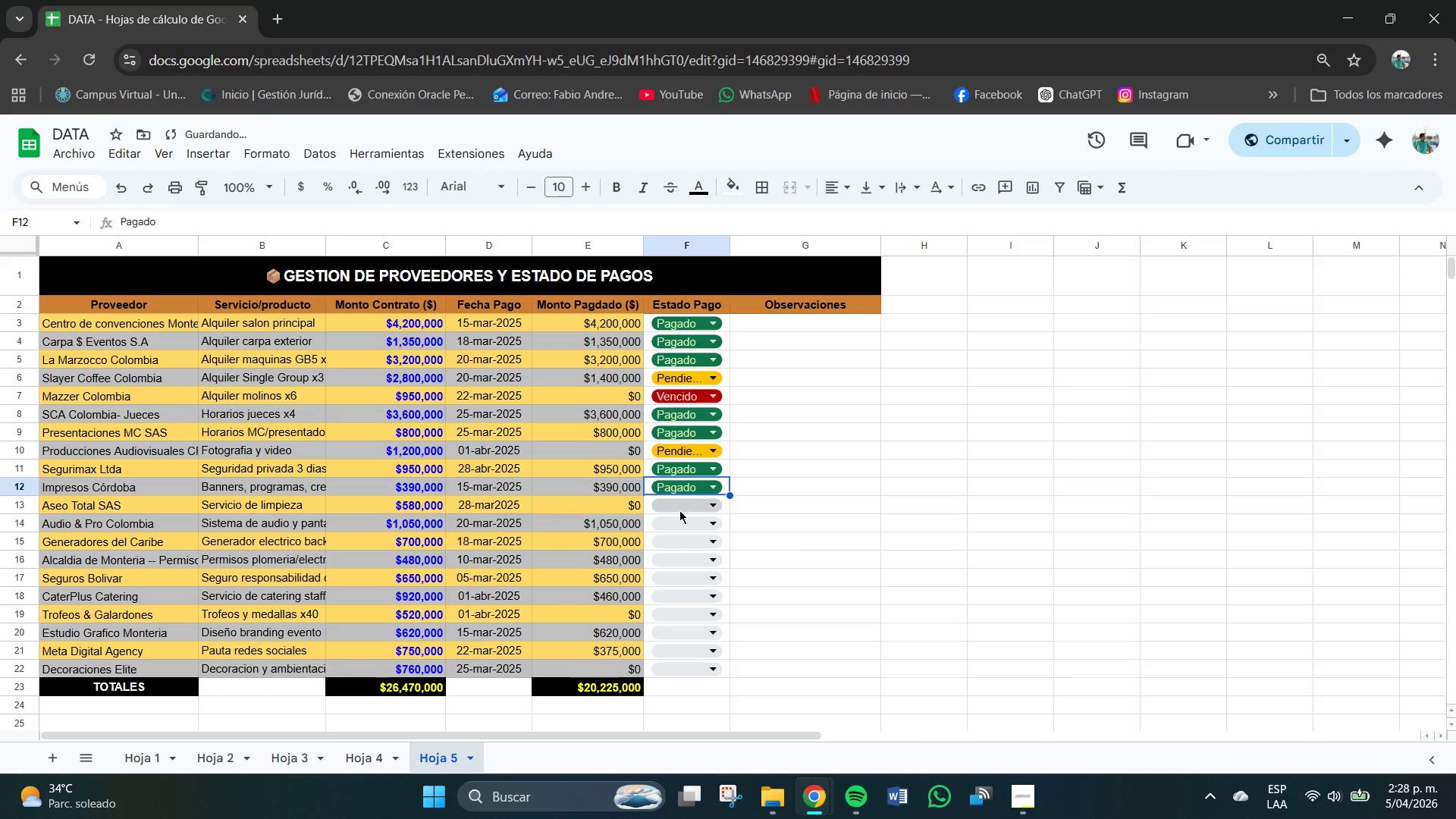 
left_click([679, 510])
 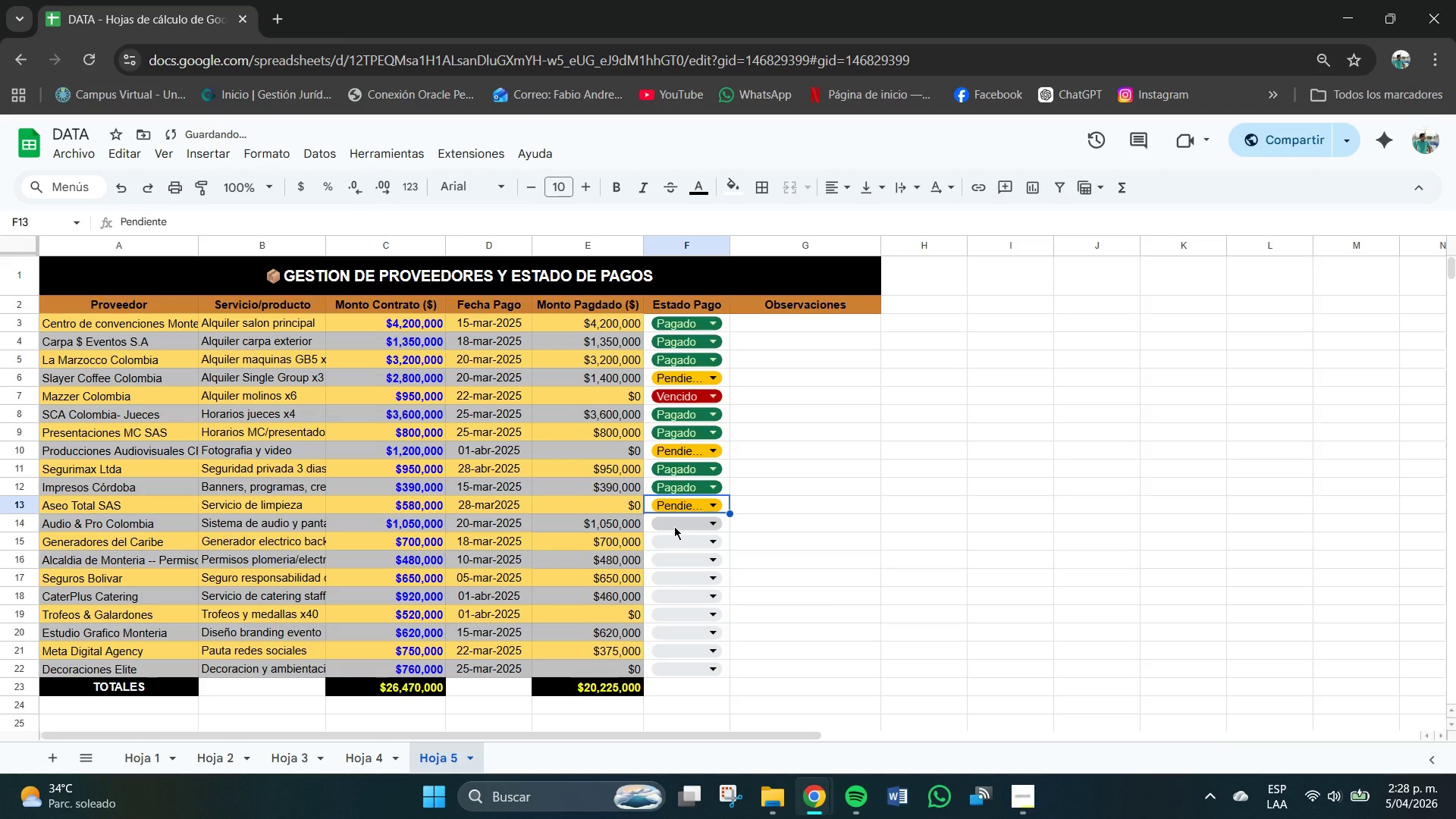 
left_click([674, 526])
 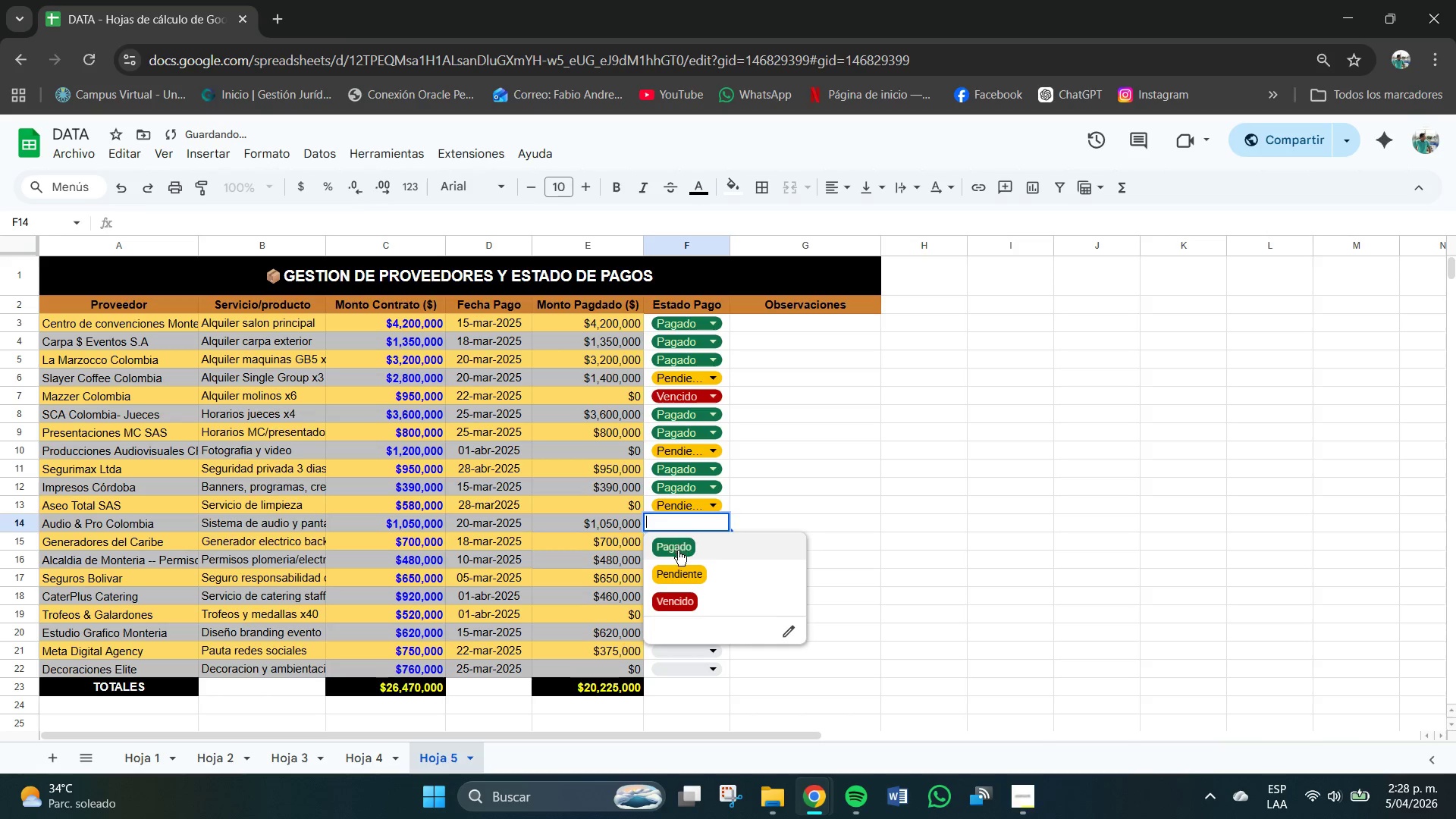 
left_click([678, 552])
 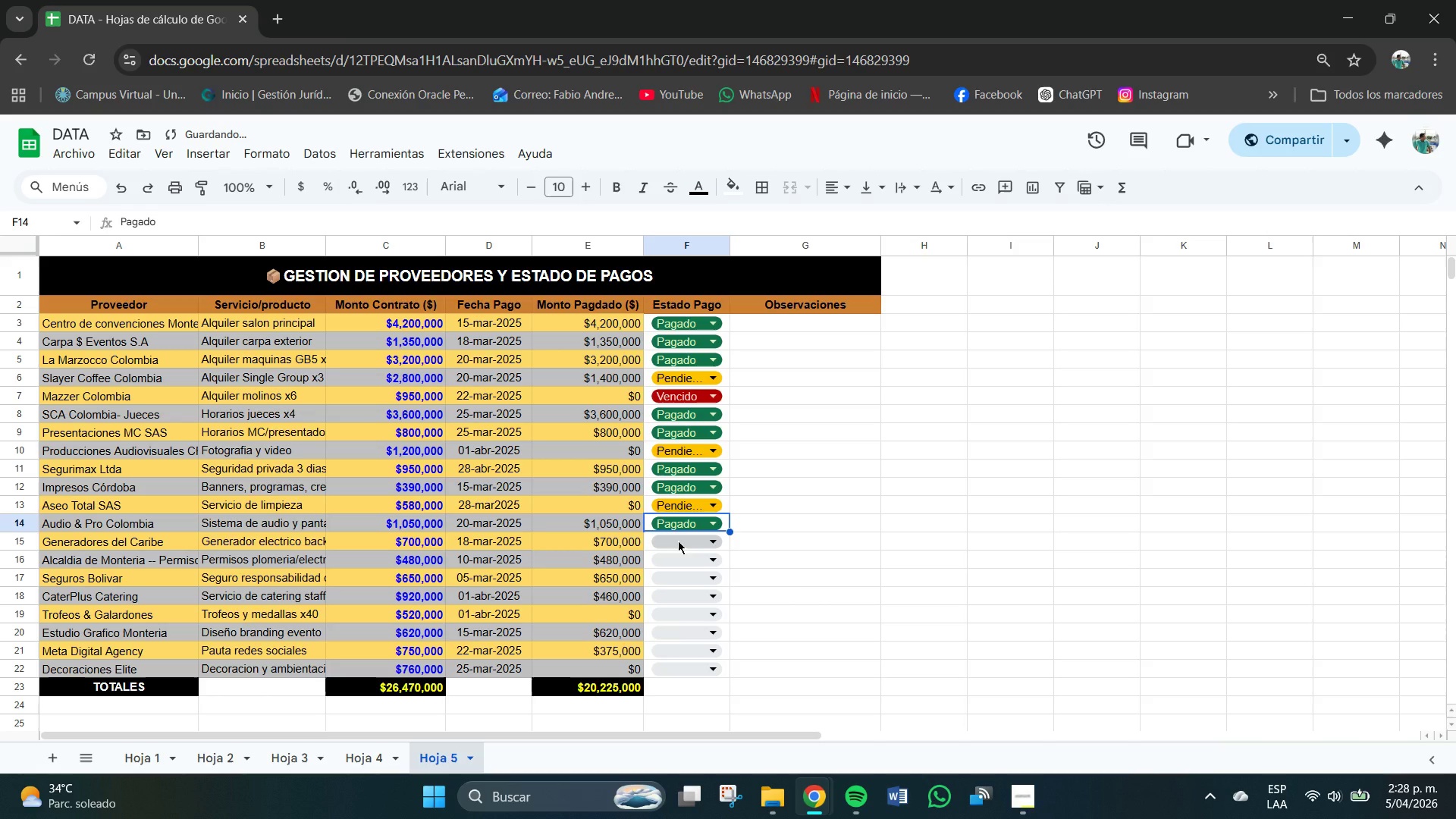 
left_click([678, 541])
 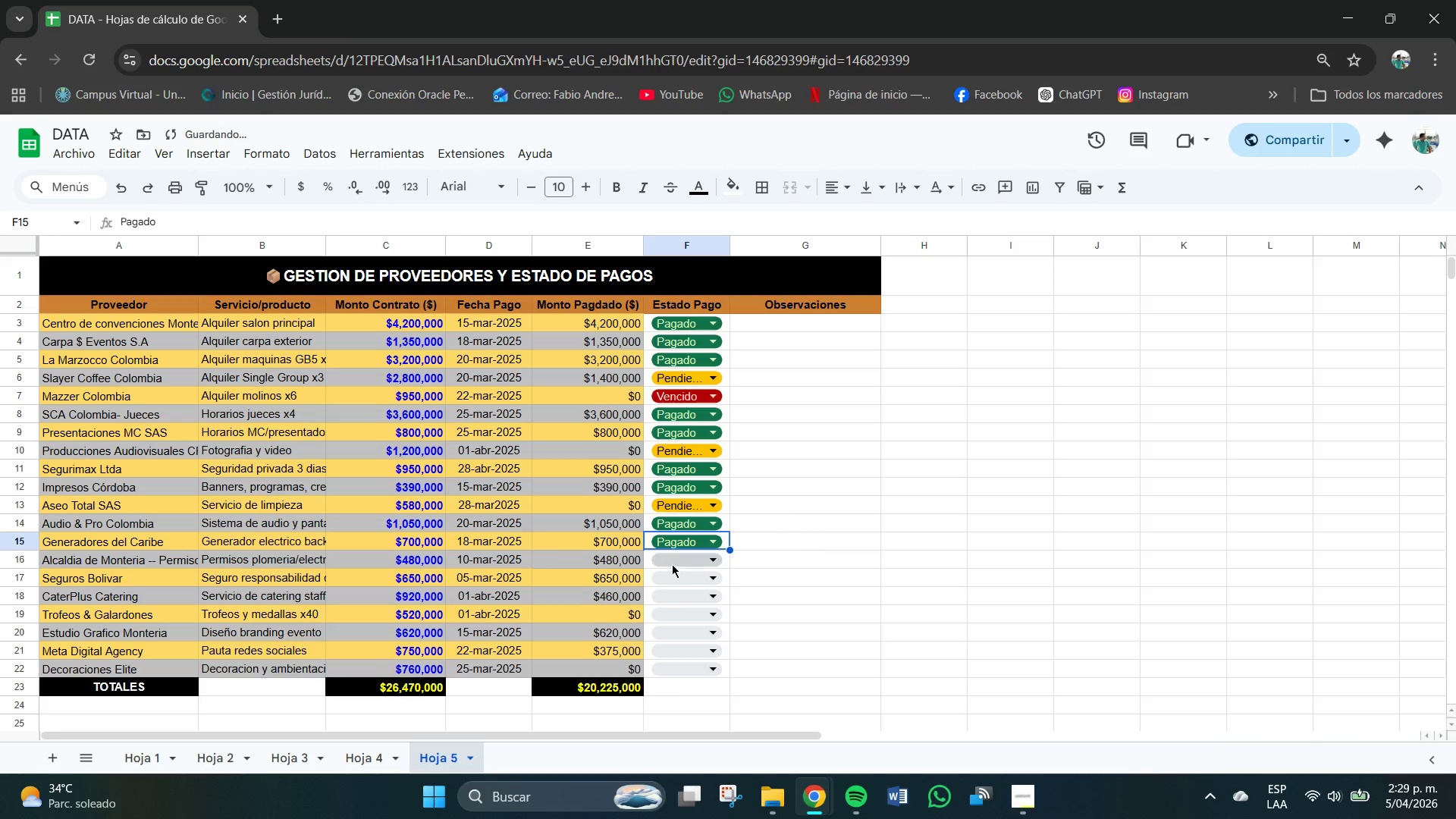 
left_click([672, 561])
 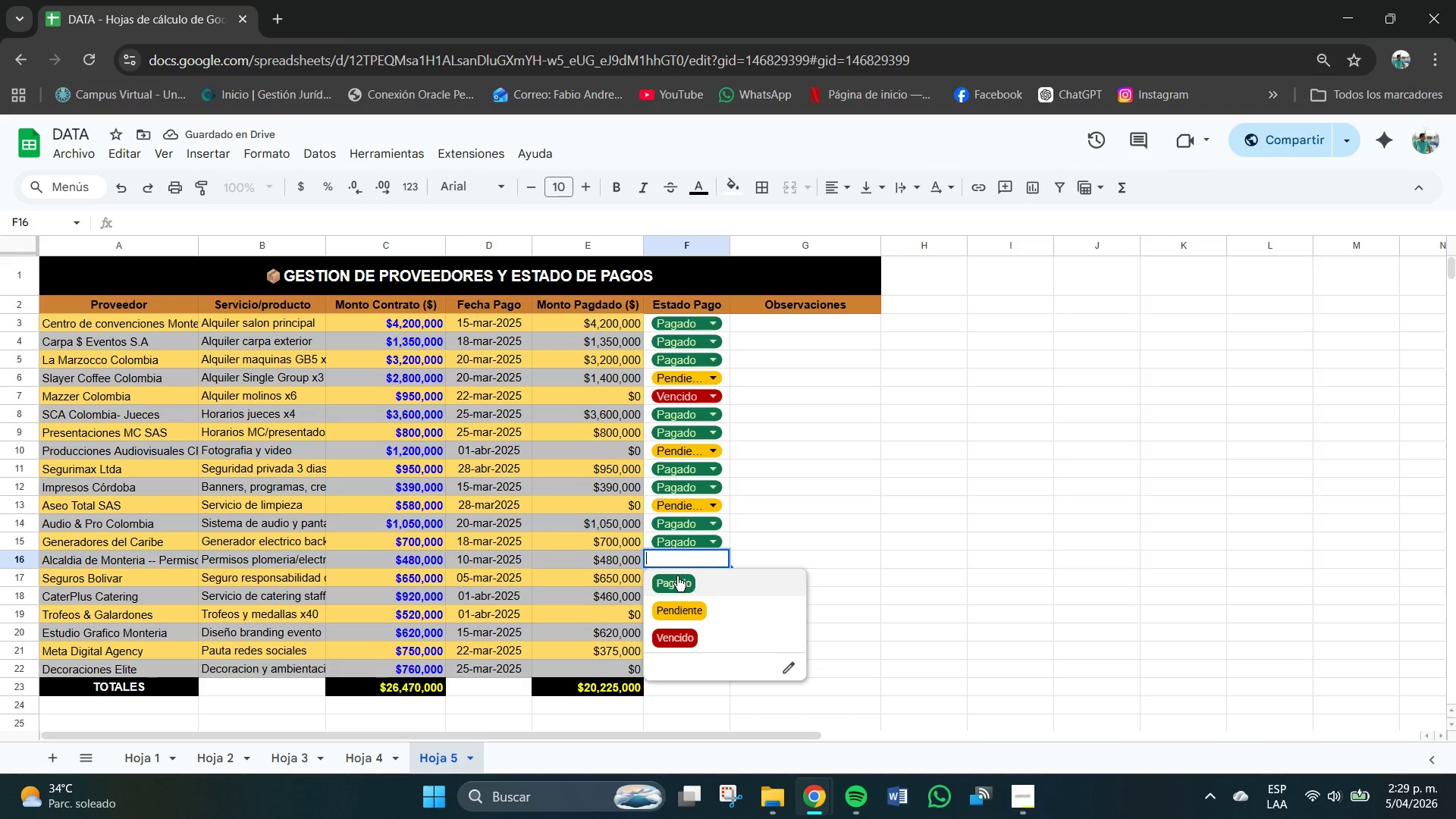 
left_click([679, 582])
 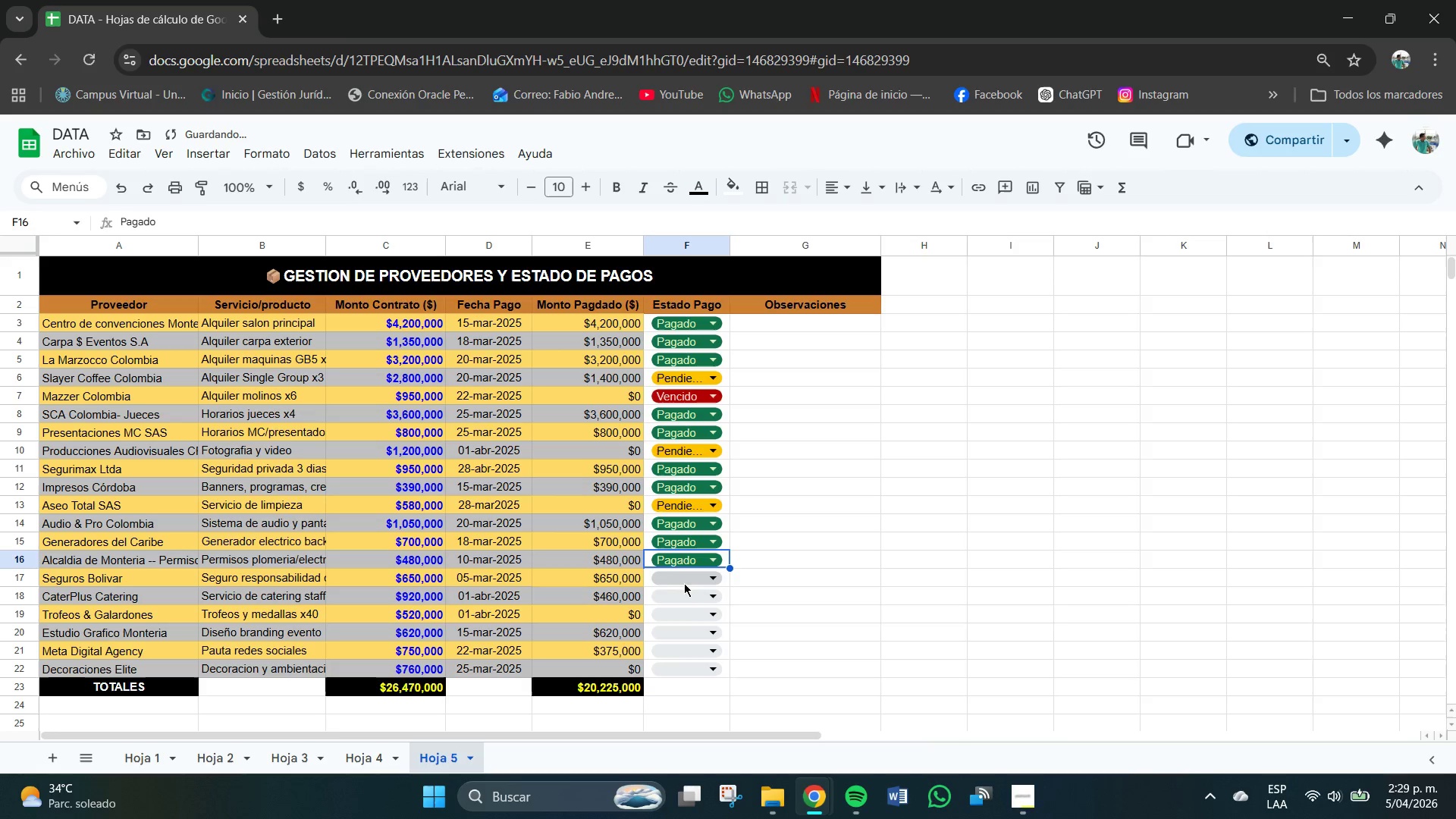 
left_click([678, 582])
 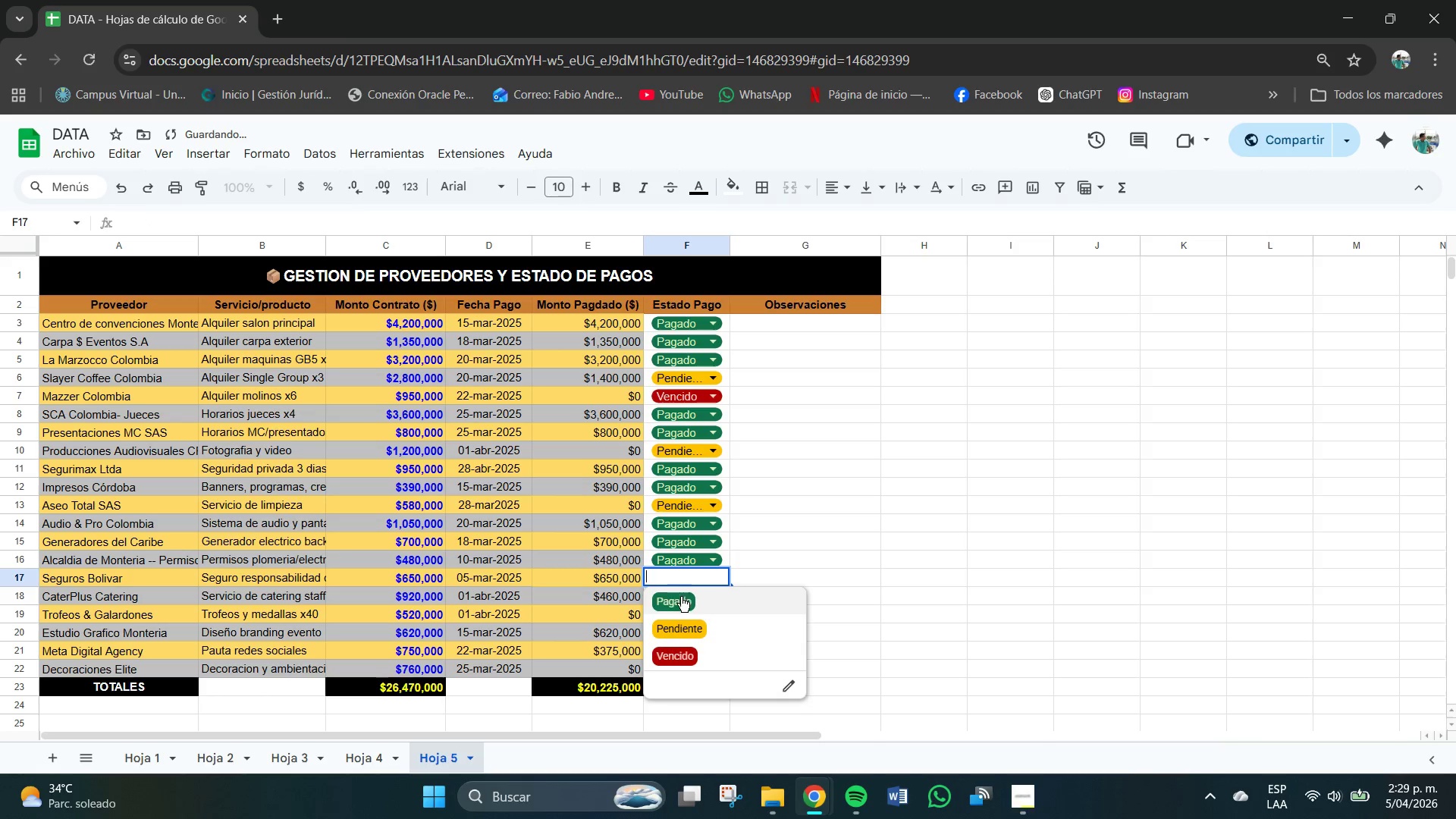 
left_click([677, 597])
 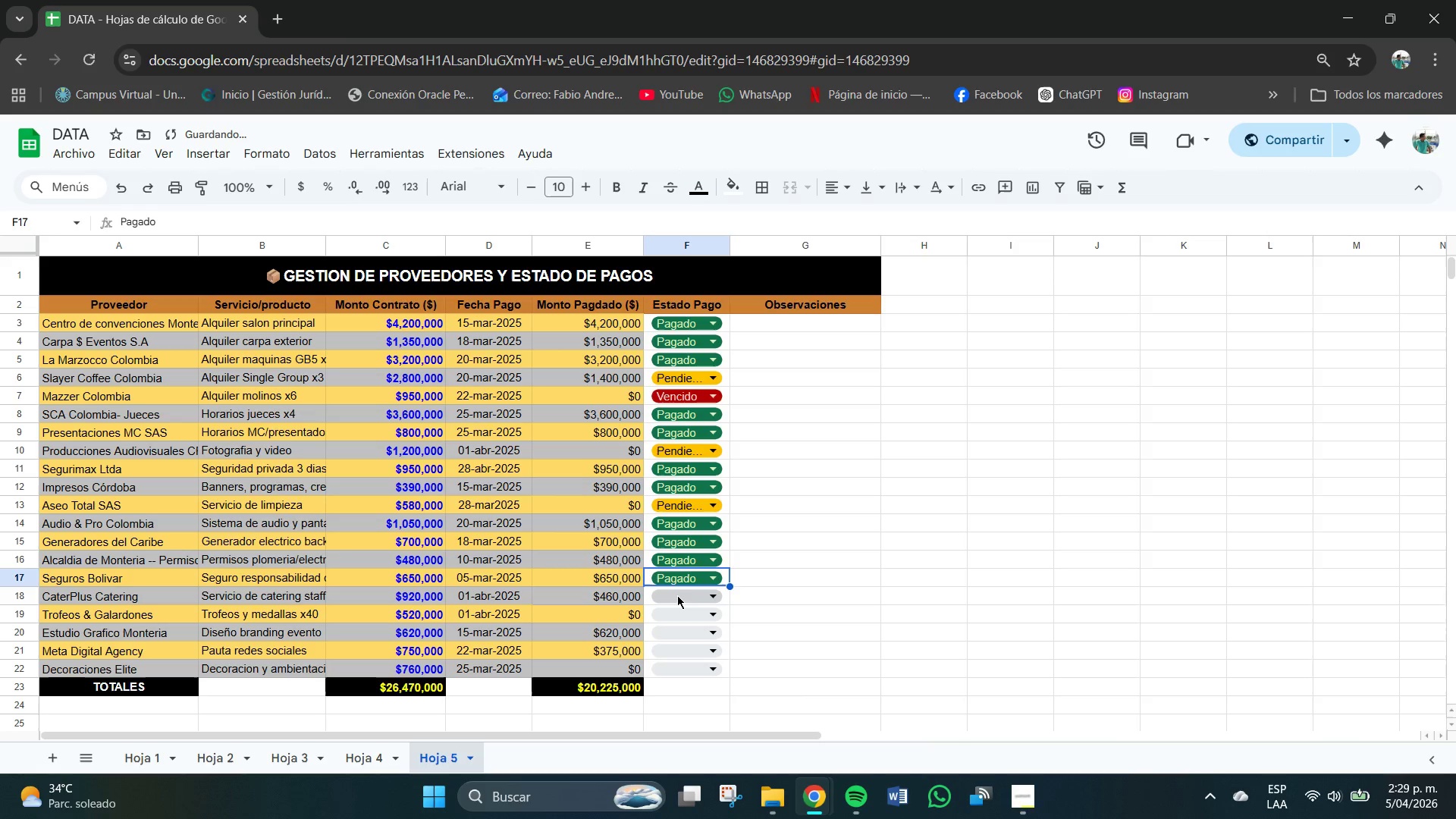 
left_click([676, 595])
 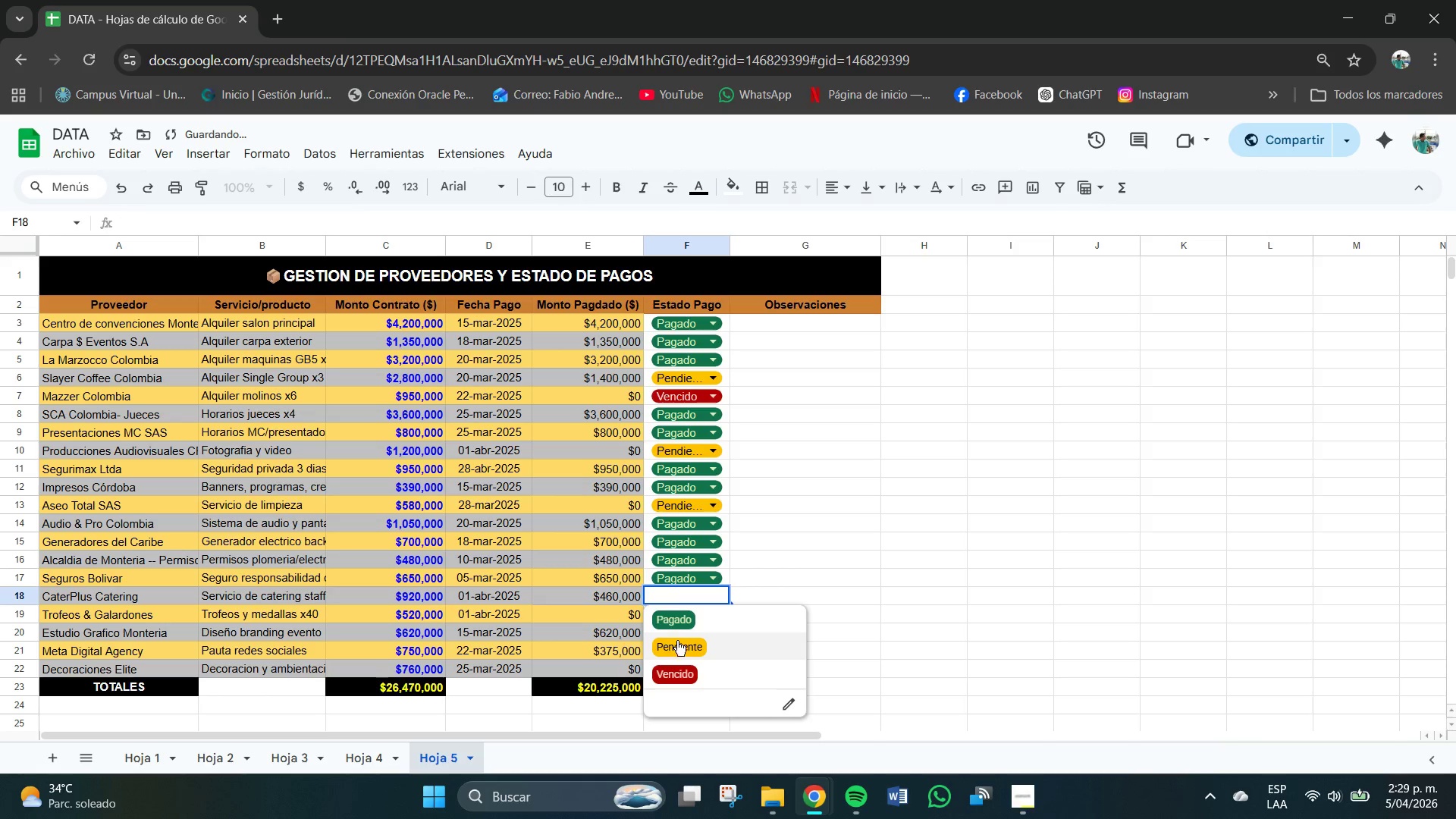 
left_click([677, 642])
 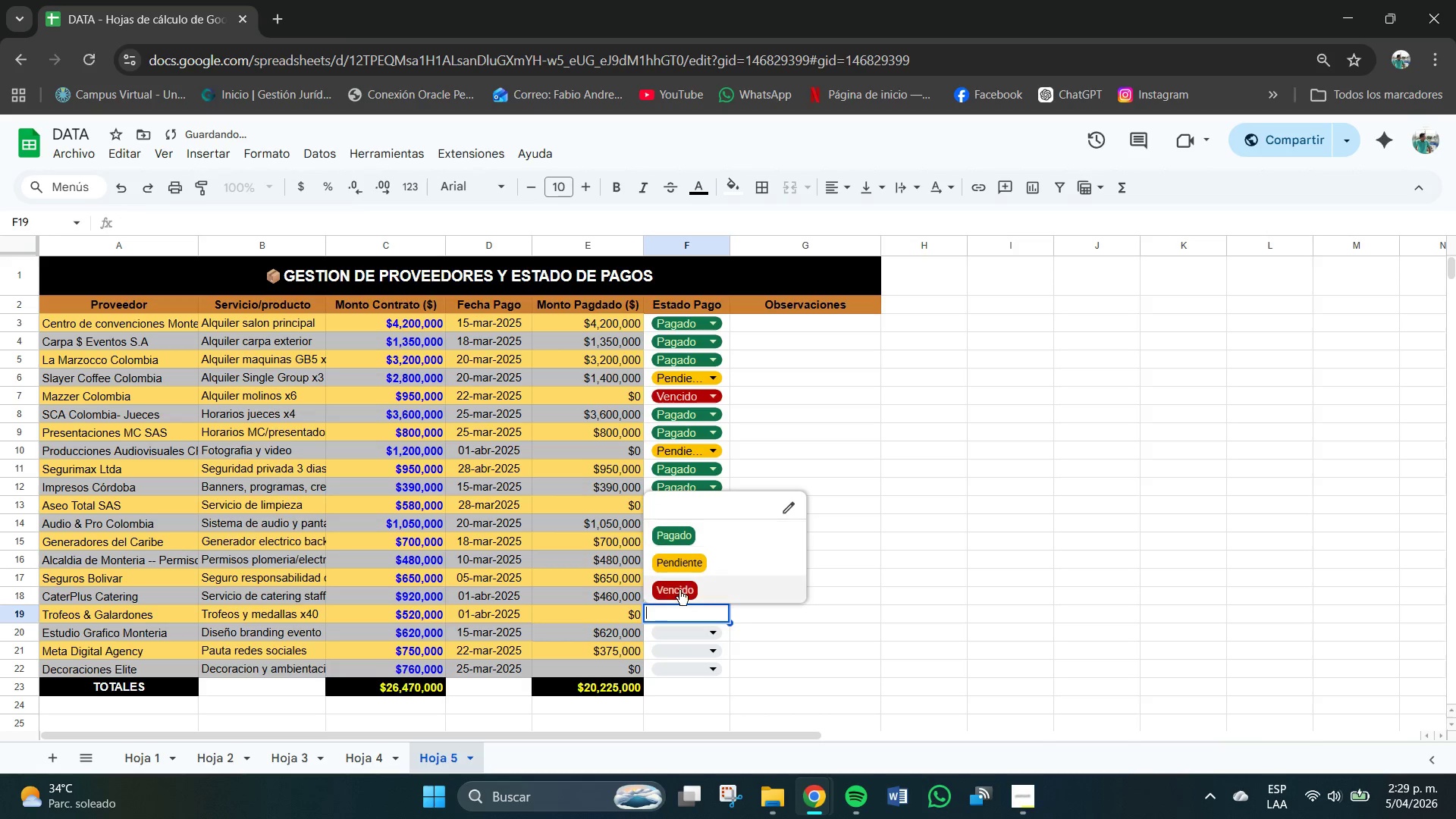 
left_click([685, 567])
 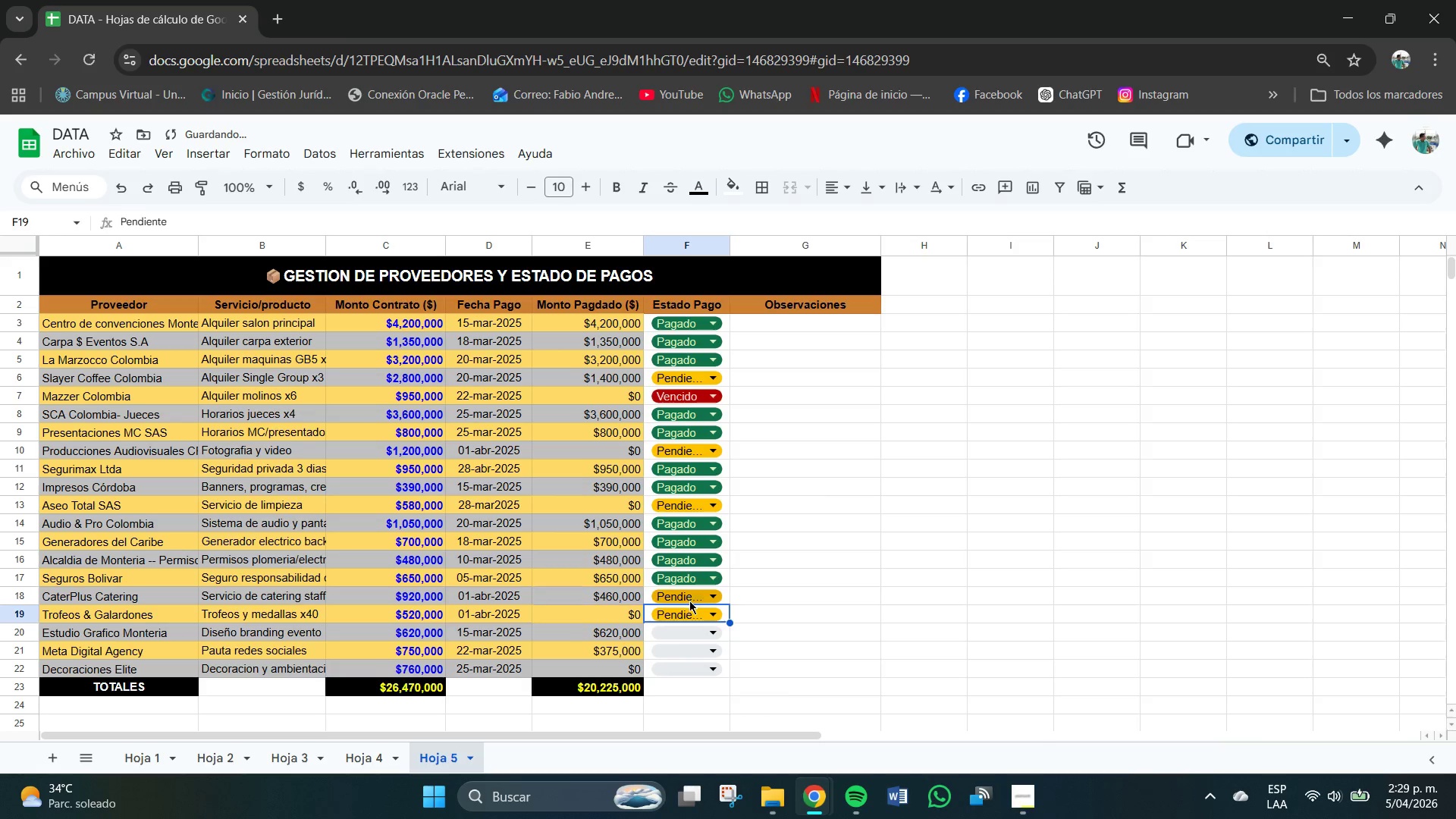 
scroll: coordinate [689, 602], scroll_direction: down, amount: 1.0
 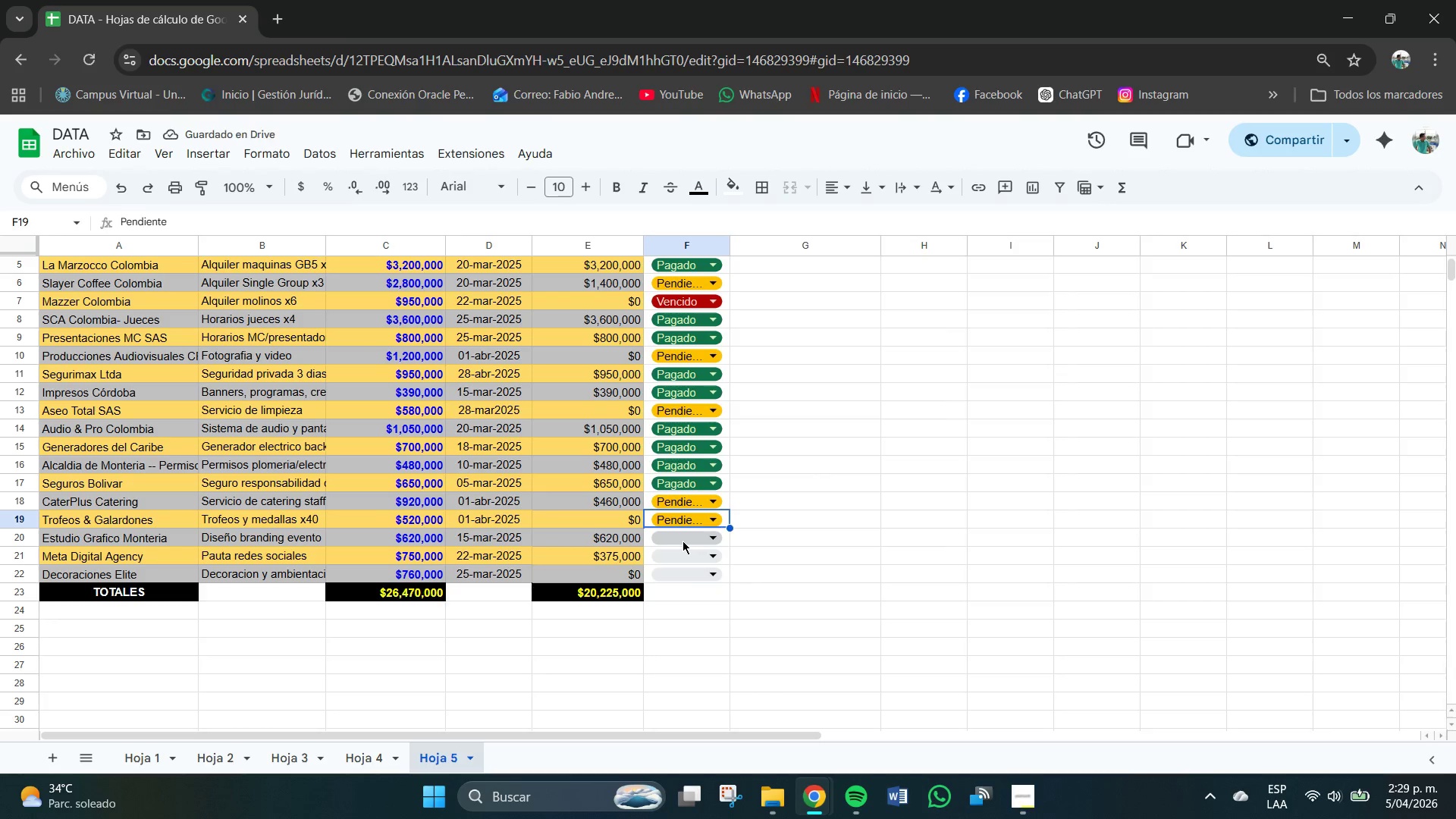 
left_click([679, 539])
 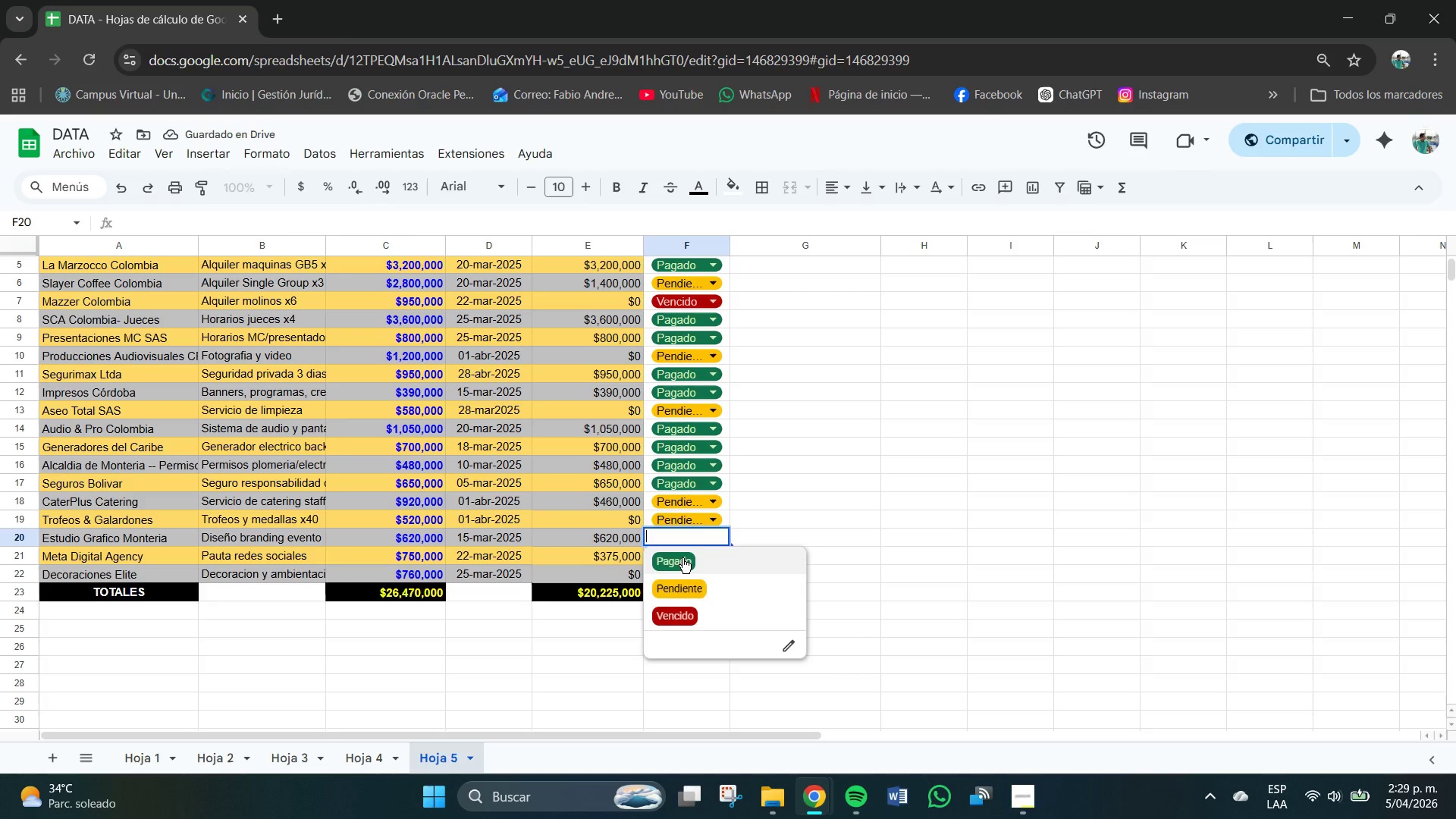 
left_click([682, 558])
 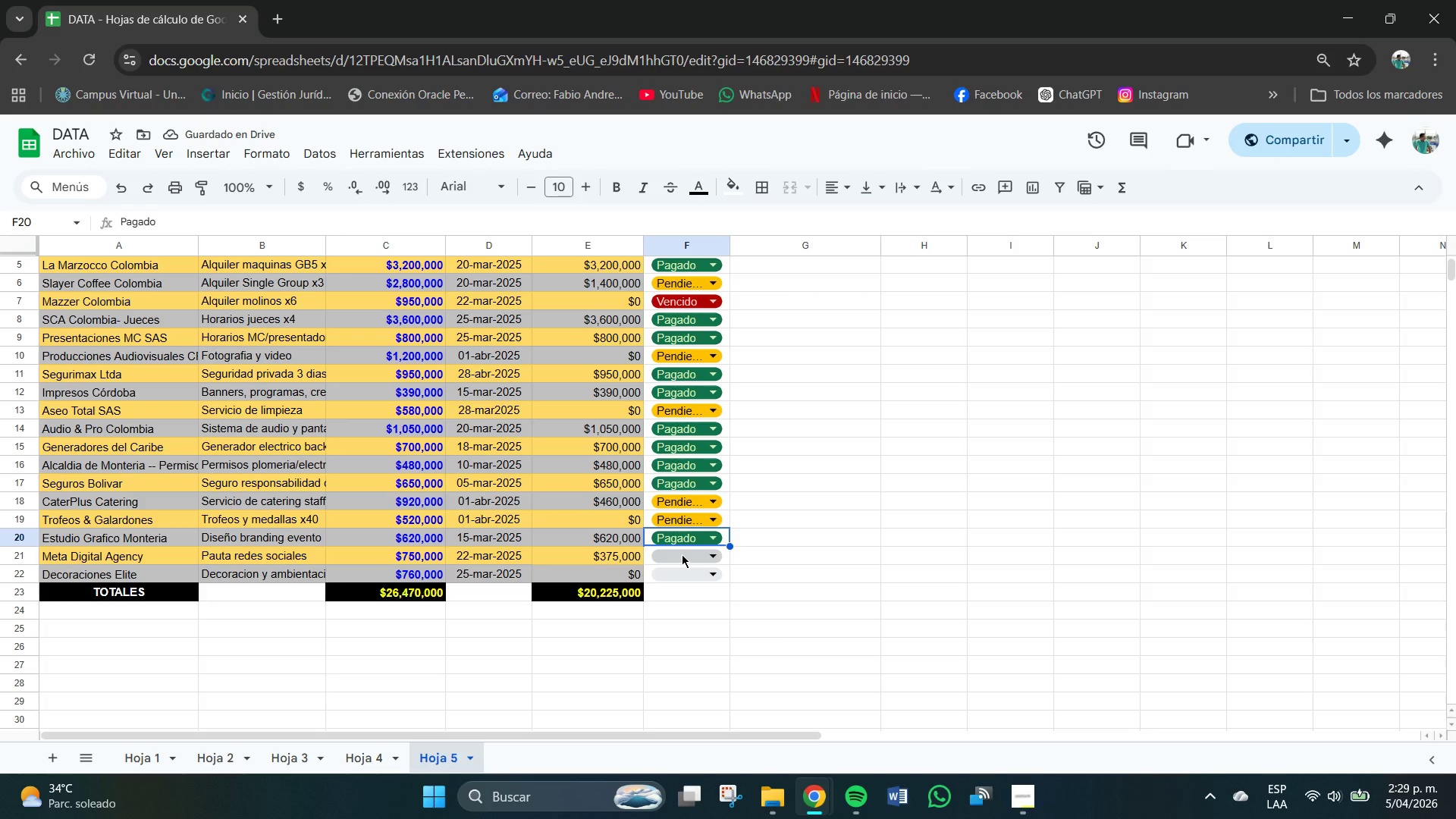 
left_click([682, 554])
 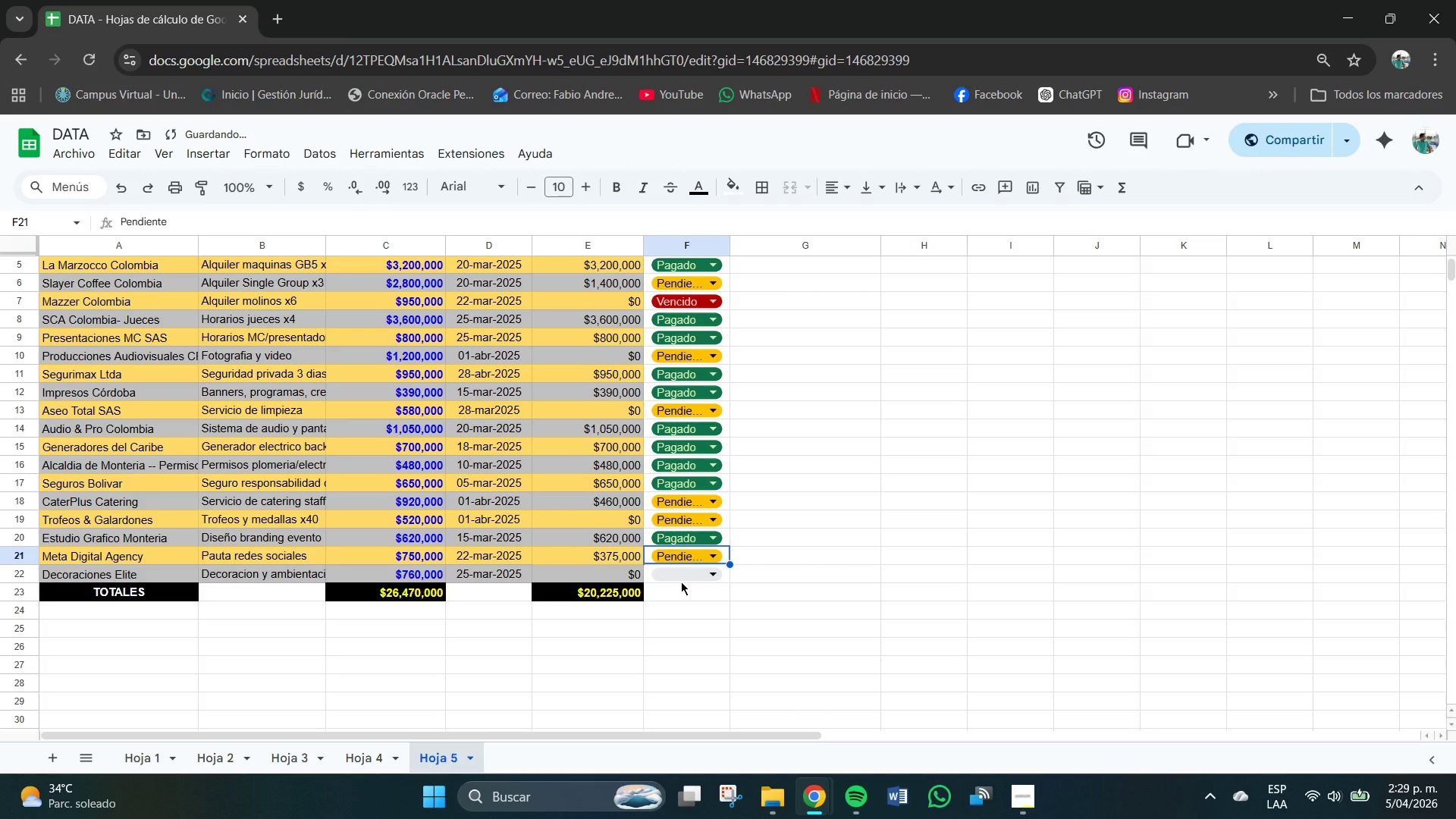 
left_click([681, 582])
 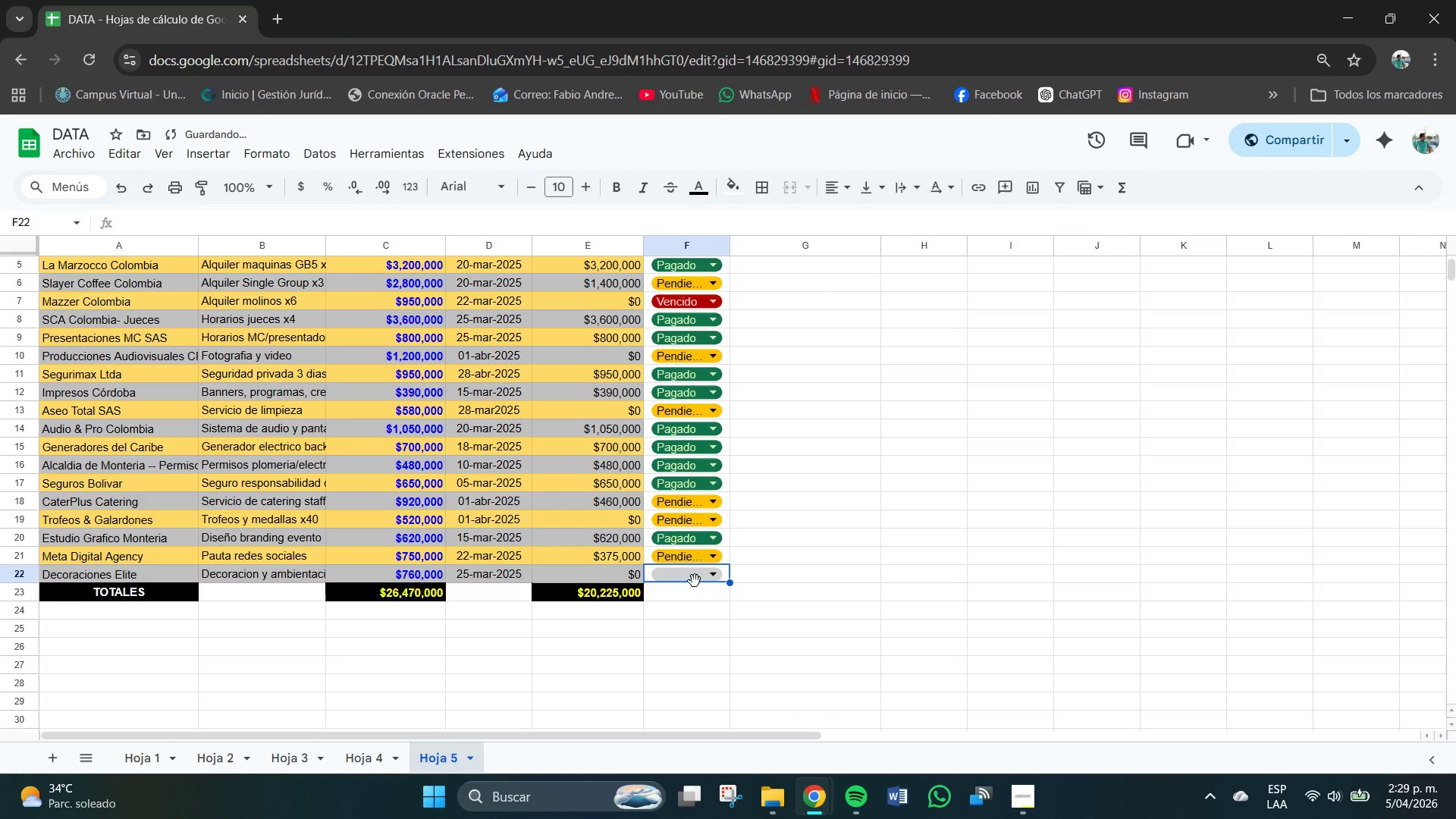 
left_click([706, 575])
 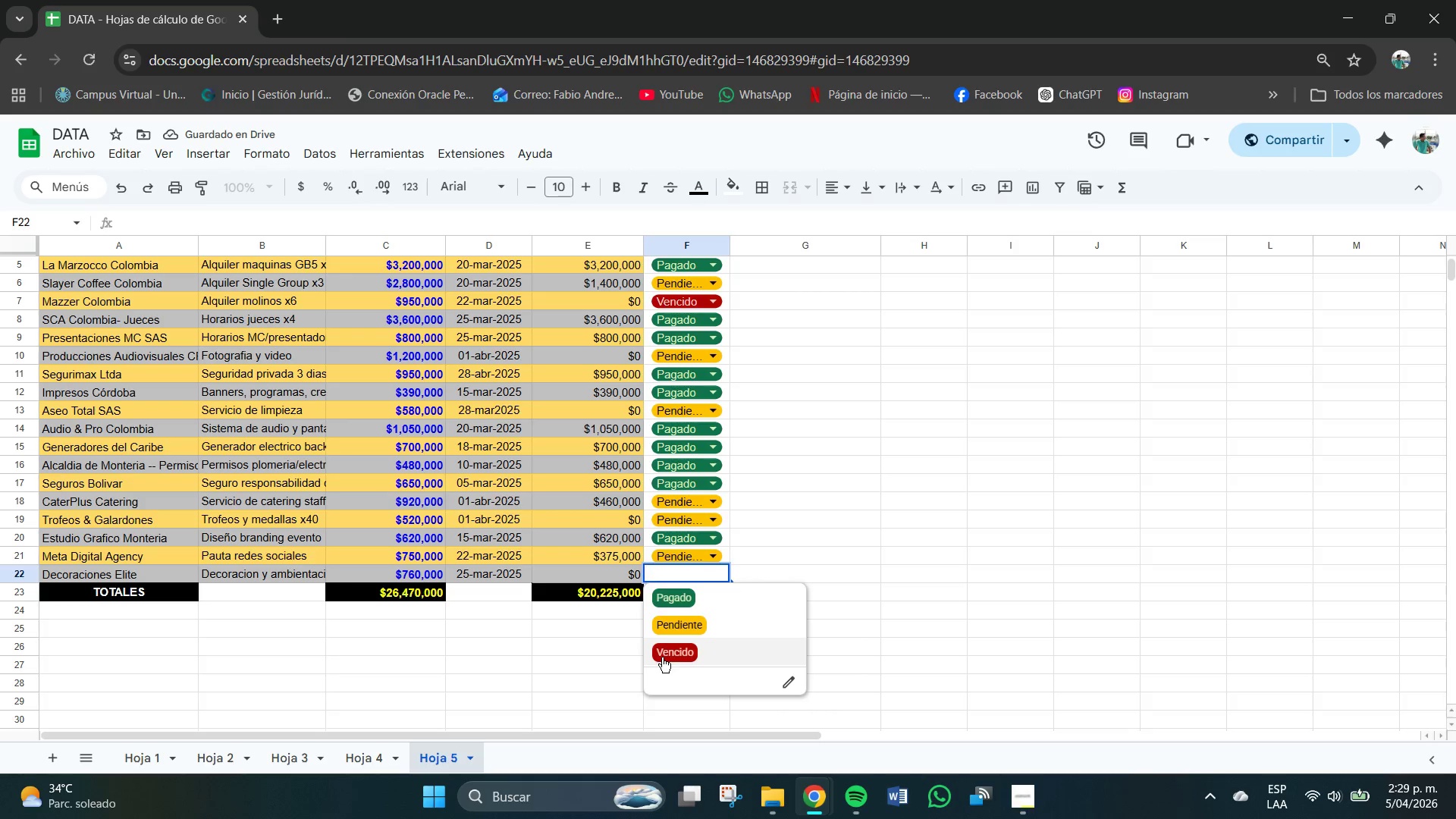 
left_click([670, 654])
 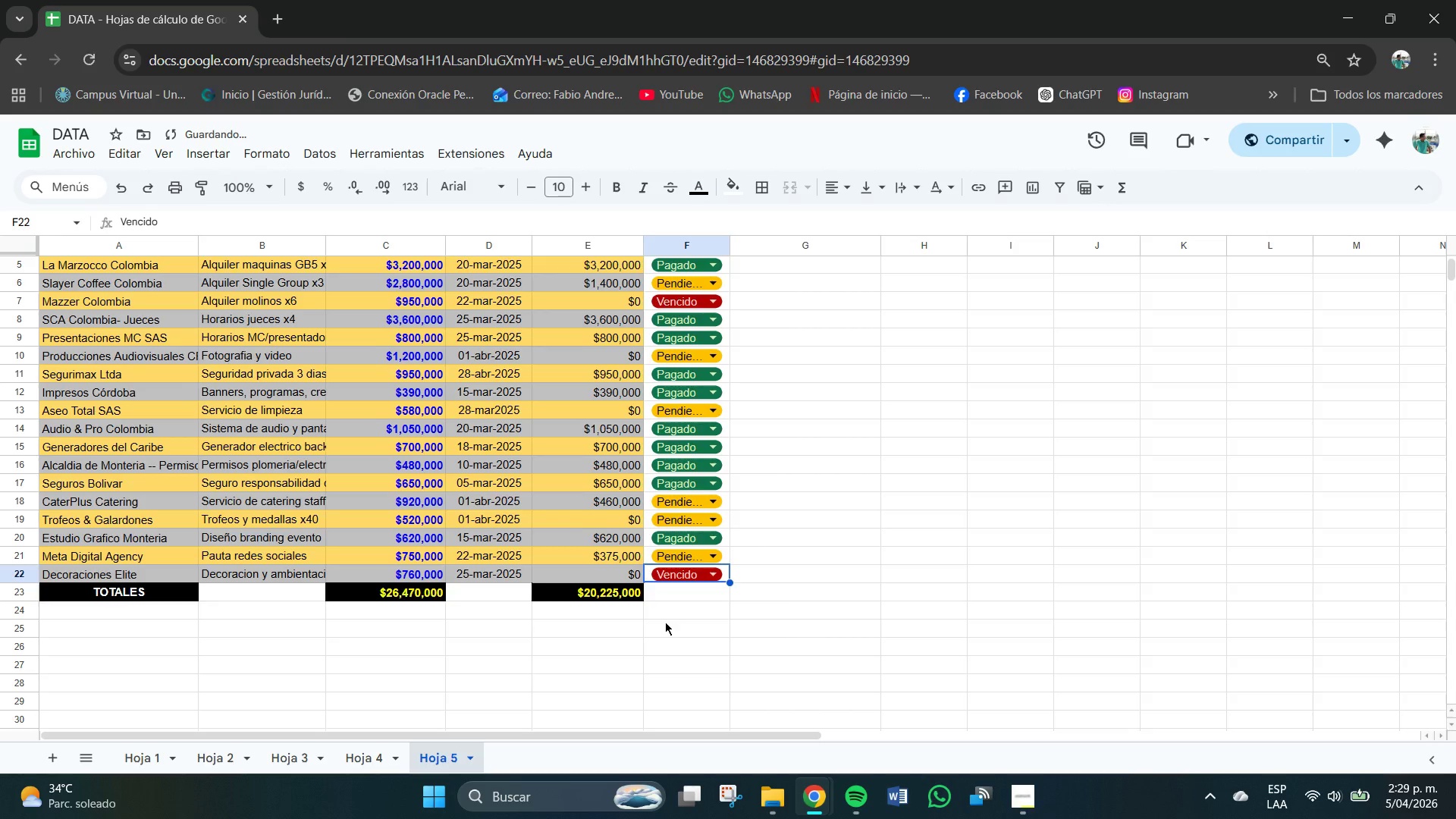 
scroll: coordinate [665, 622], scroll_direction: up, amount: 1.0
 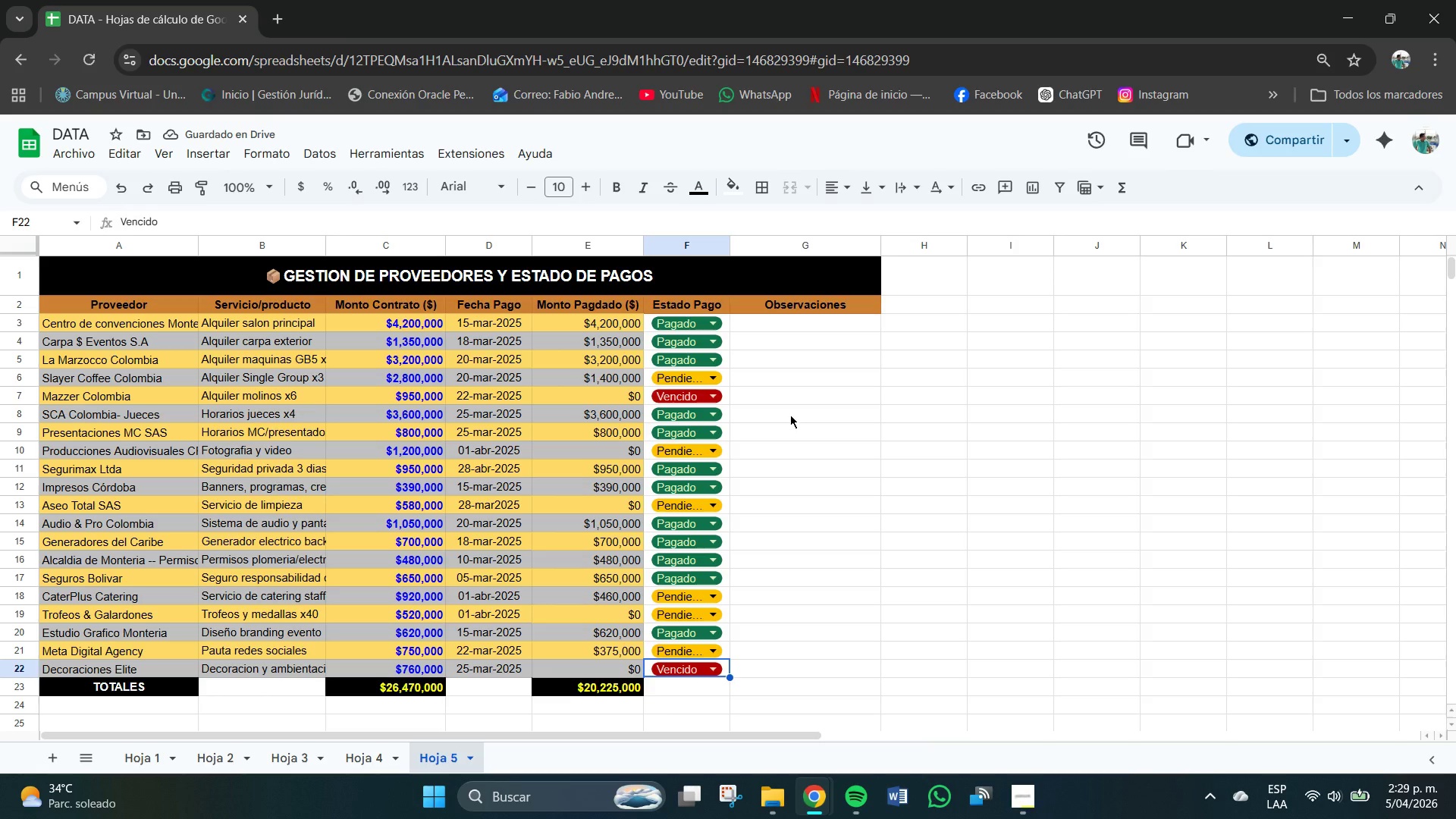 
left_click([760, 320])
 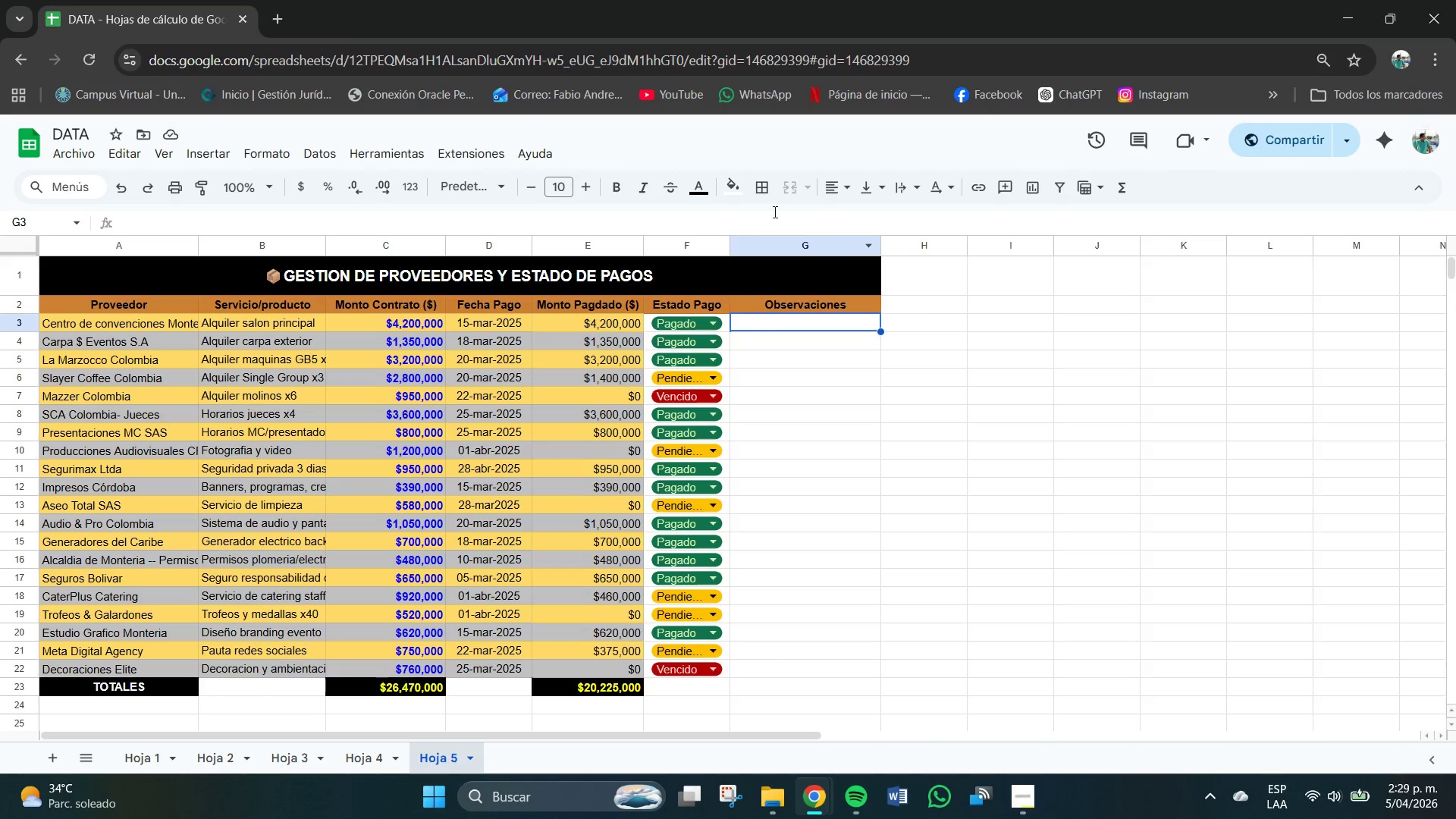 
left_click([739, 174])
 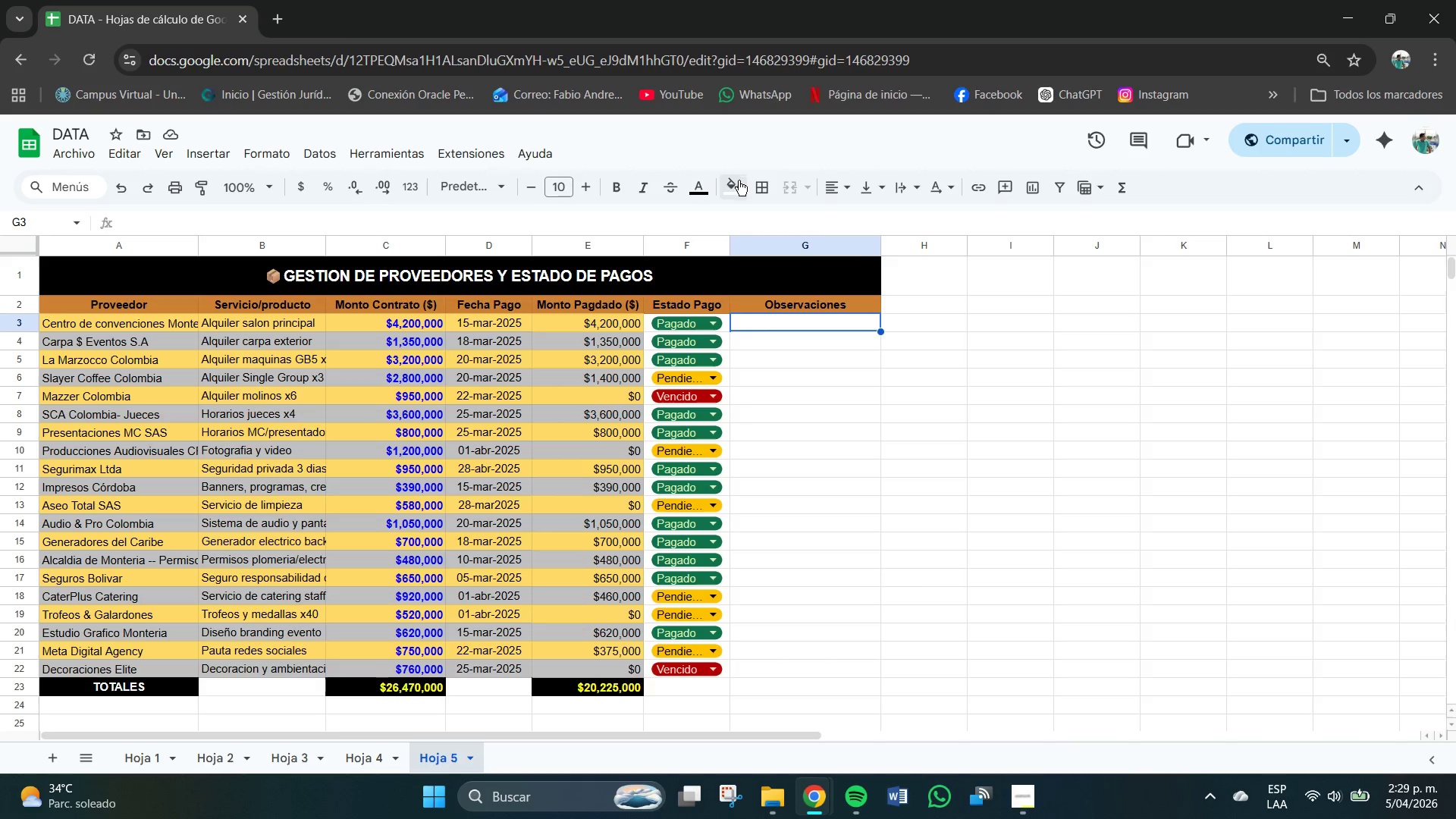 
left_click([739, 182])
 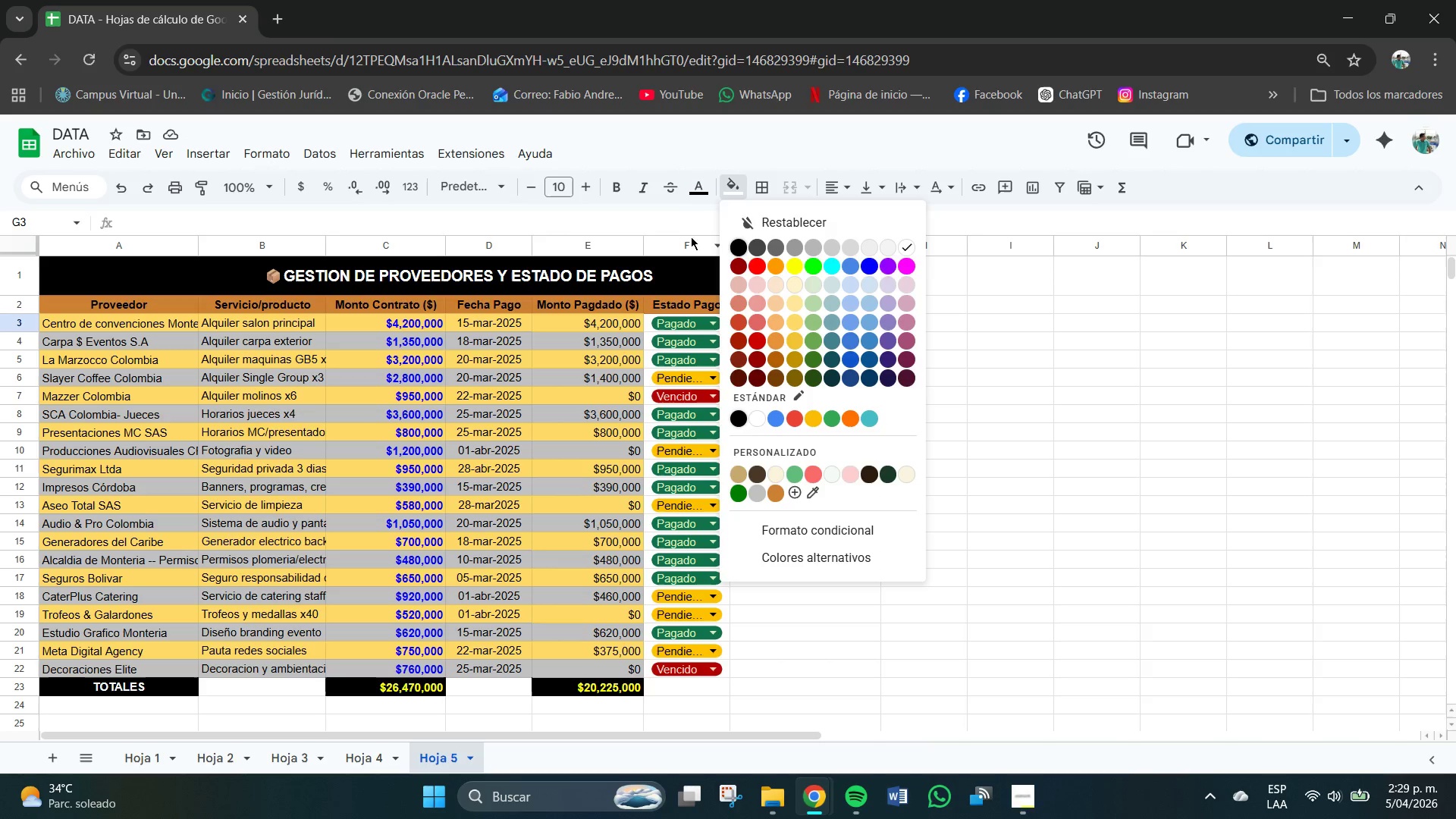 
left_click([675, 219])
 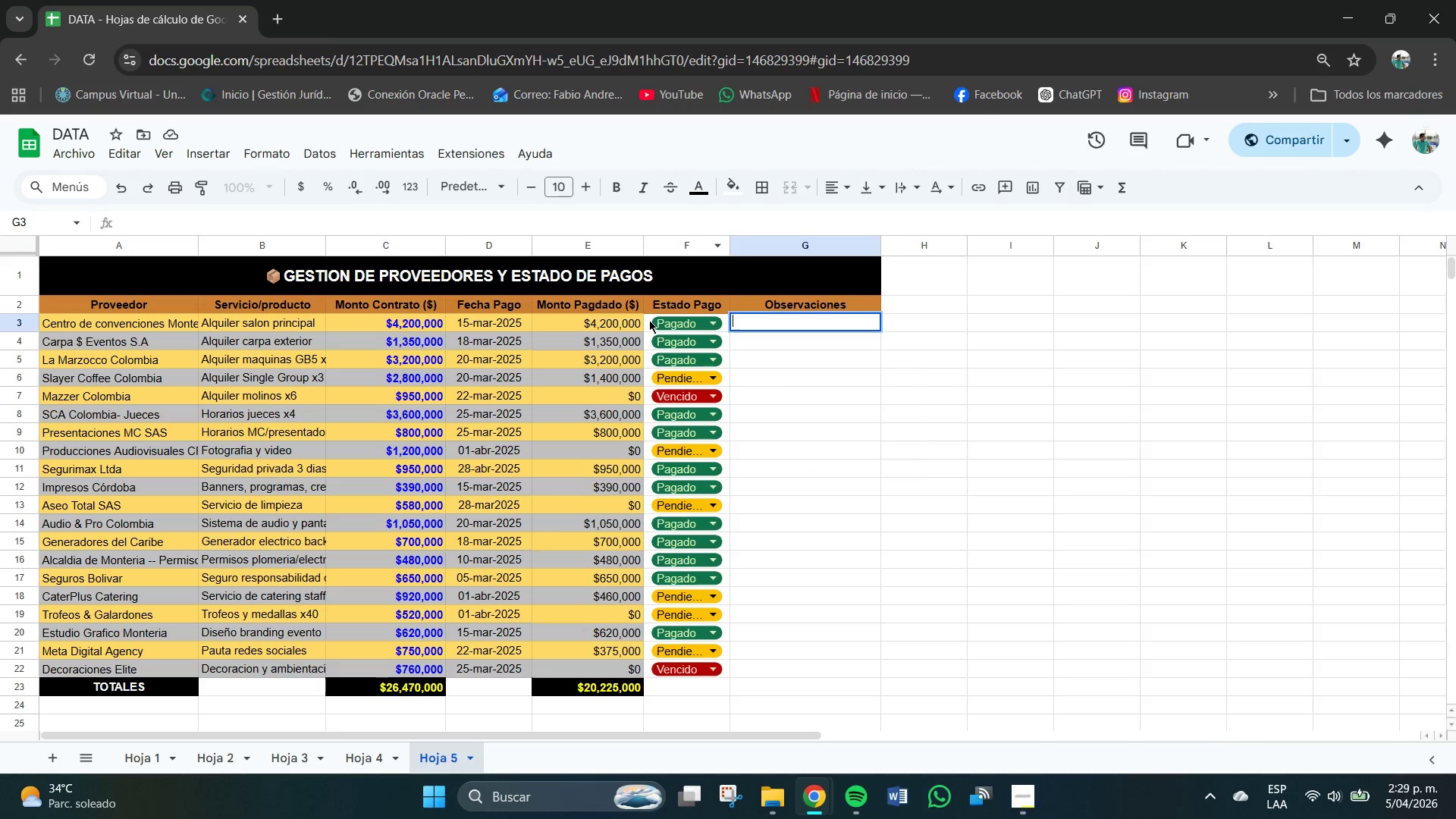 
left_click_drag(start_coordinate=[648, 319], to_coordinate=[754, 325])
 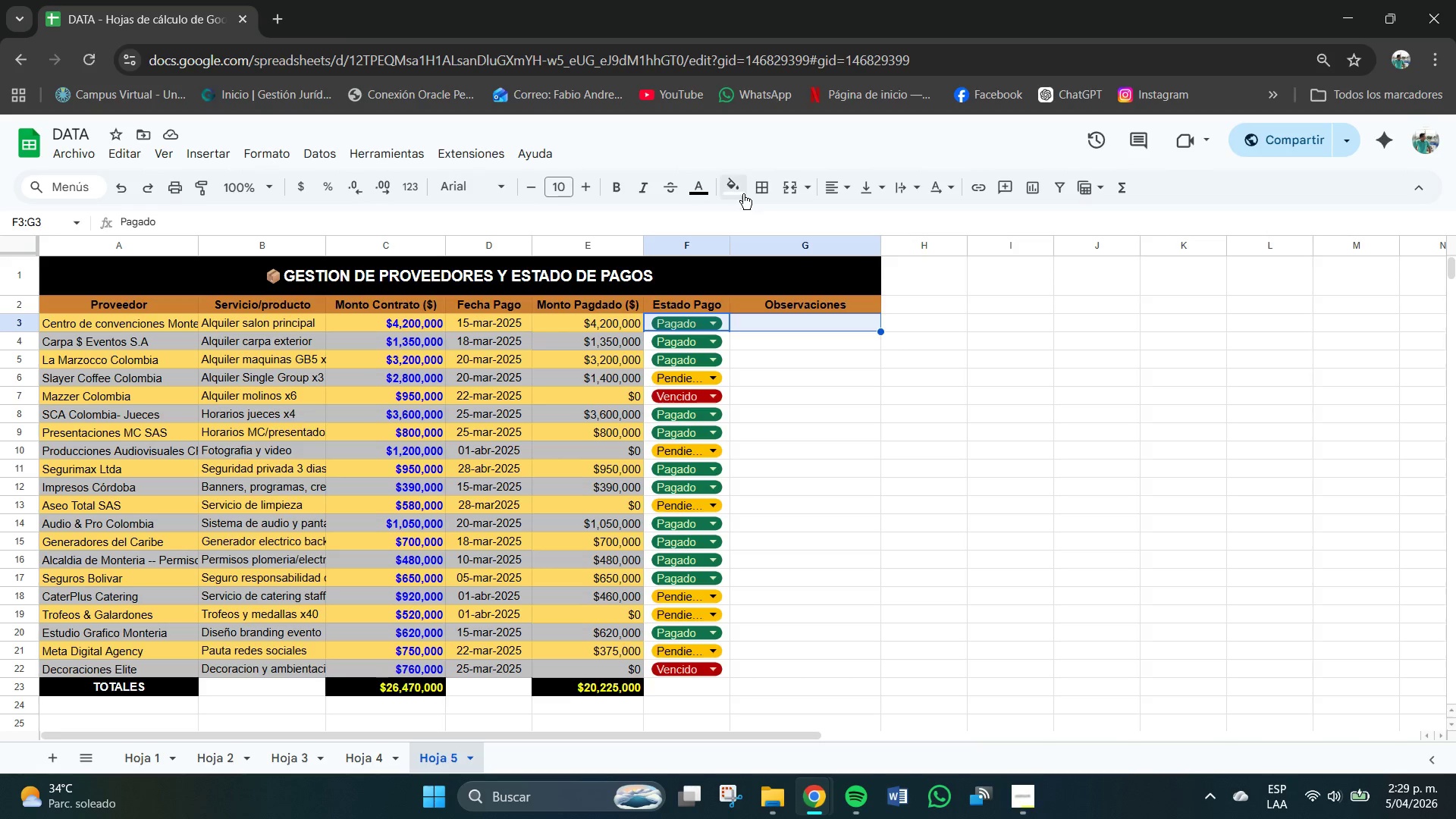 
left_click([736, 189])
 